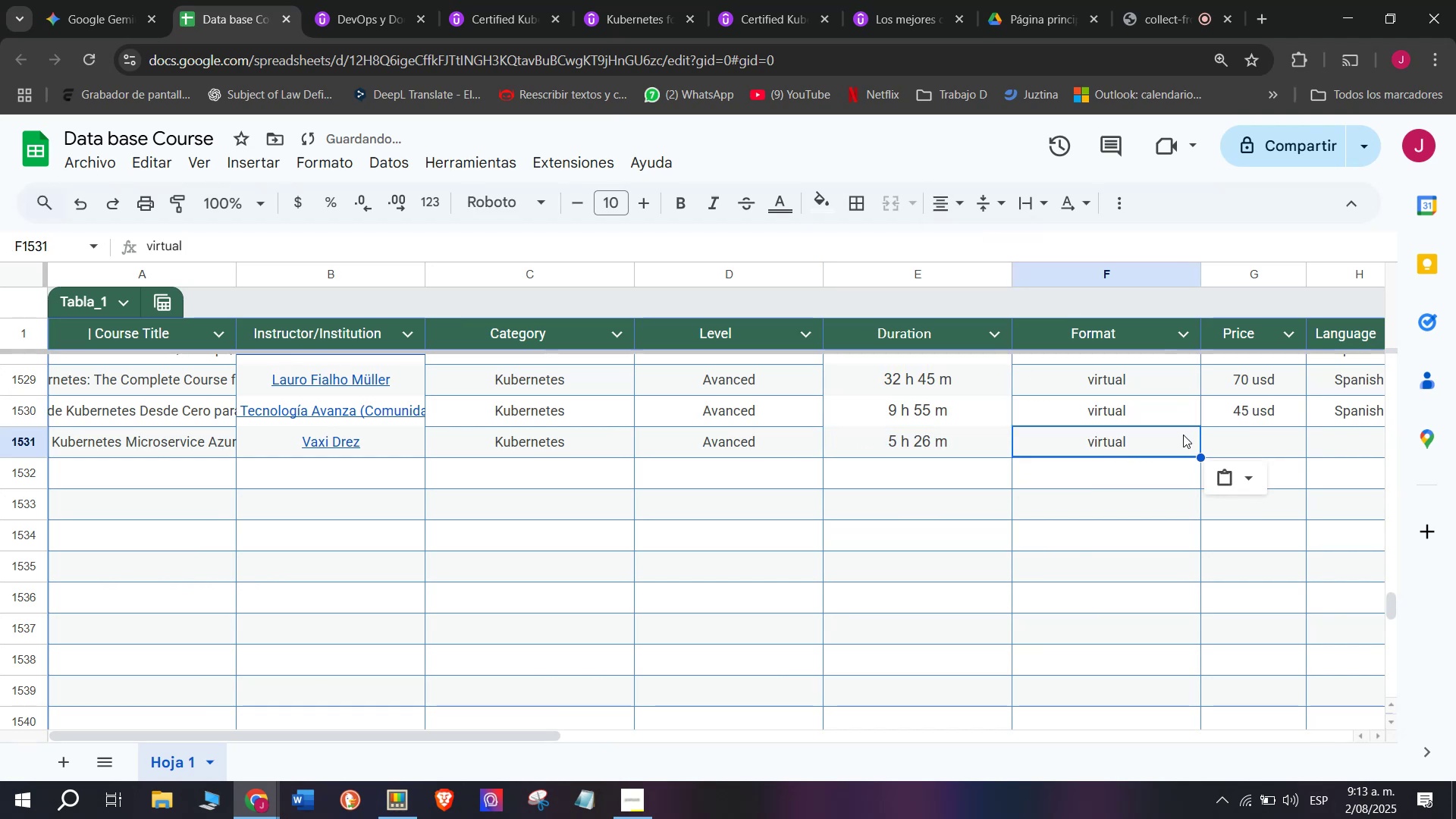 
key(Control+ControlLeft)
 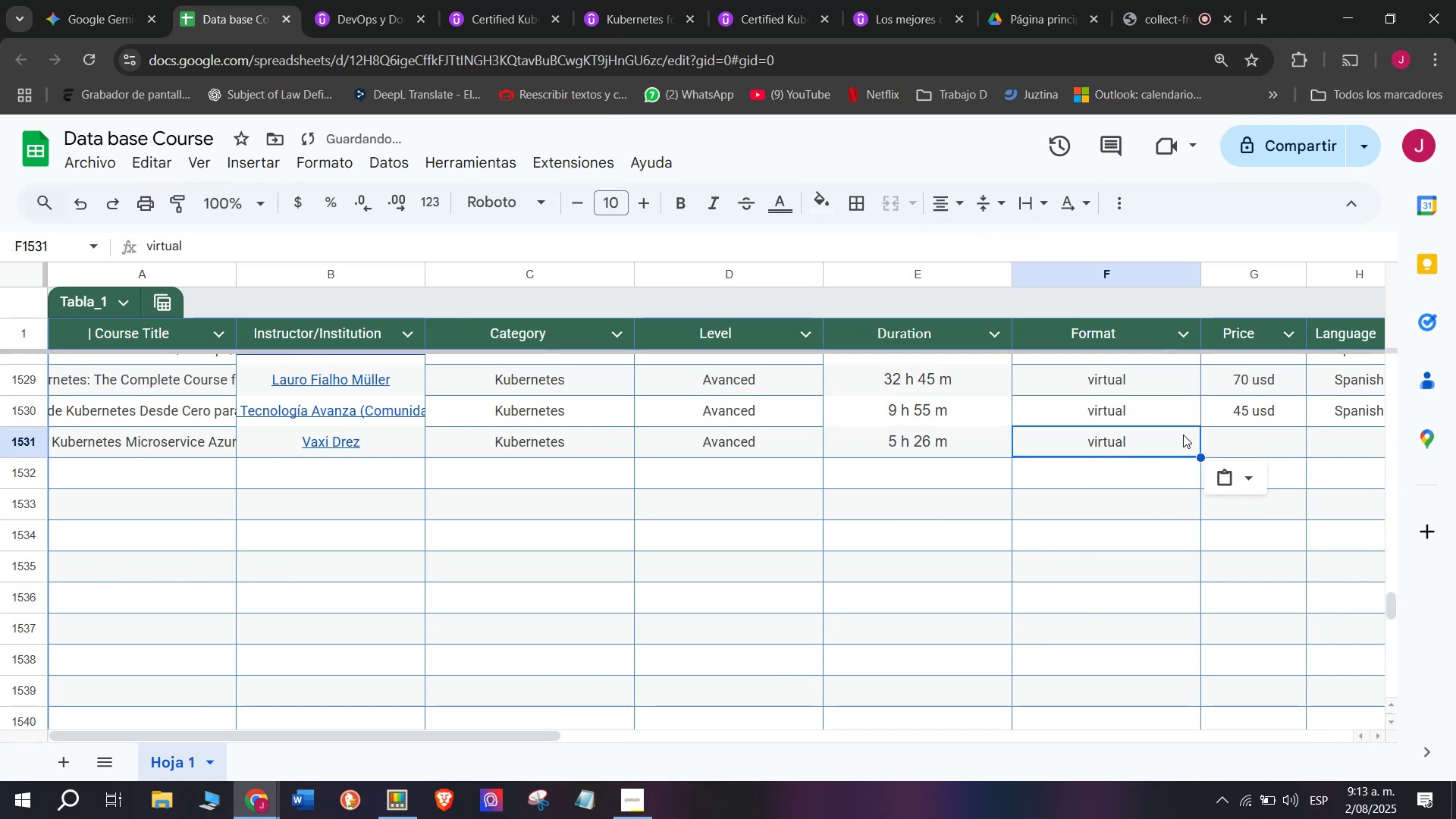 
key(Break)
 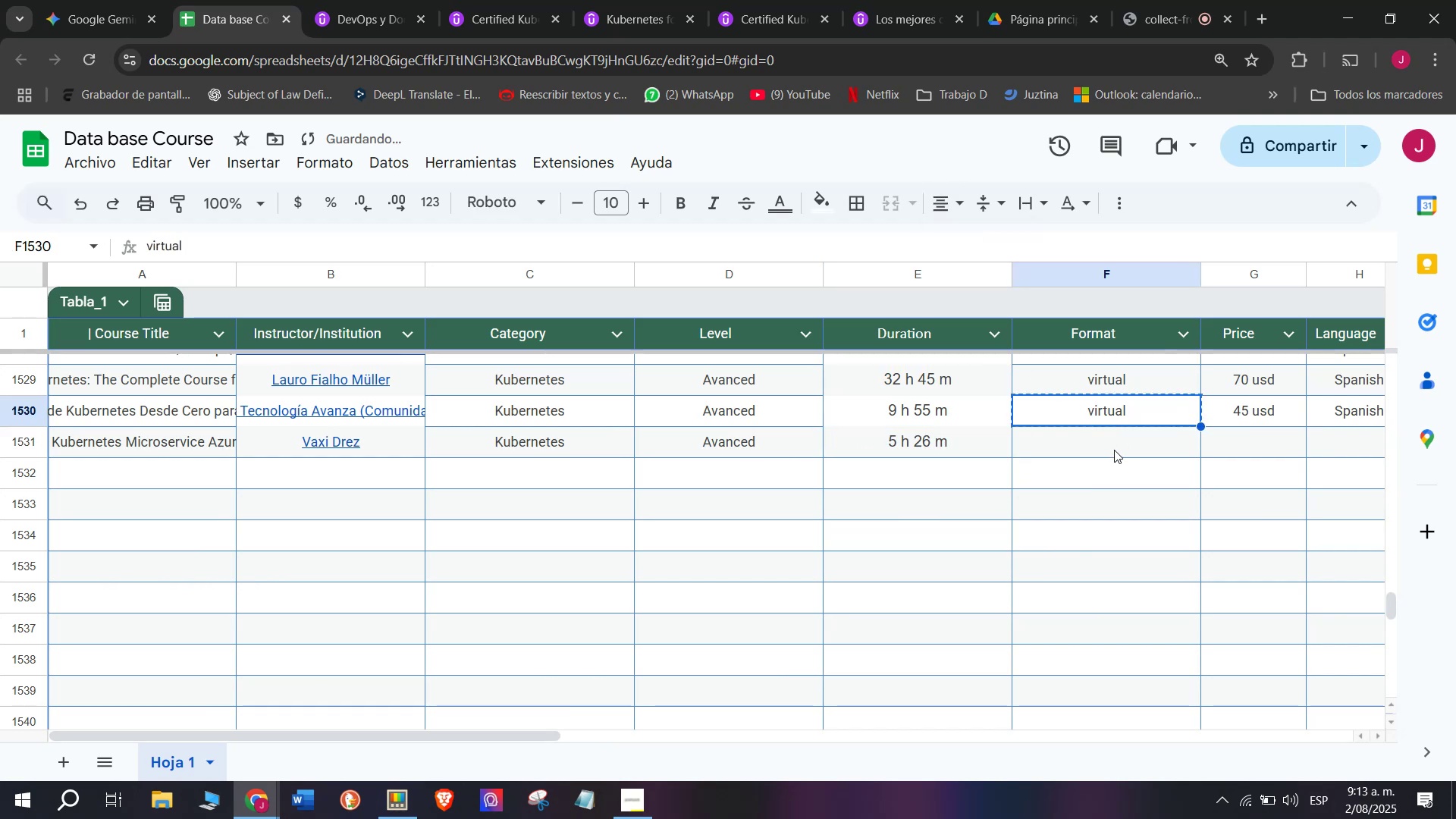 
key(Control+ControlLeft)
 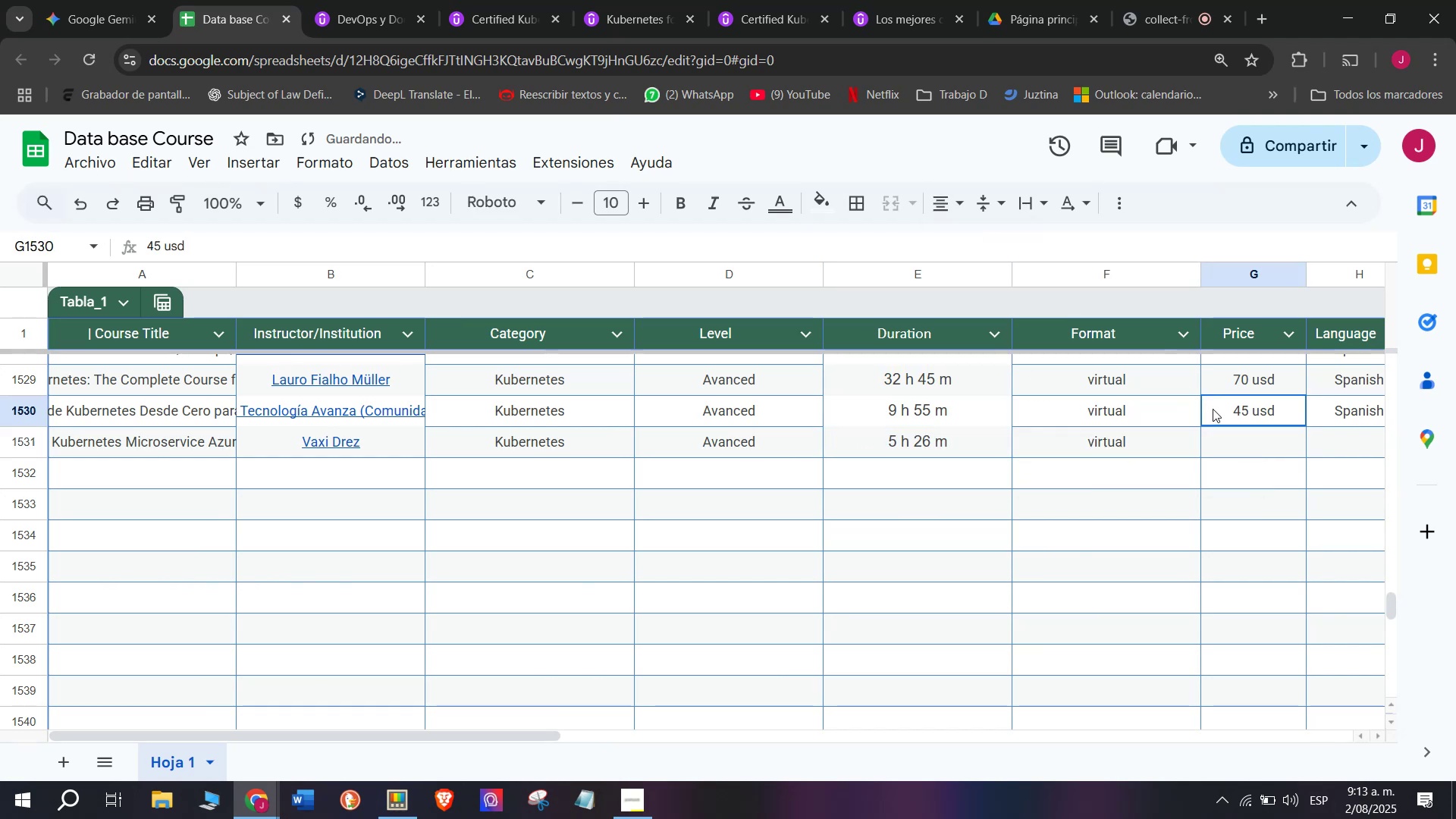 
key(Z)
 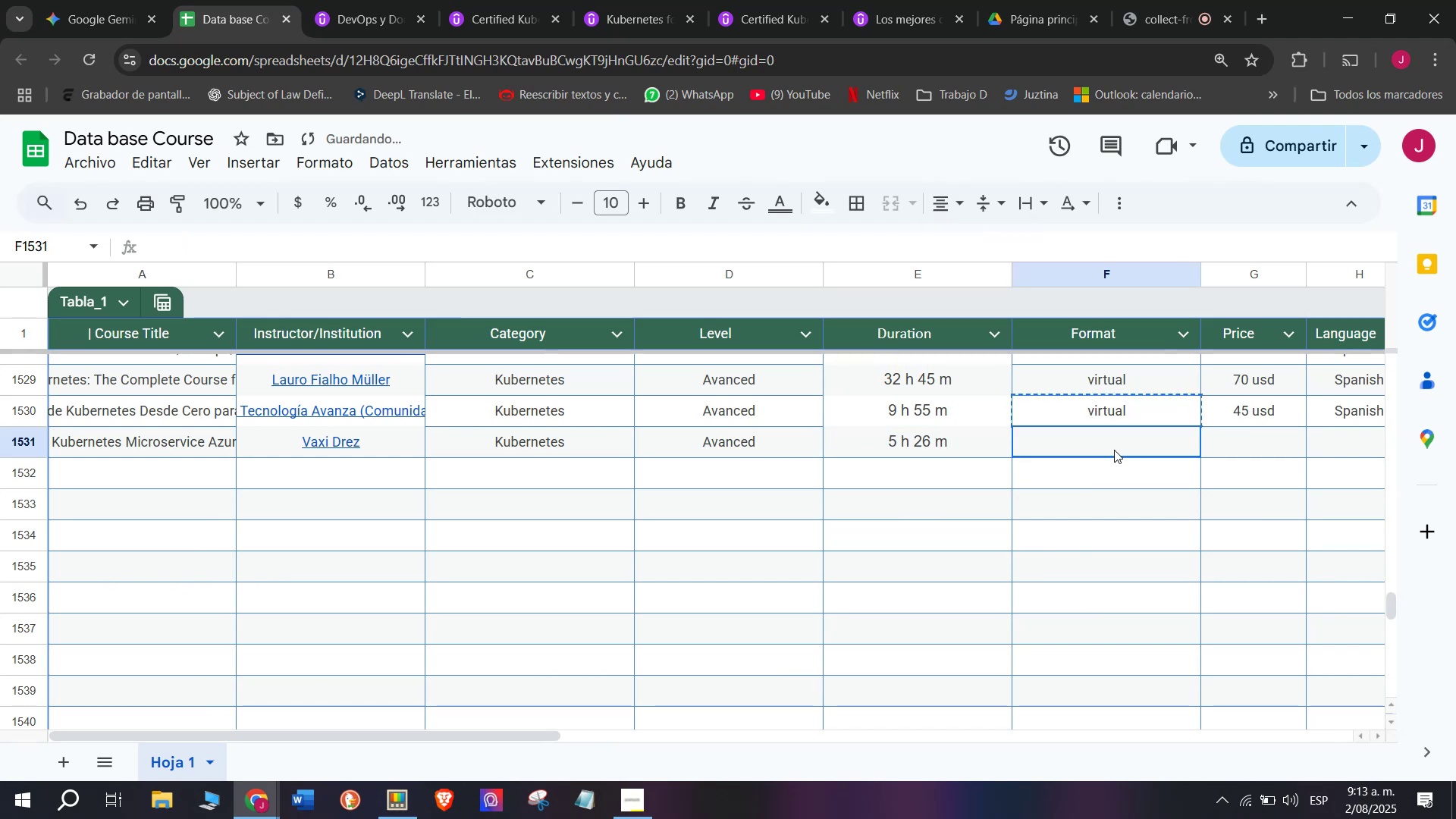 
key(Control+V)
 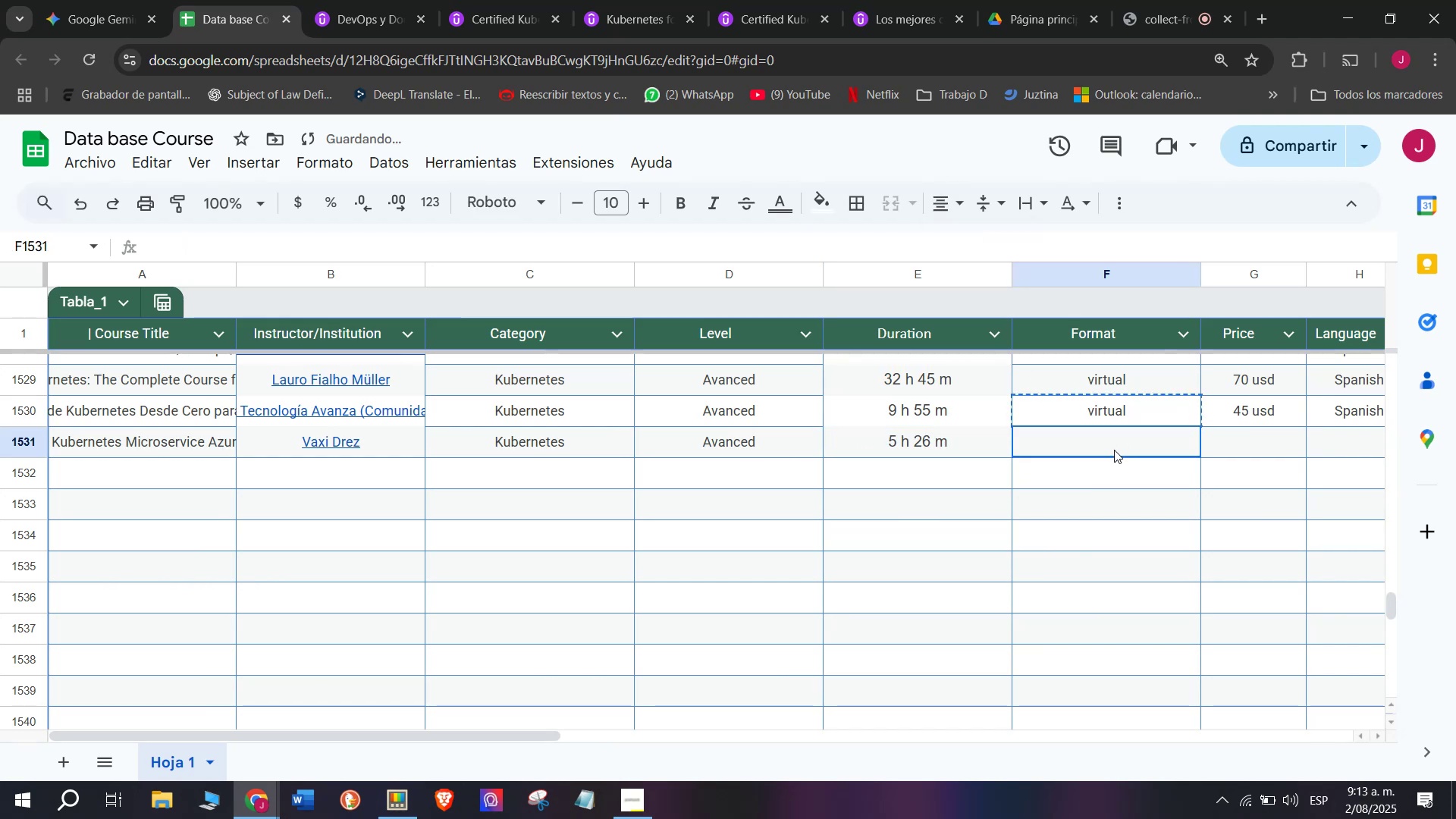 
double_click([1114, 450])
 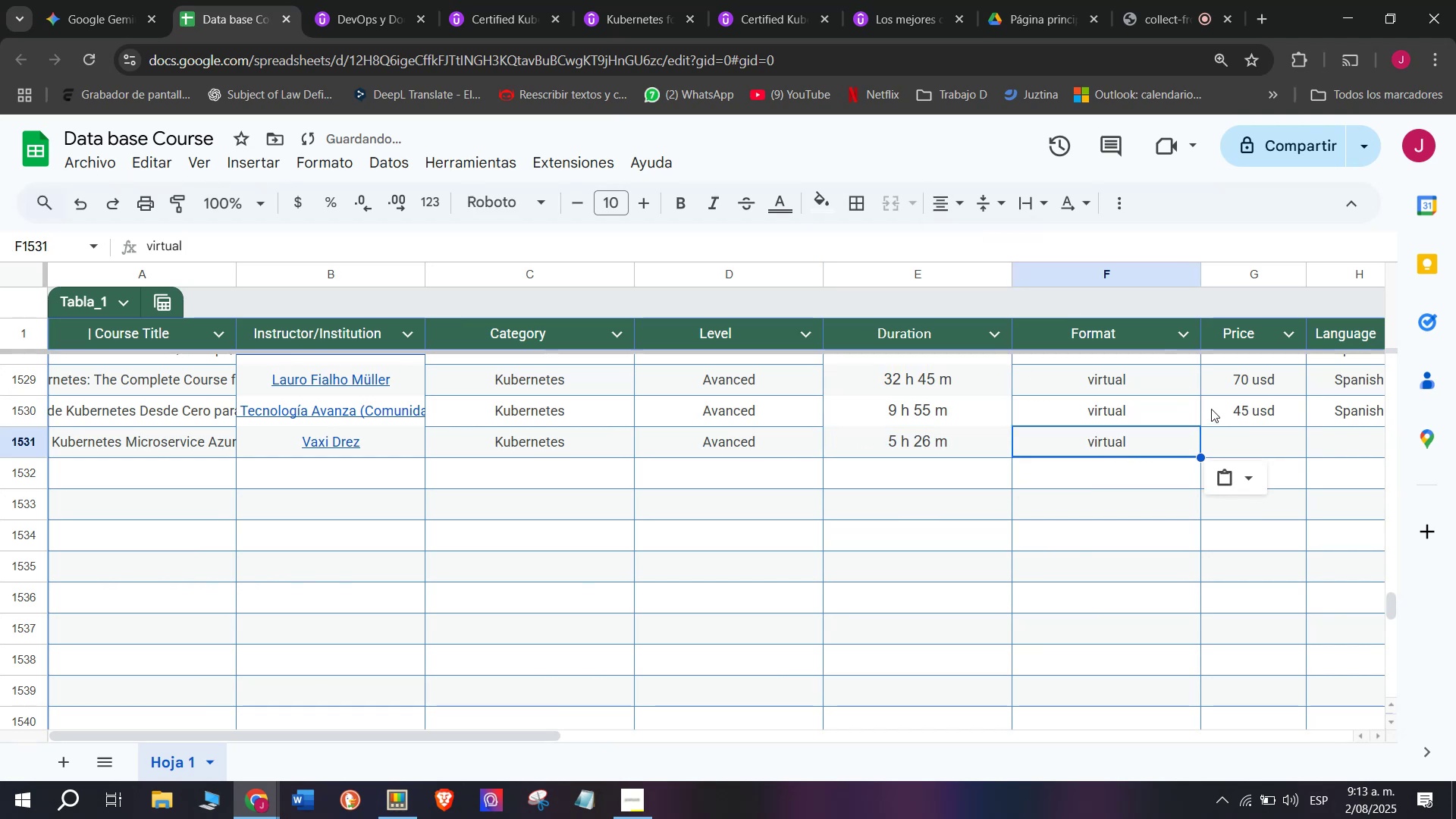 
triple_click([1213, 409])
 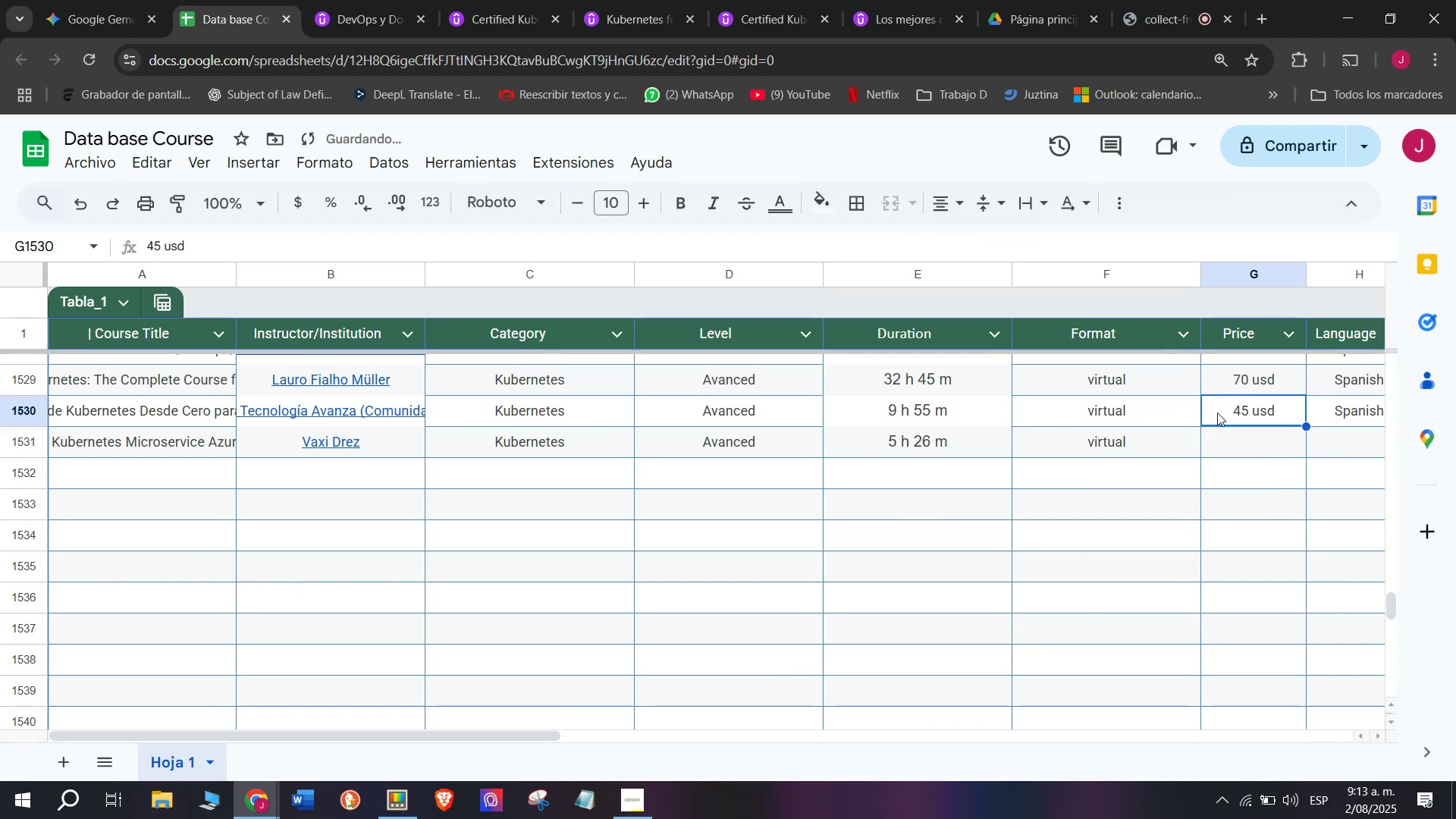 
key(Control+C)
 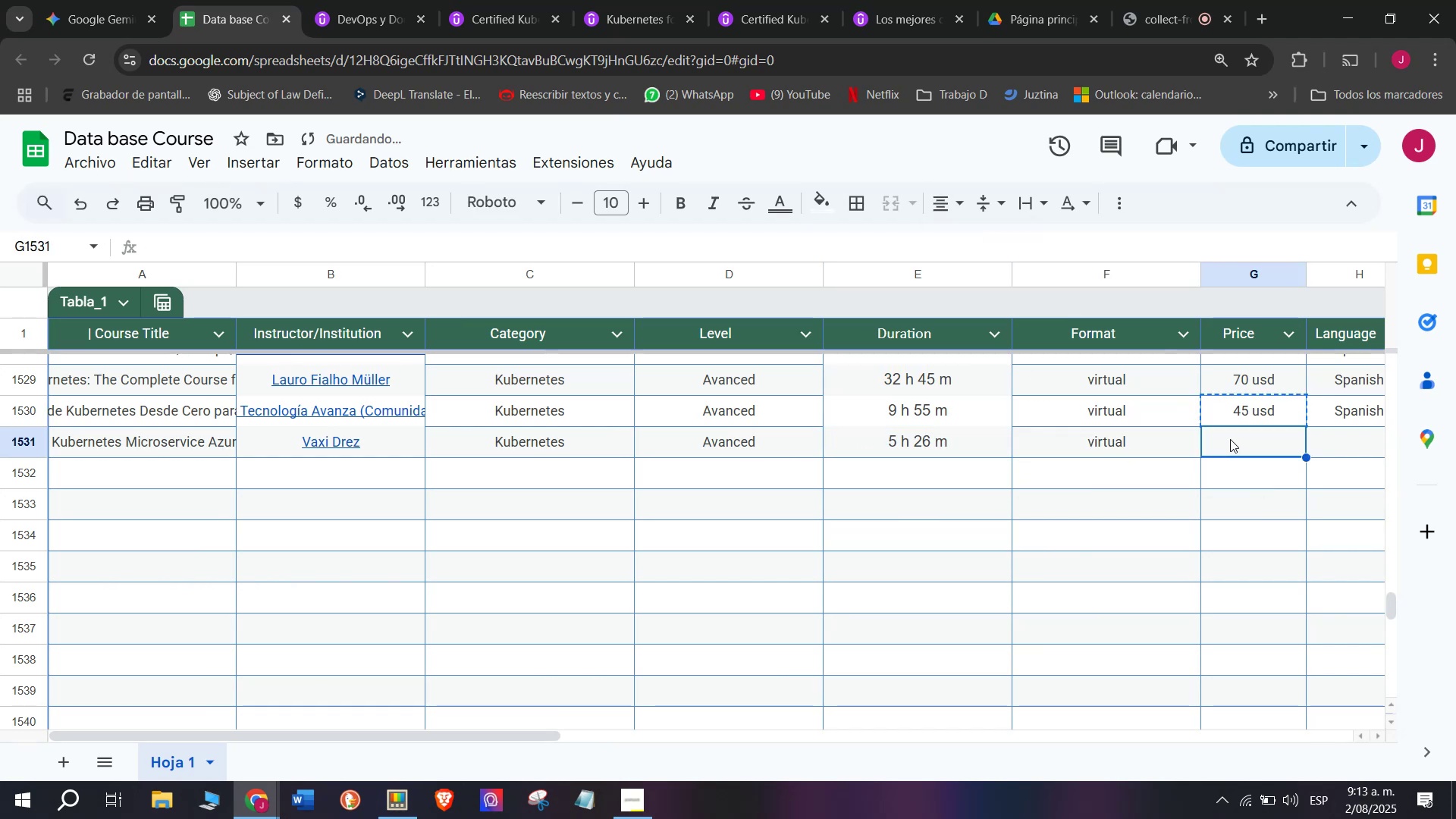 
key(Control+ControlLeft)
 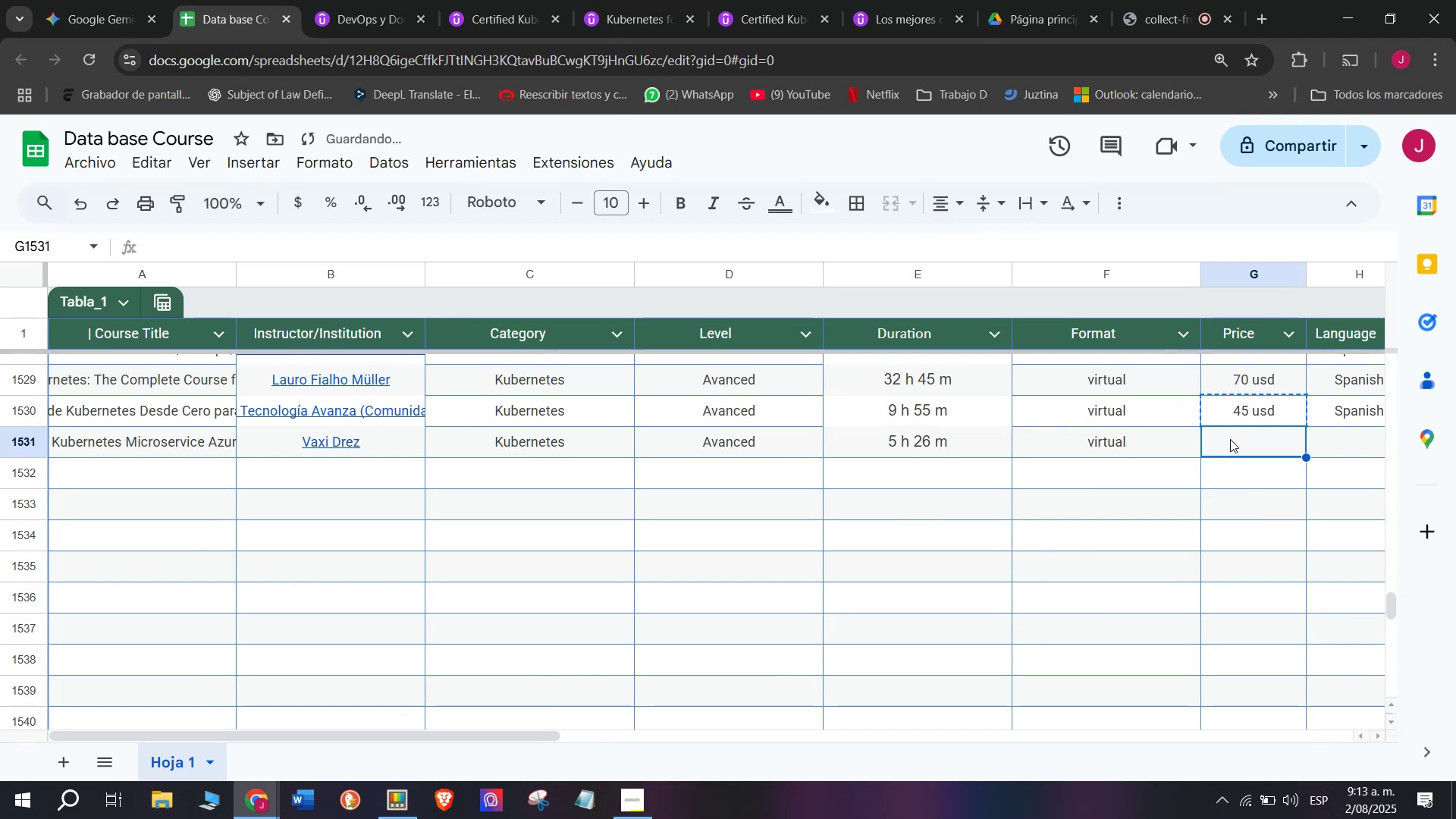 
key(Break)
 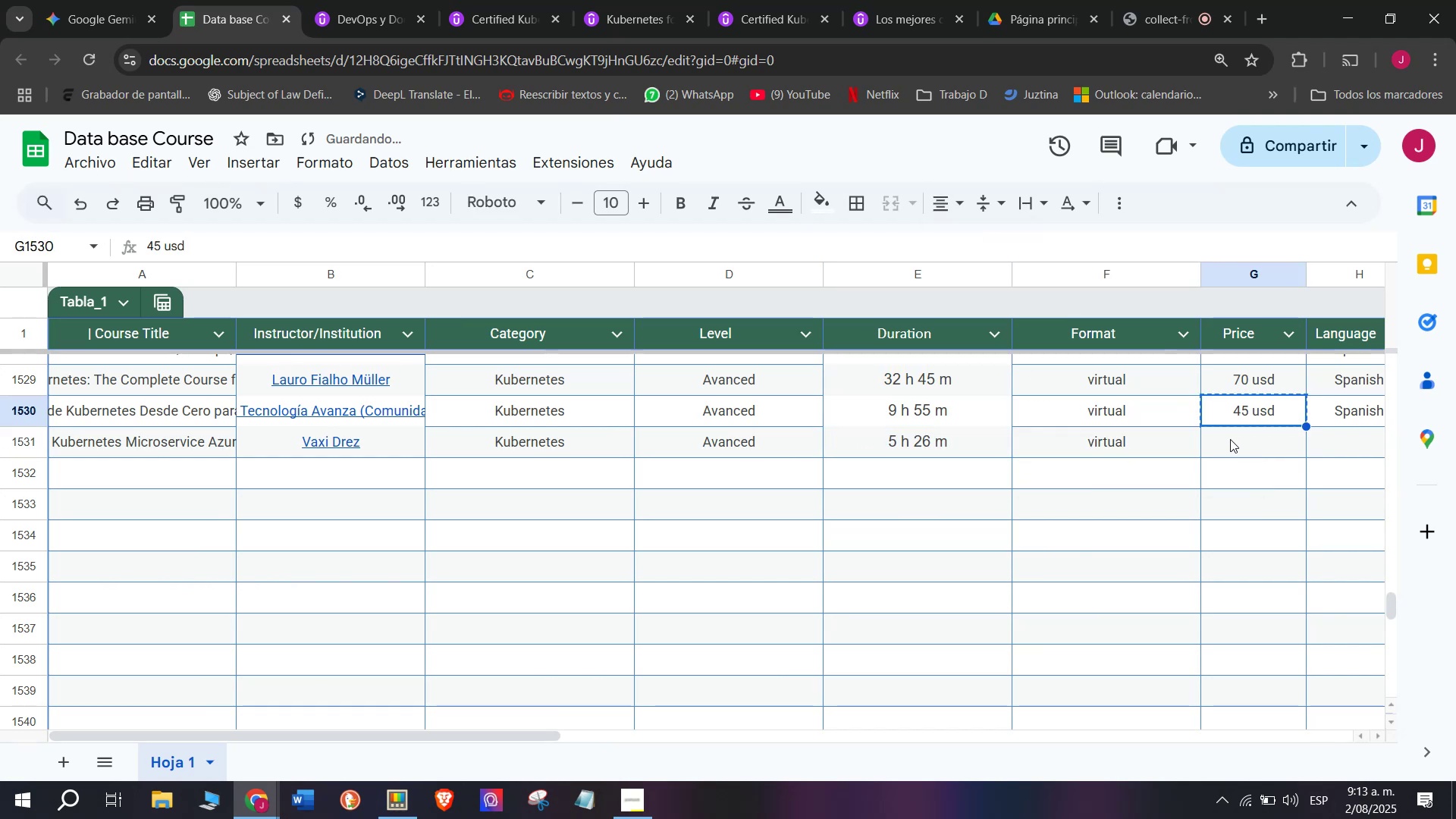 
left_click([1230, 439])
 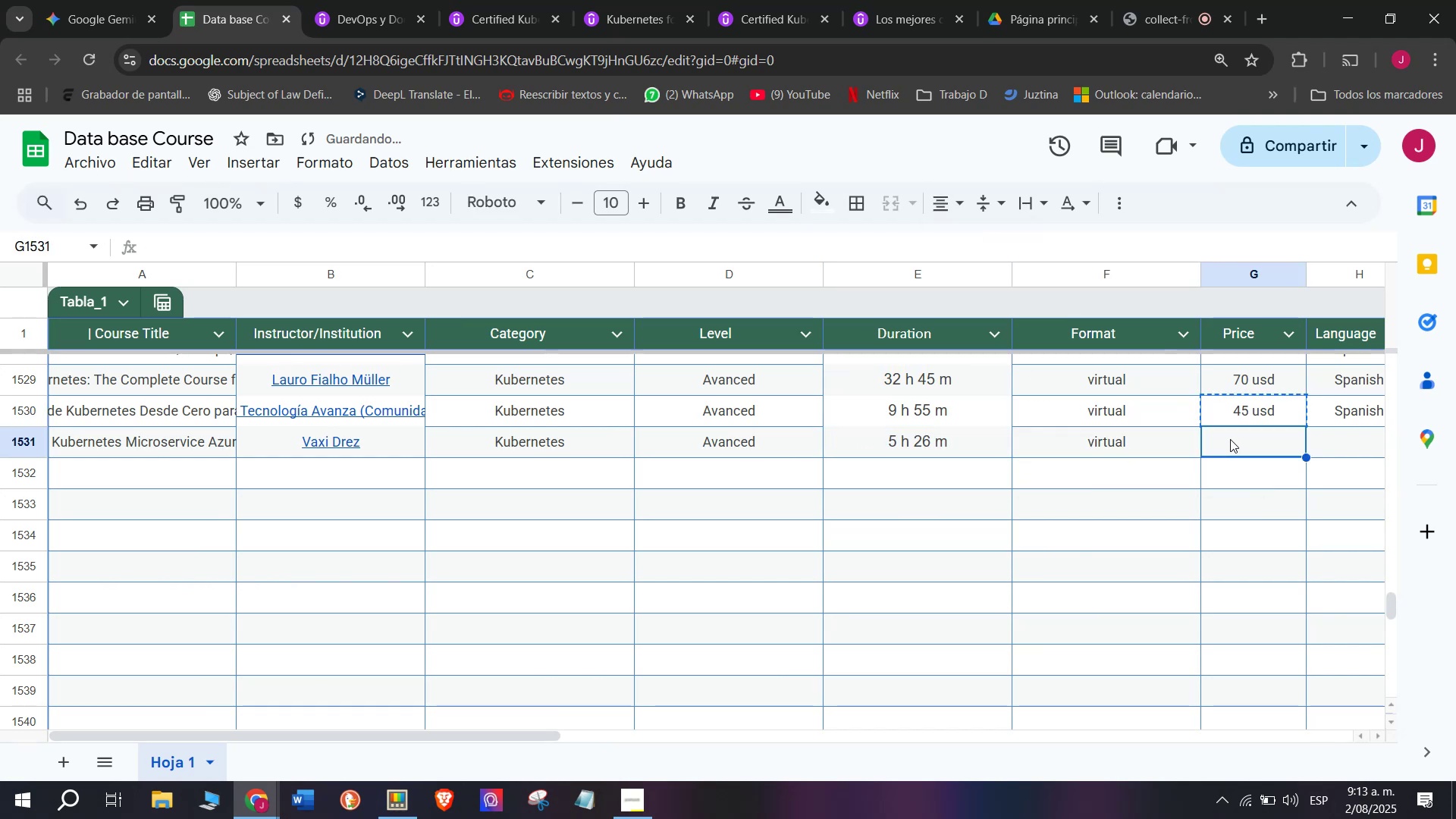 
key(Control+ControlLeft)
 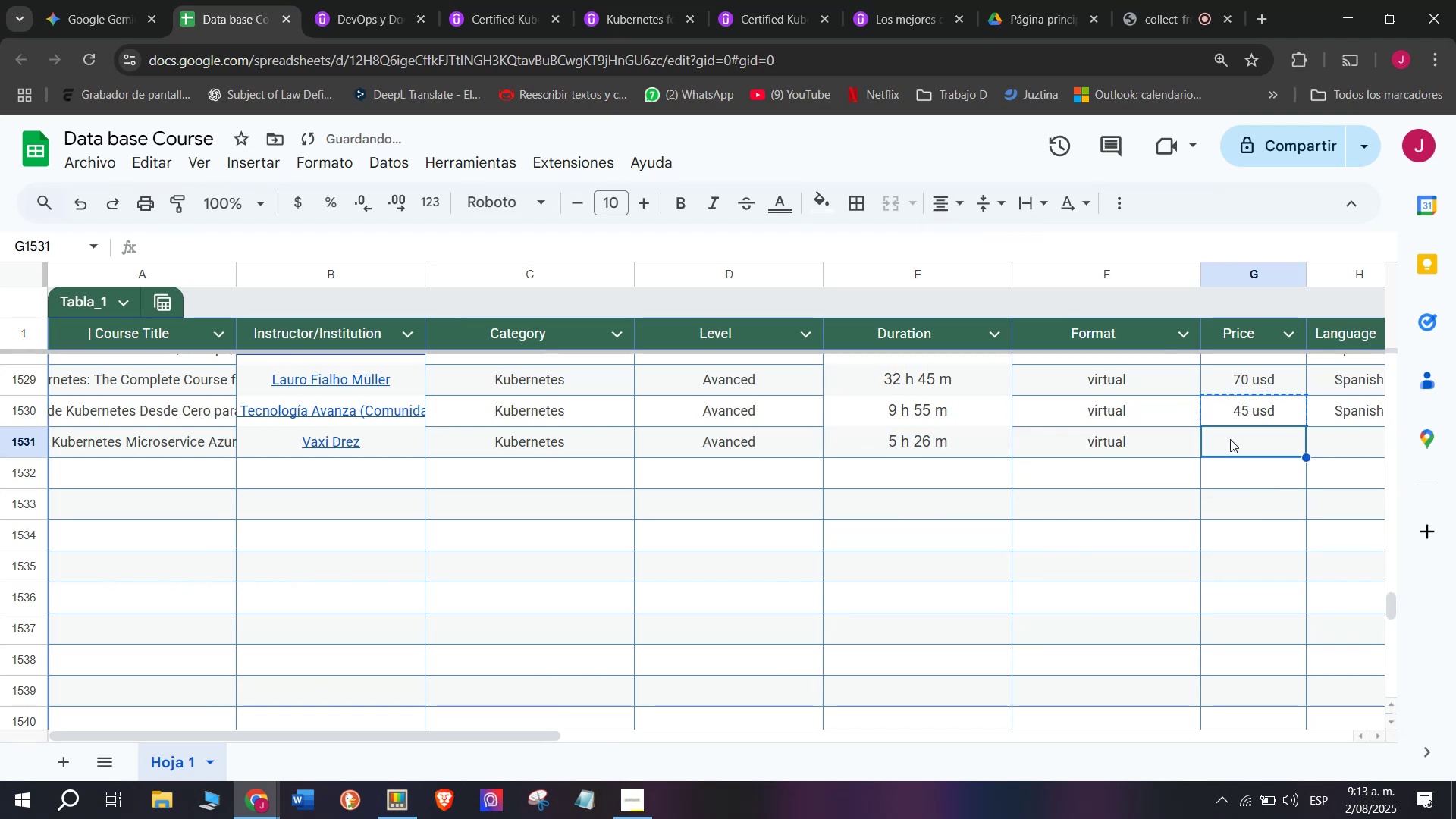 
key(Z)
 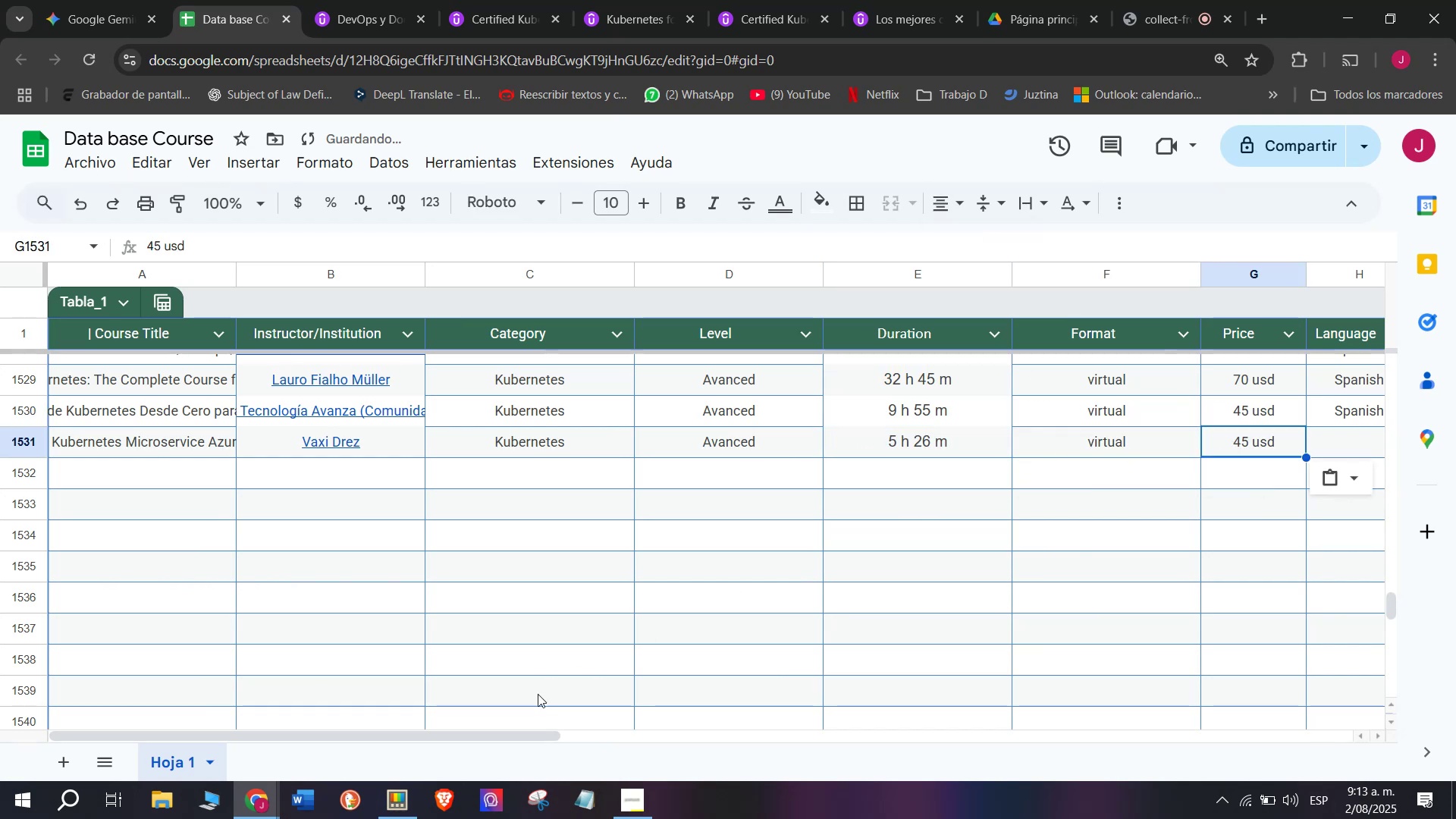 
key(Control+V)
 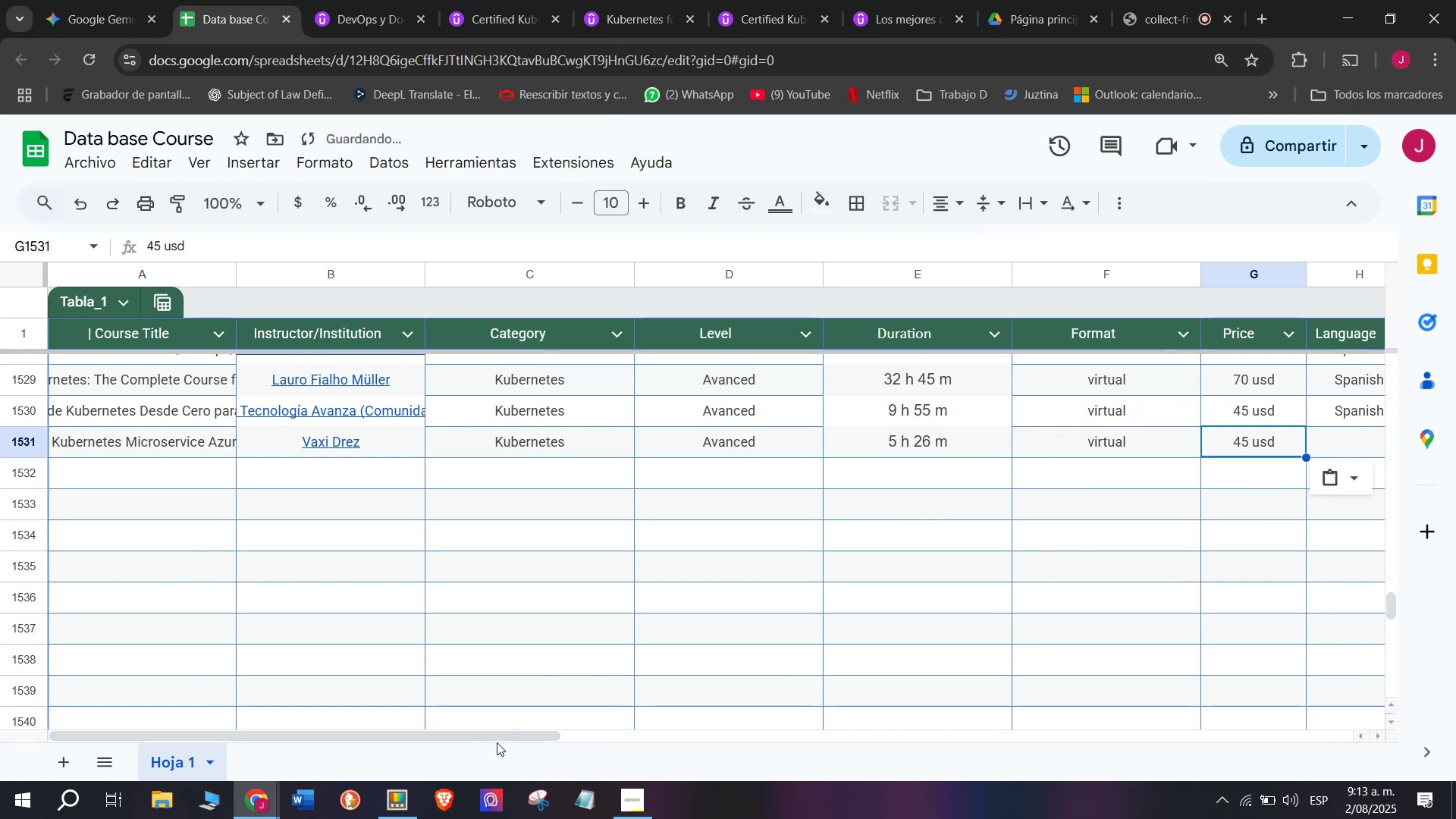 
left_click_drag(start_coordinate=[503, 736], to_coordinate=[838, 745])
 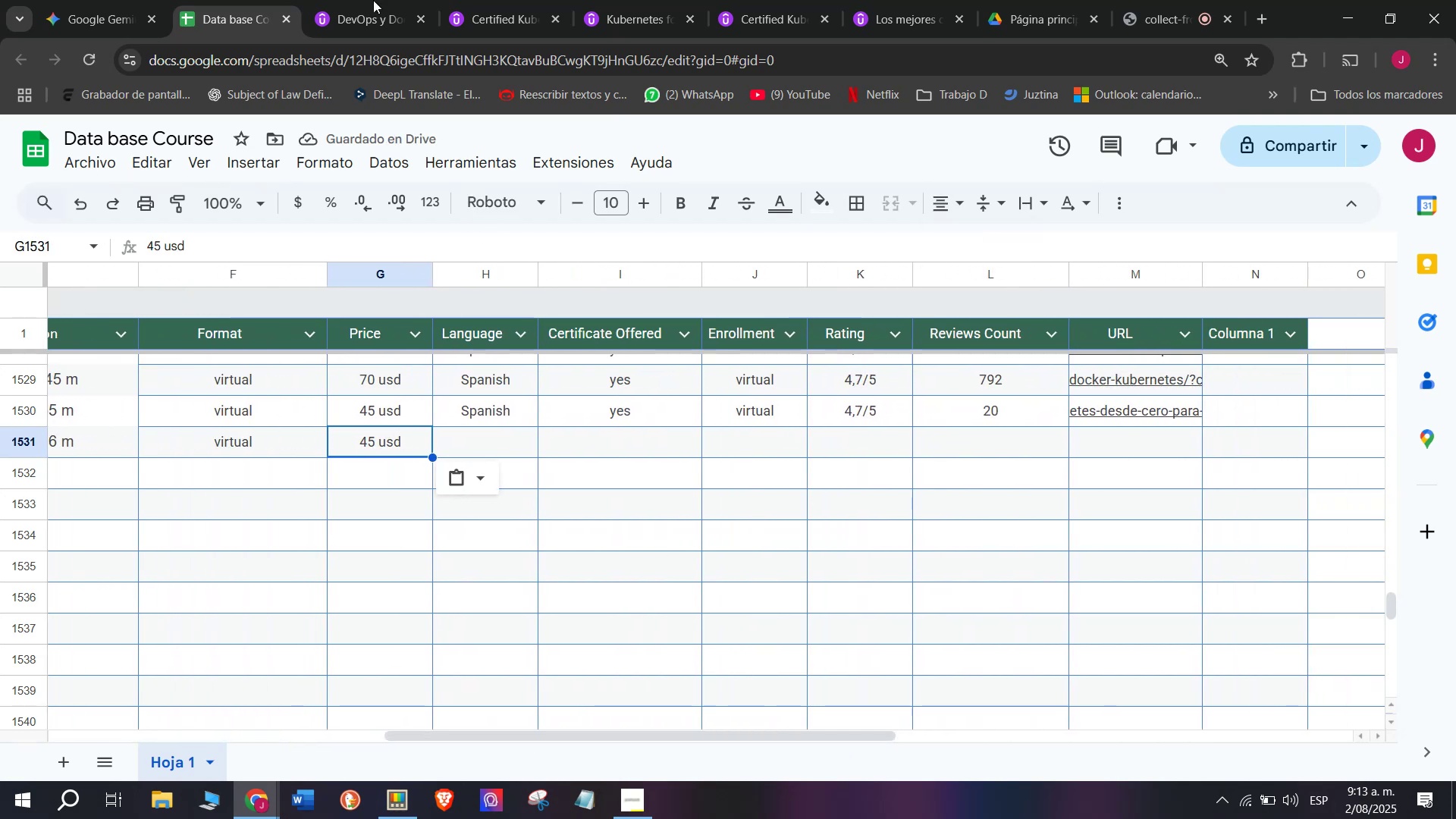 
left_click([369, 0])
 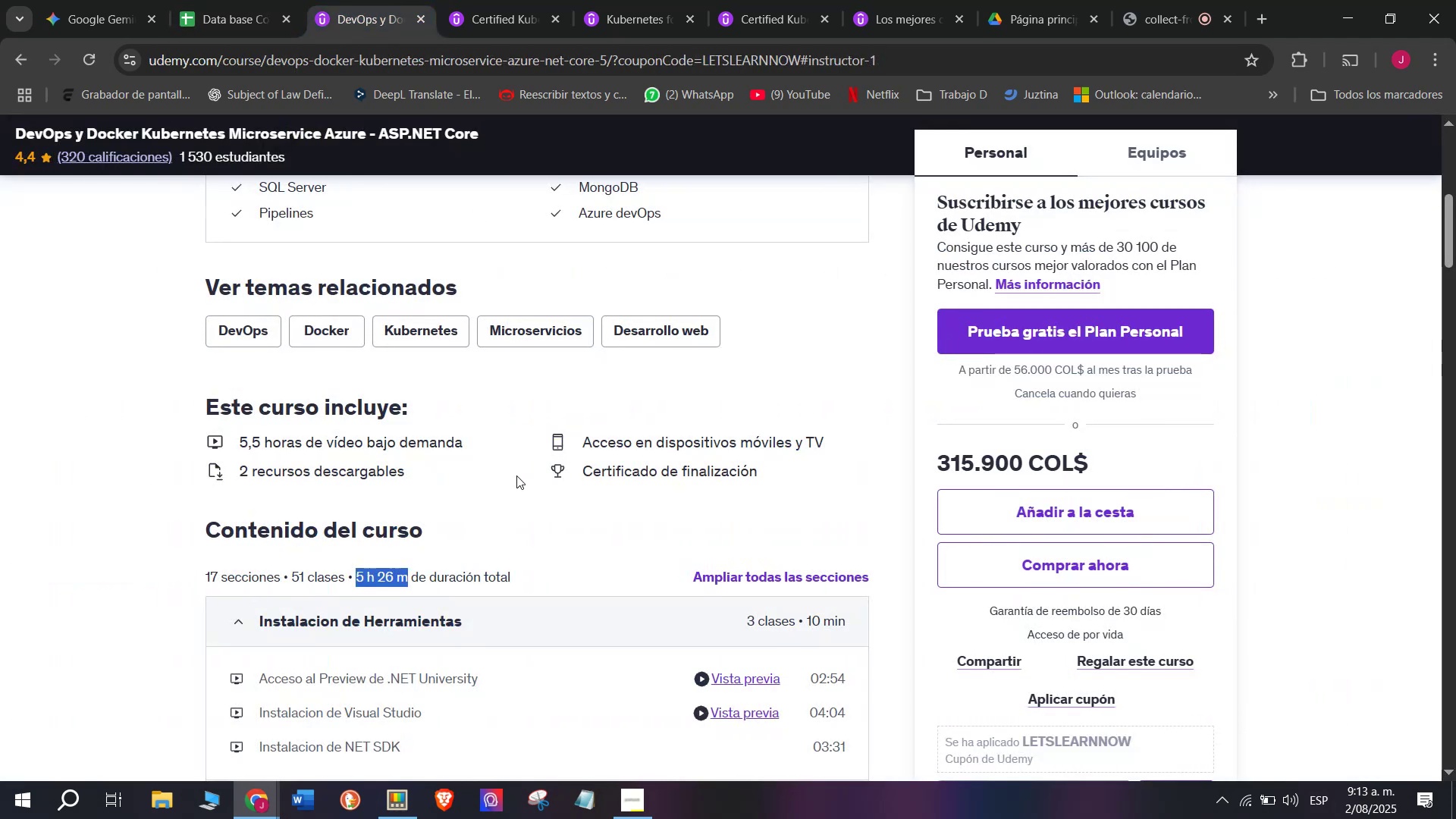 
scroll: coordinate [438, 505], scroll_direction: up, amount: 5.0
 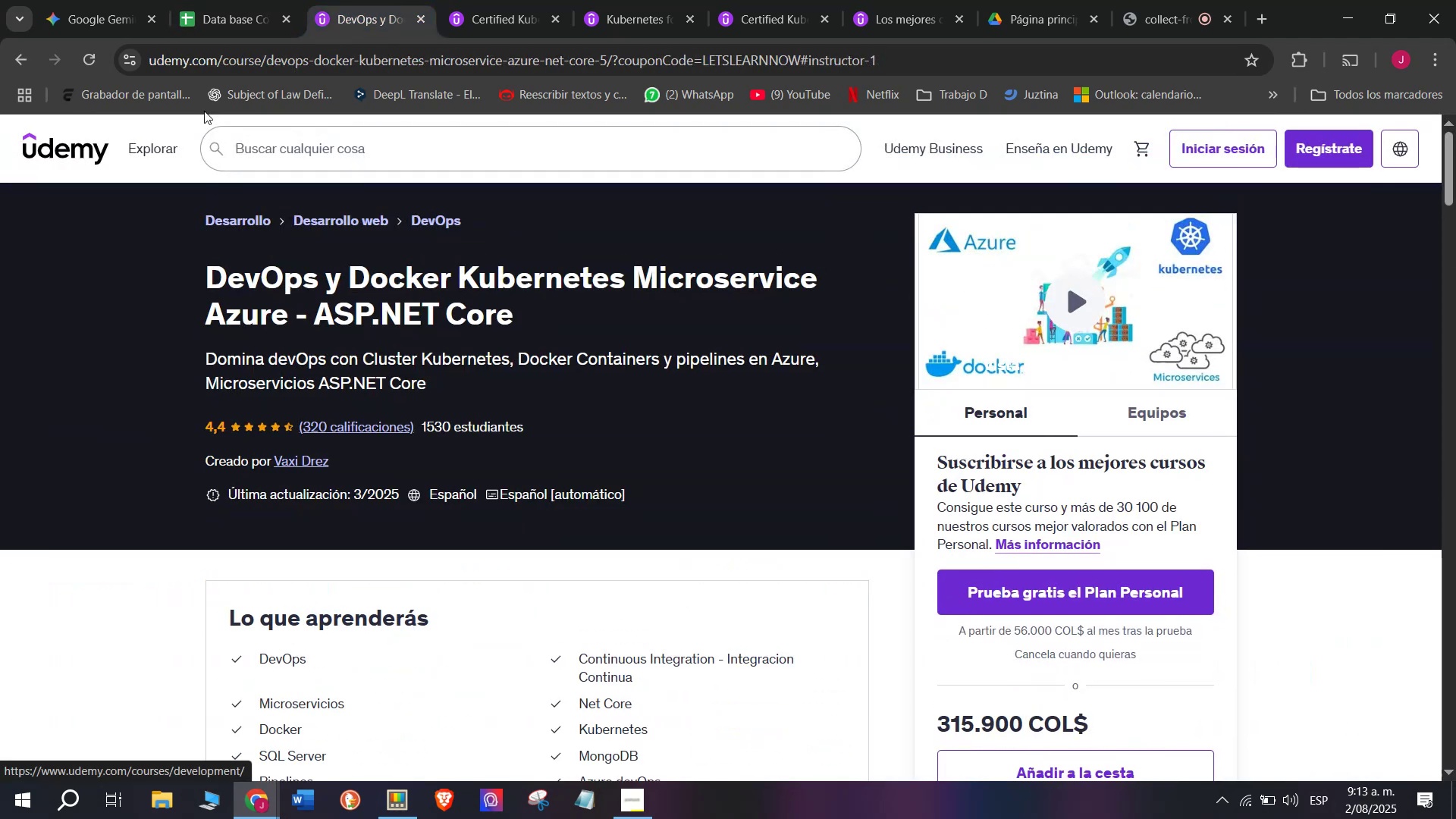 
left_click([228, 0])
 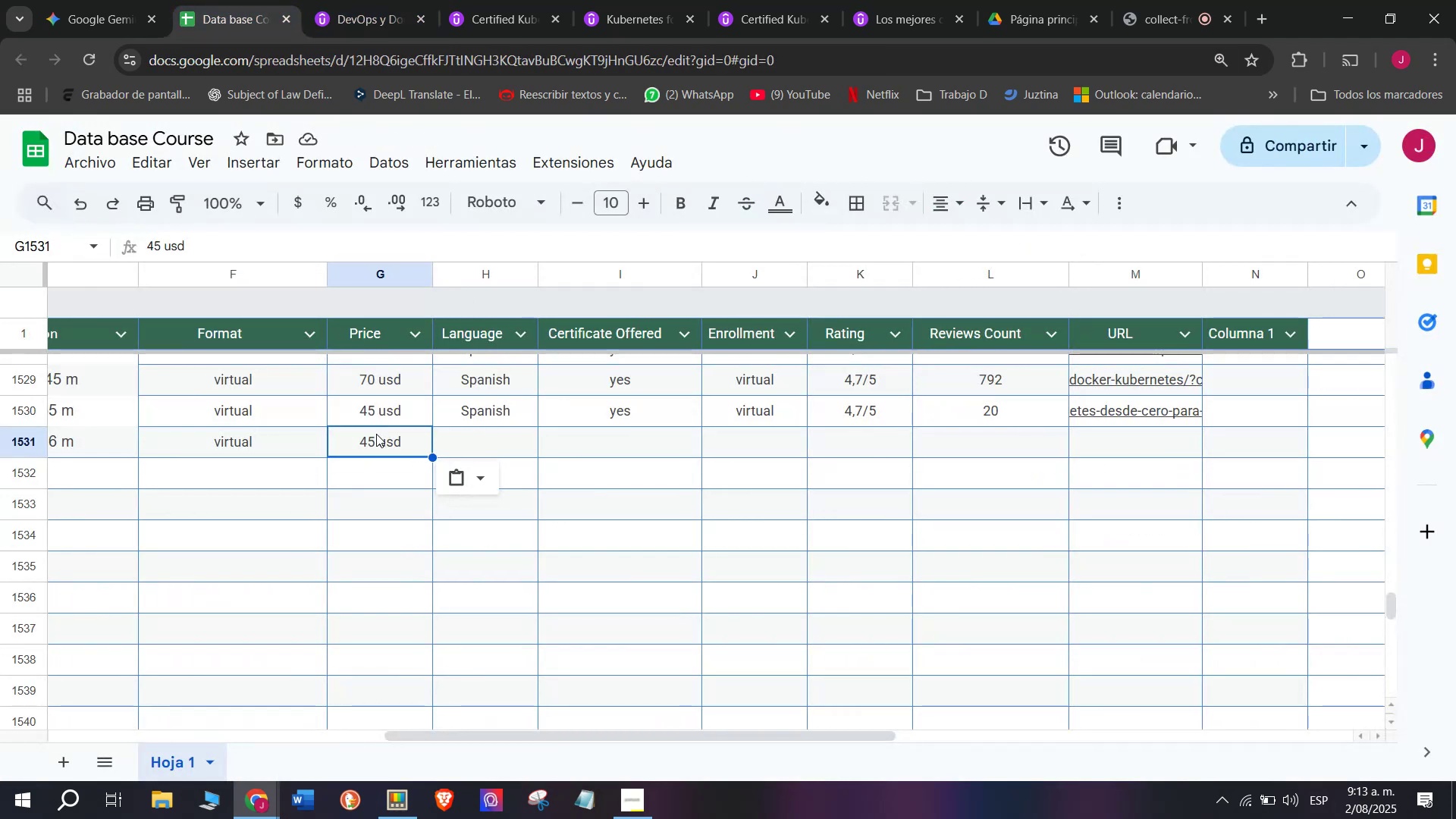 
left_click([362, 0])
 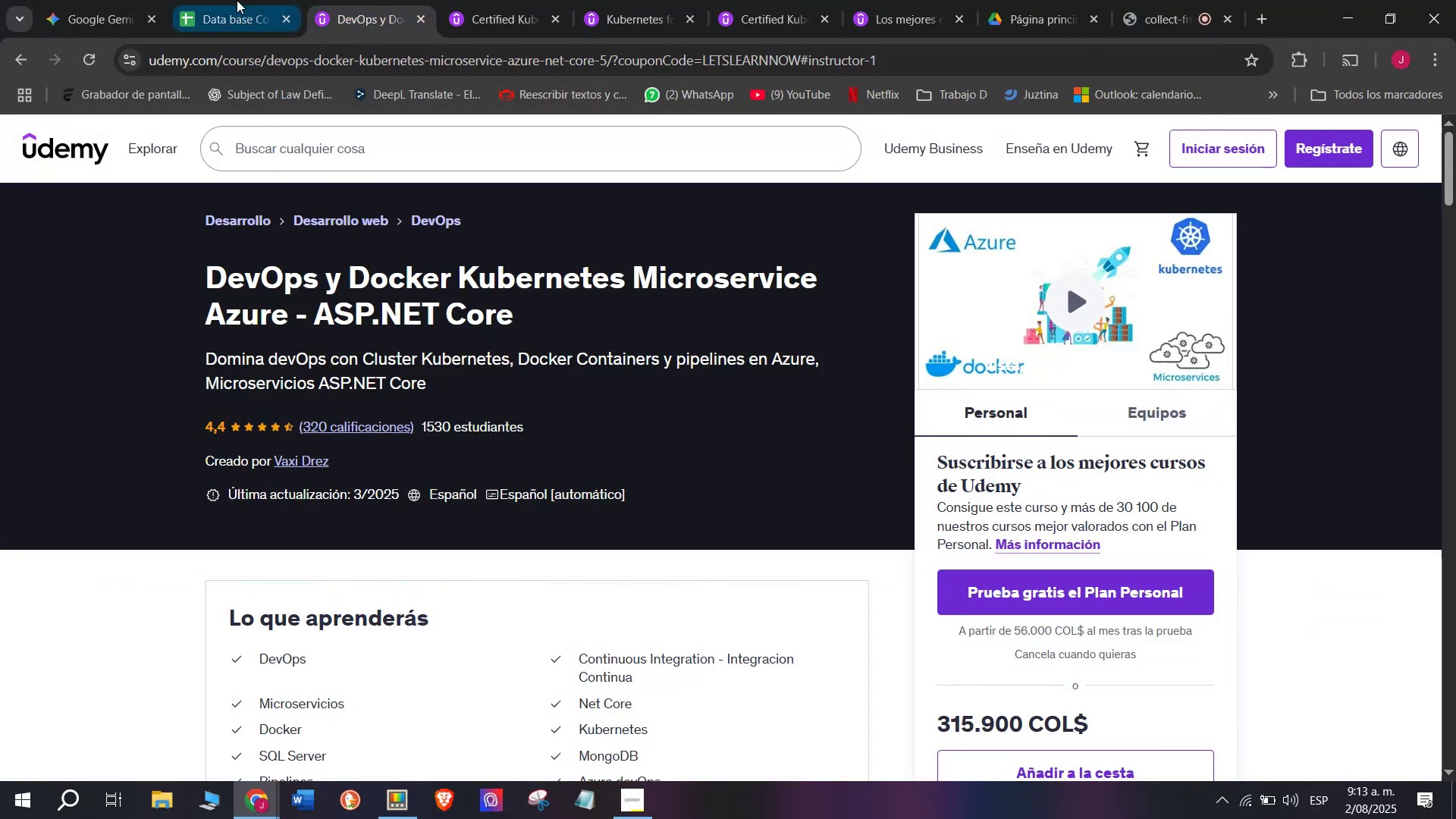 
left_click([230, 0])
 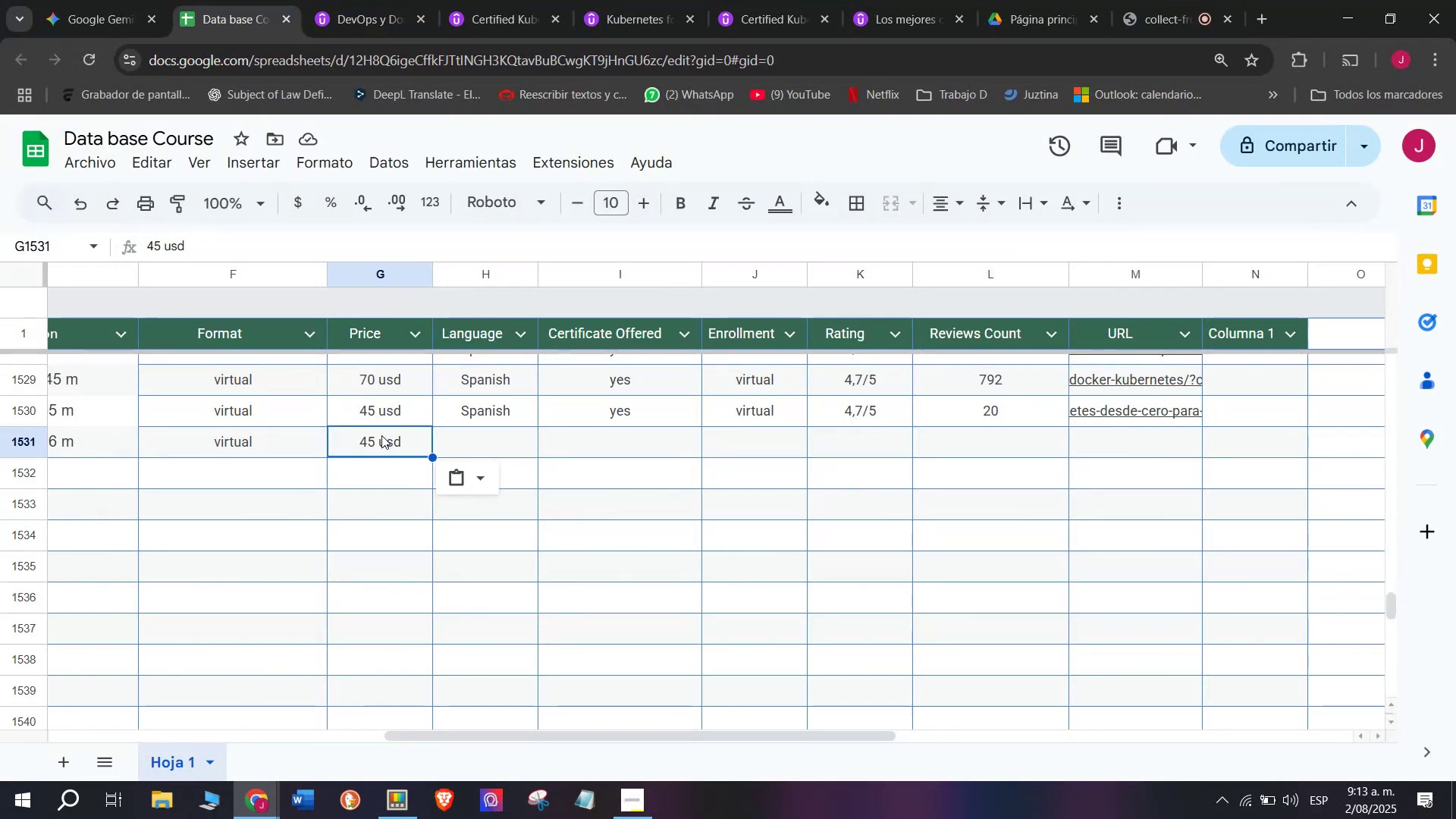 
double_click([380, 433])
 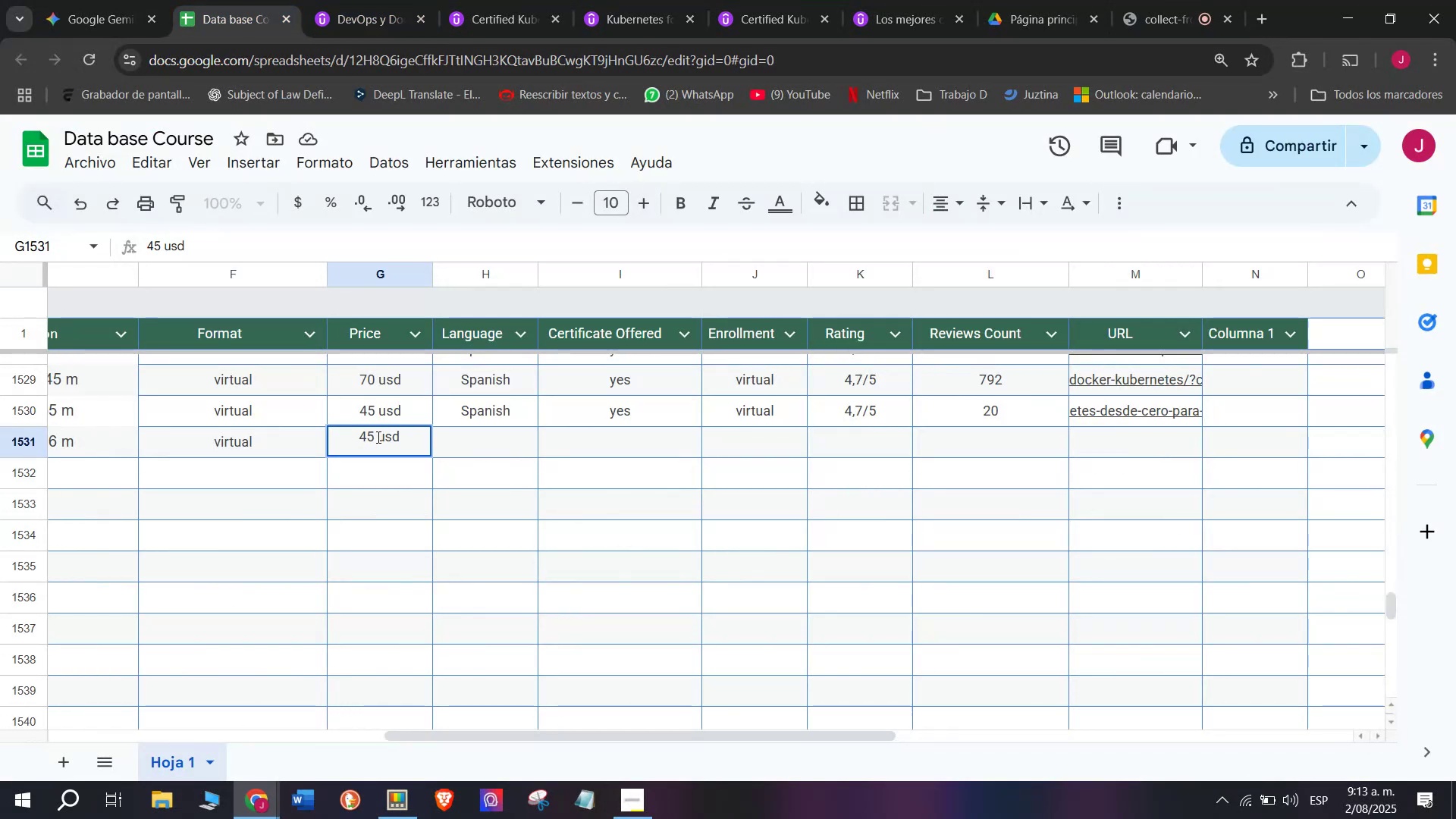 
left_click_drag(start_coordinate=[377, 436], to_coordinate=[356, 431])
 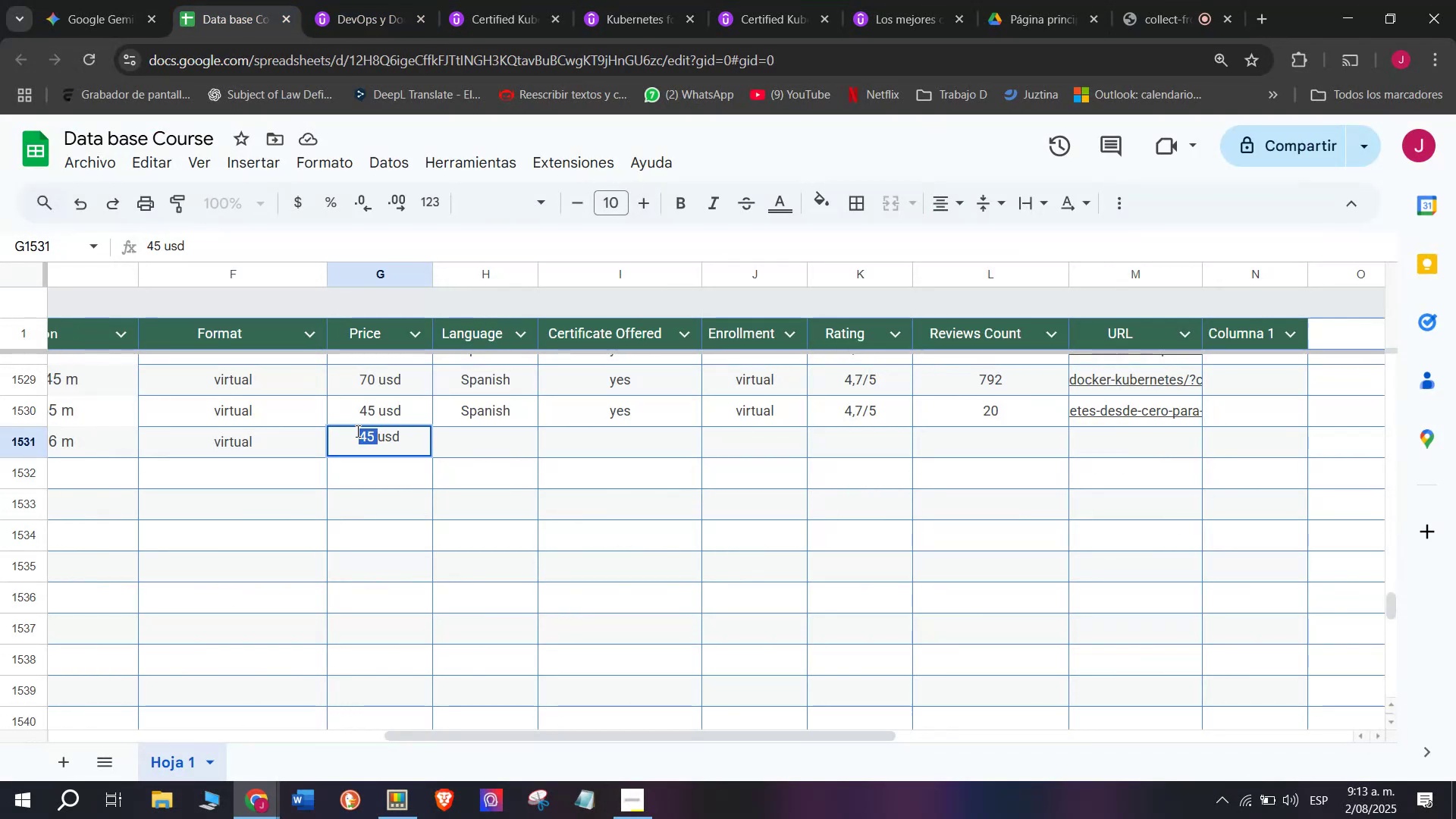 
type(70[ )
 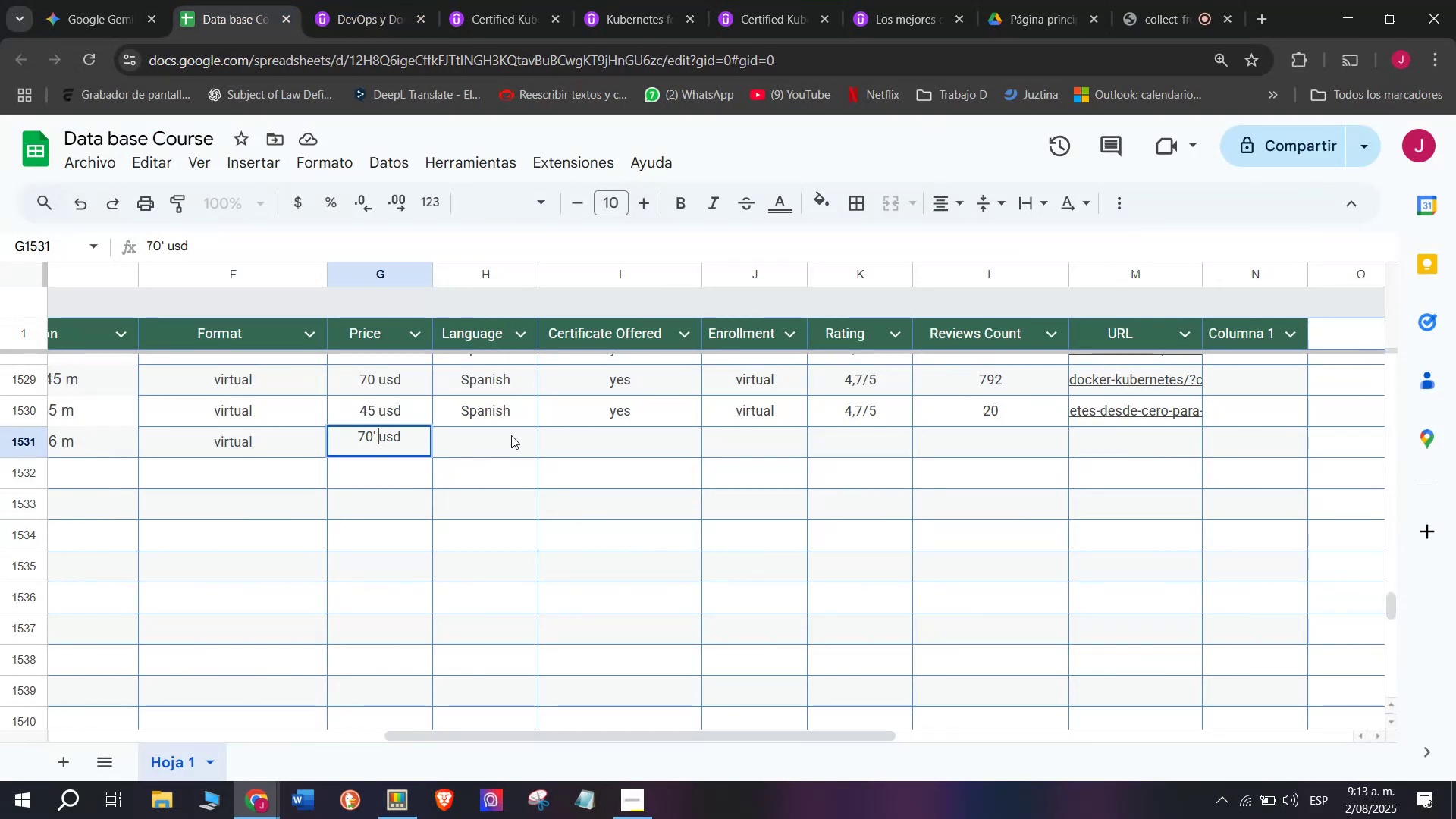 
left_click([511, 435])
 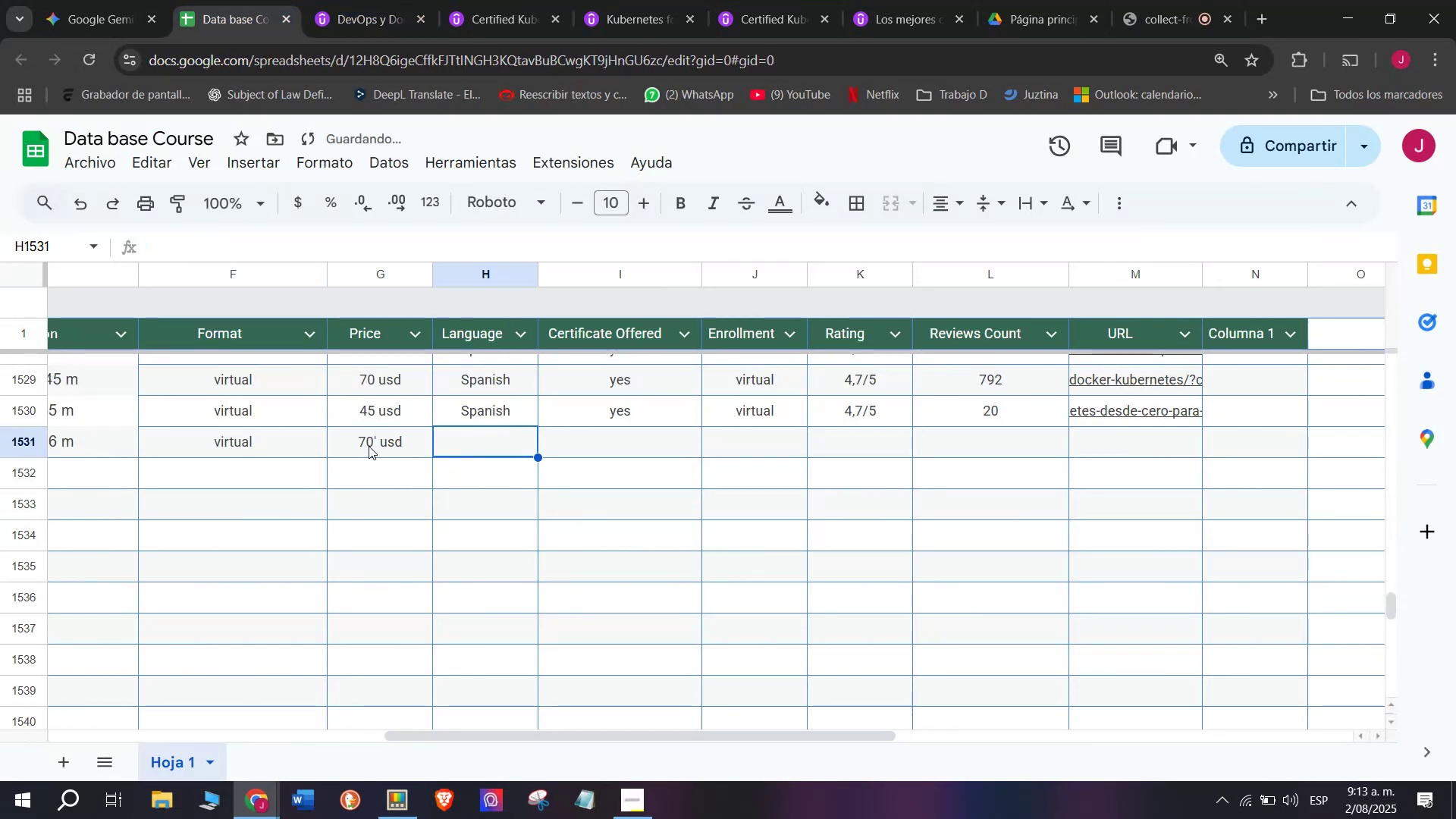 
double_click([369, 444])
 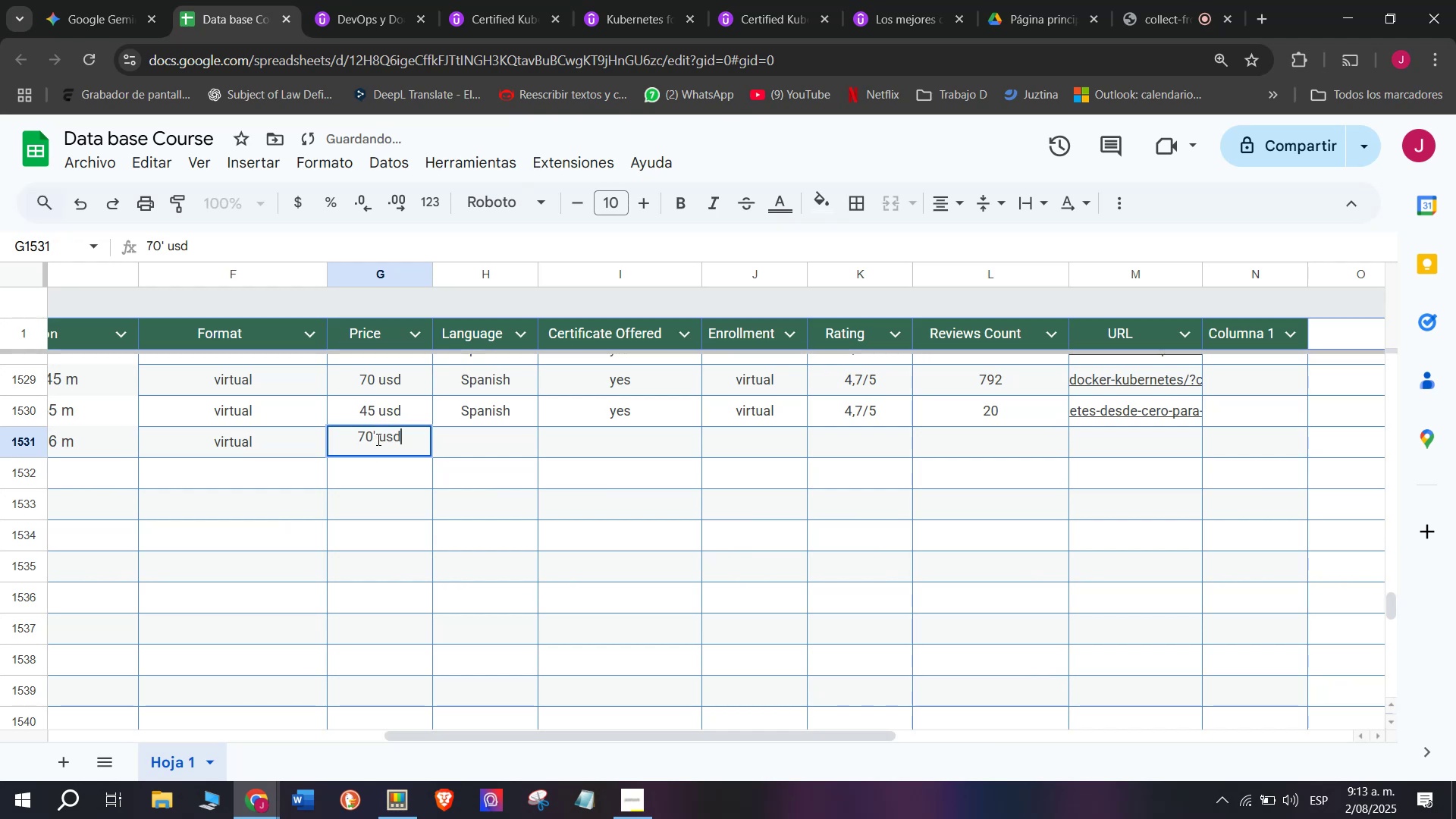 
triple_click([377, 438])
 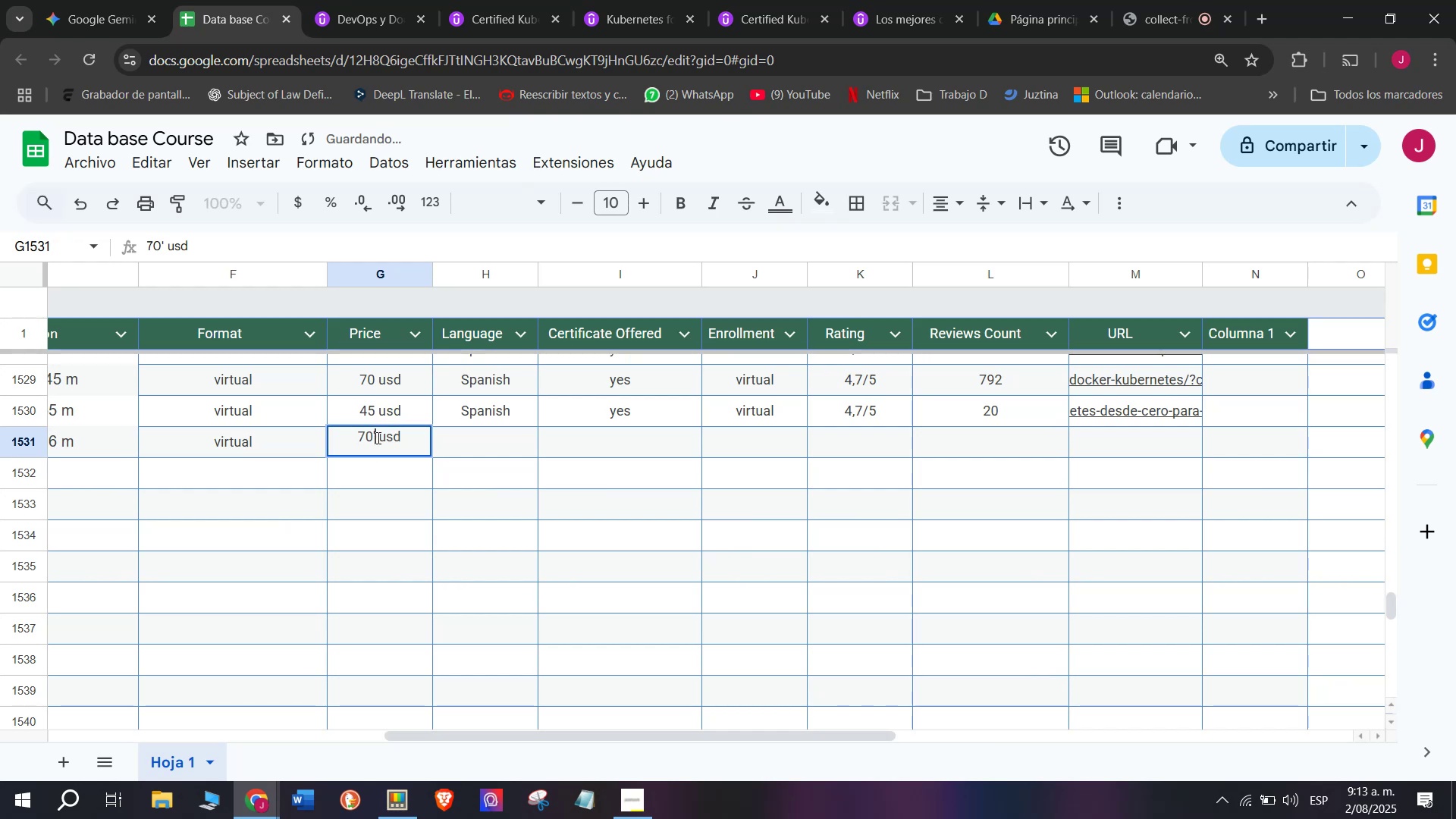 
key(Backspace)
 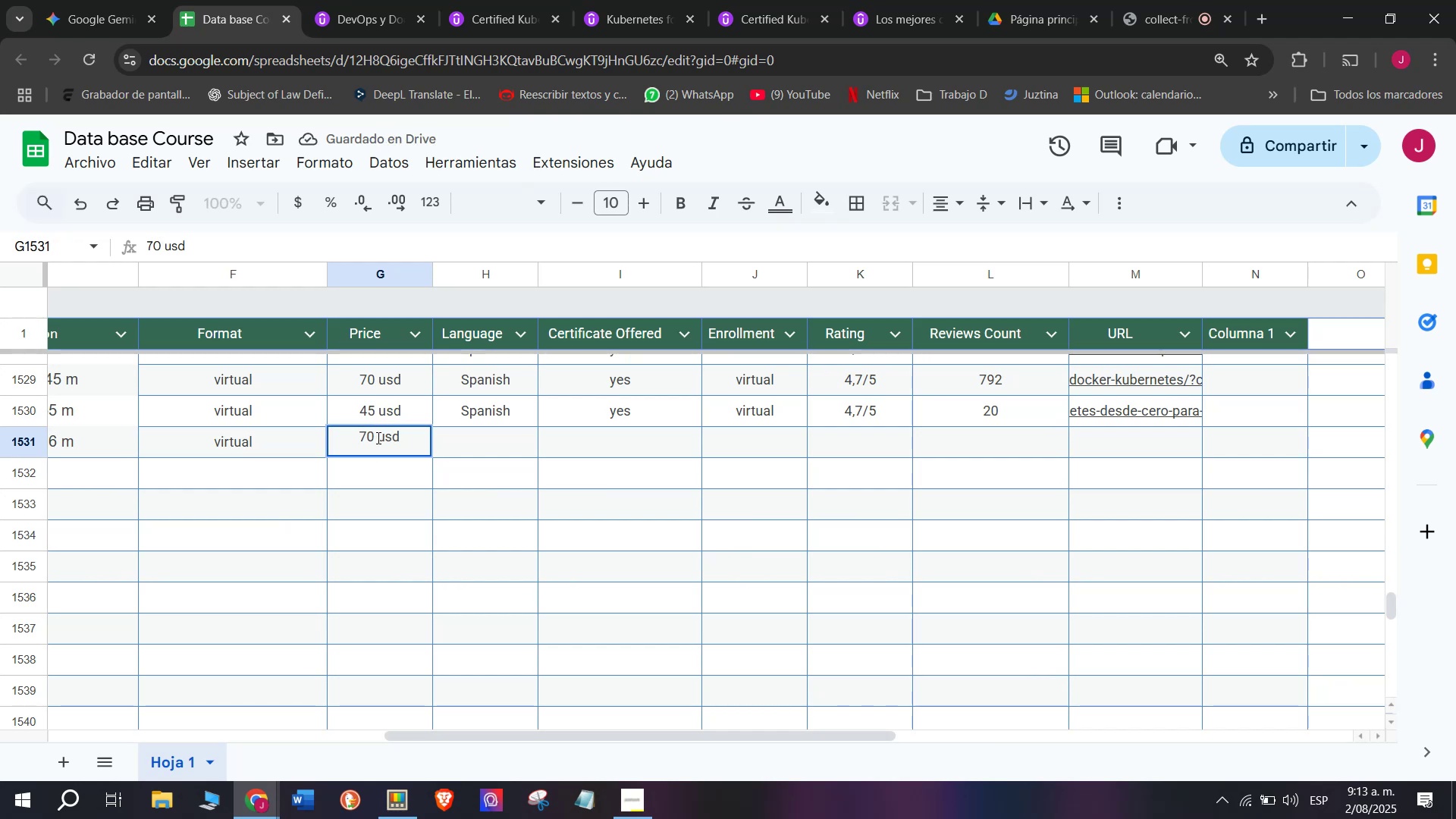 
key(Q)
 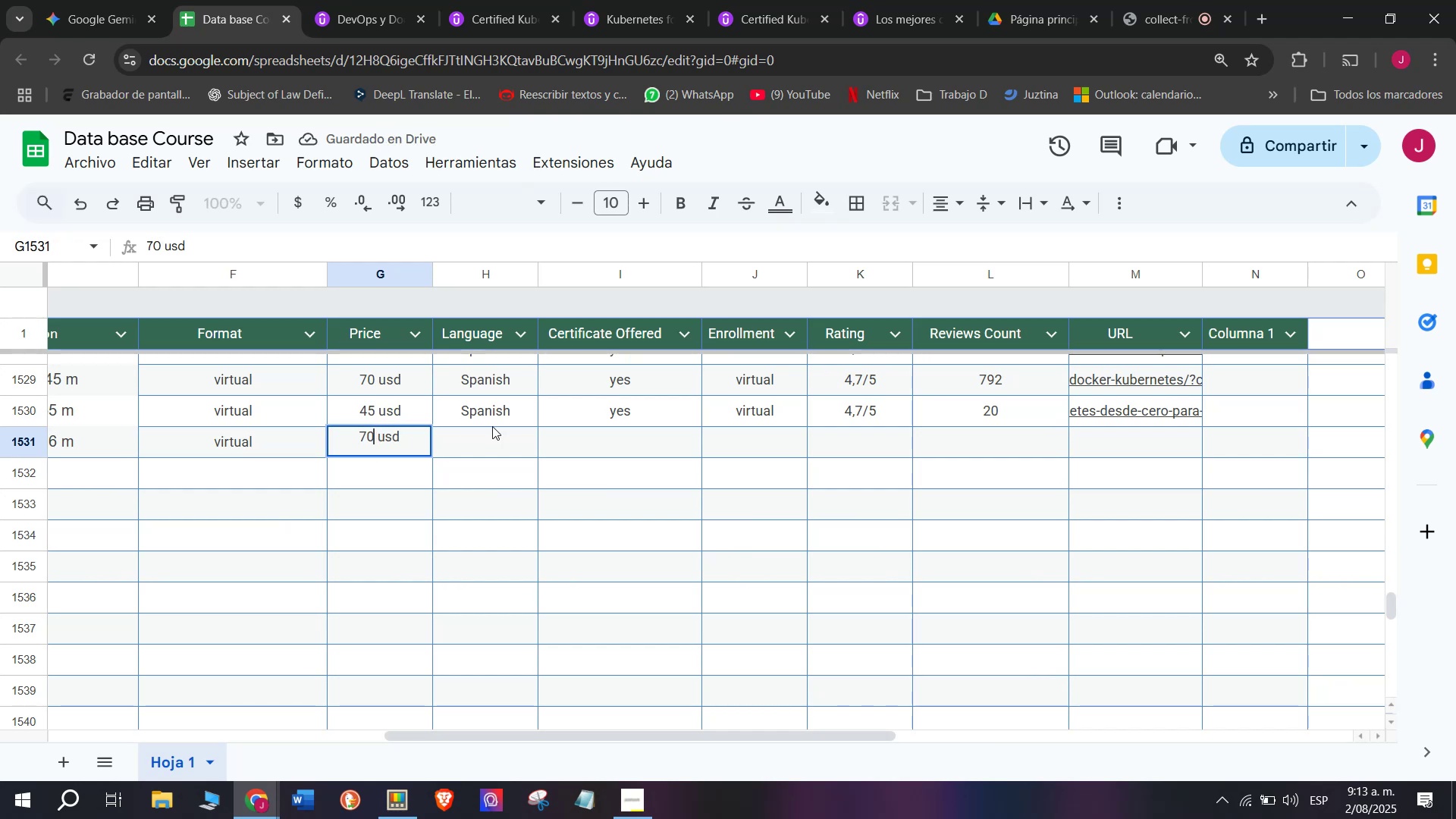 
left_click([492, 426])
 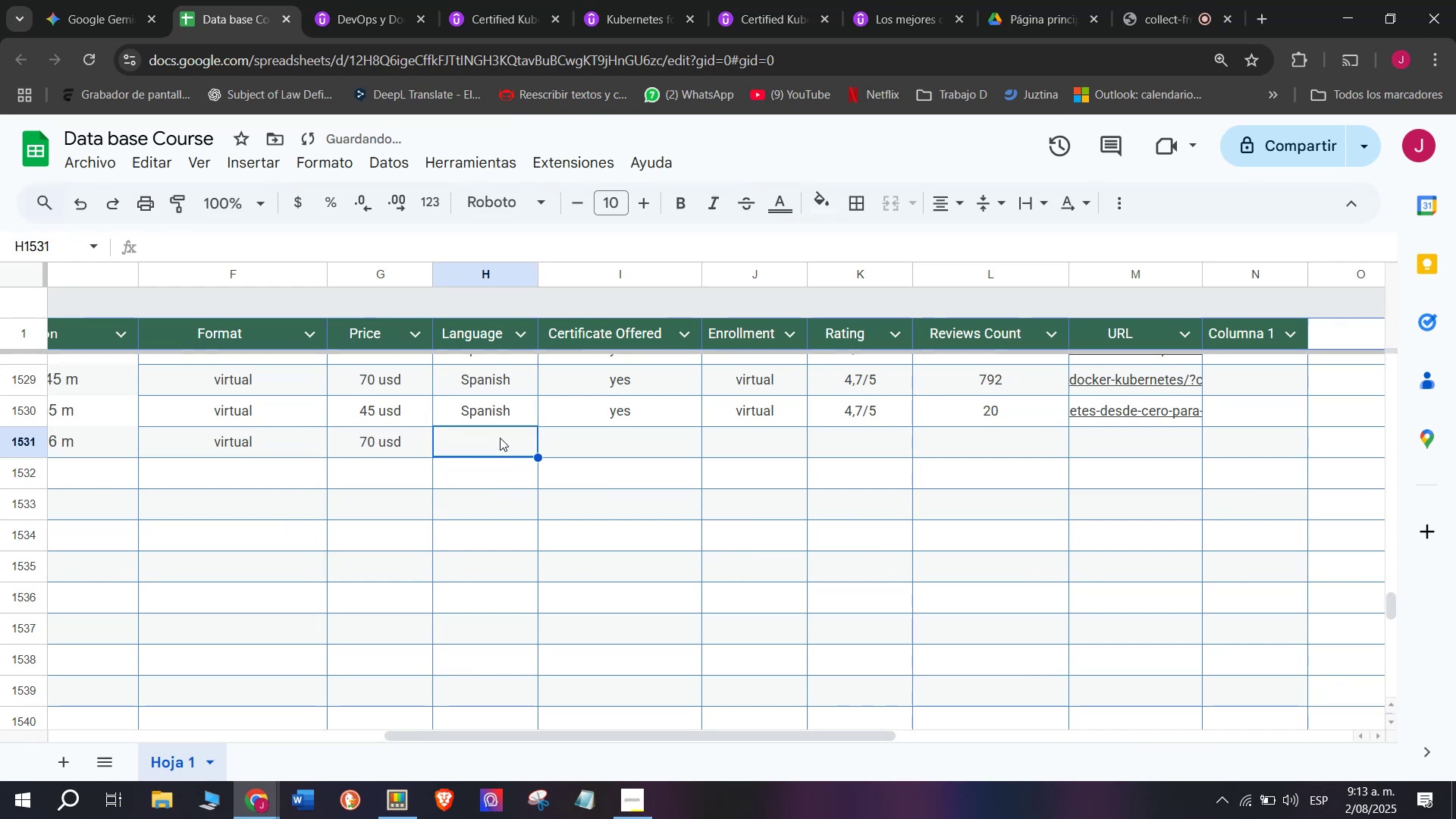 
double_click([497, 415])
 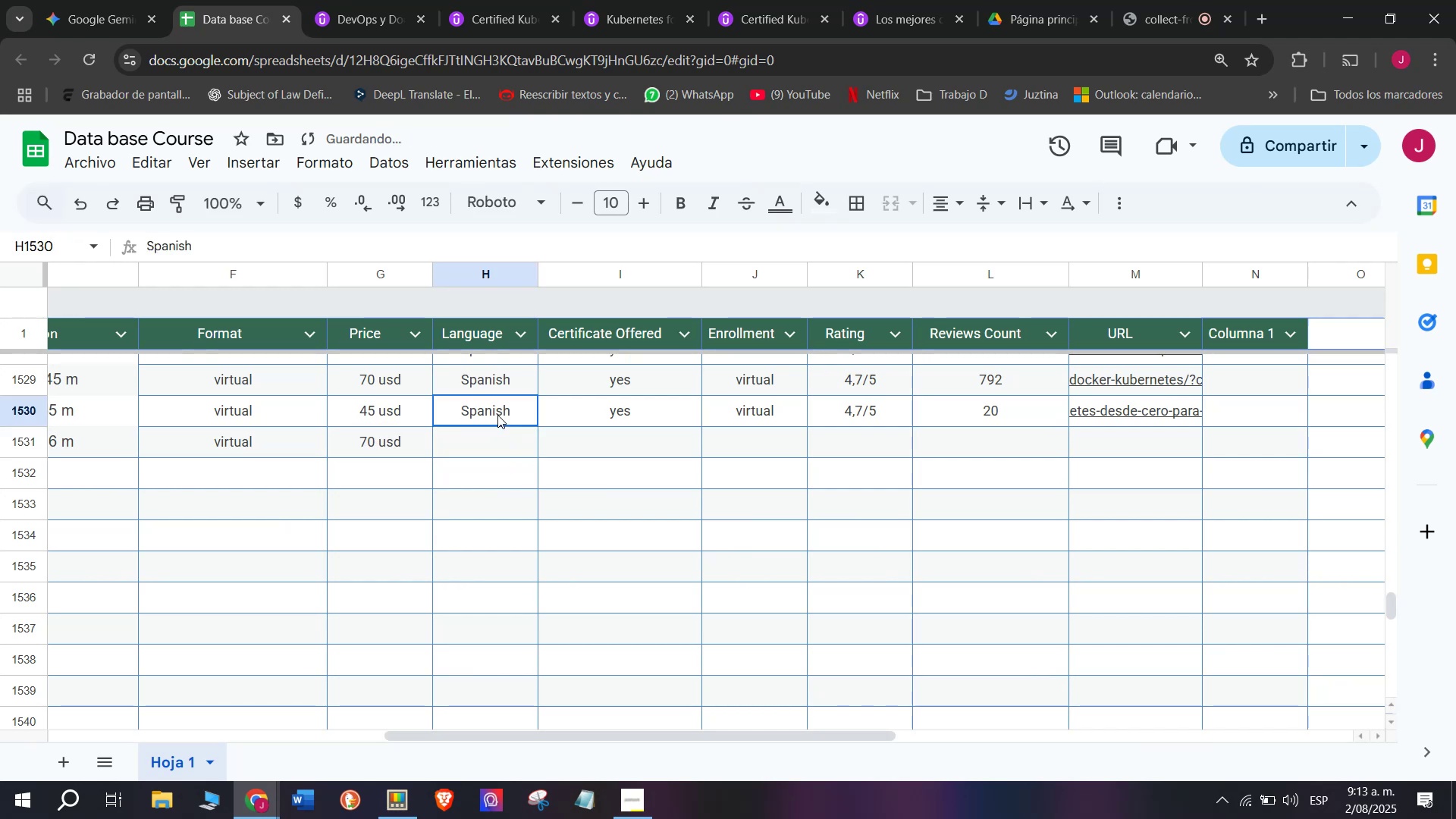 
key(Break)
 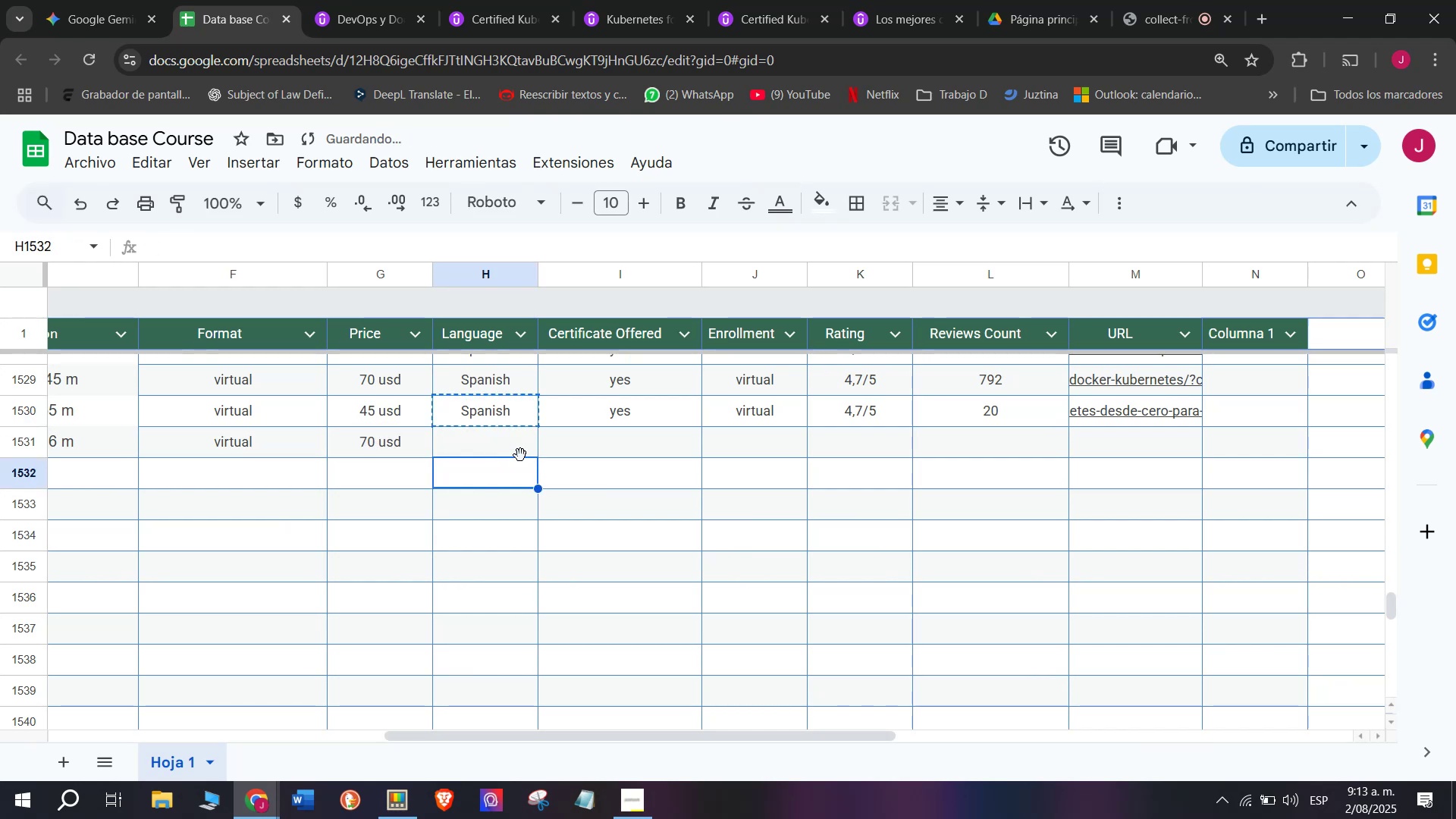 
key(Control+ControlLeft)
 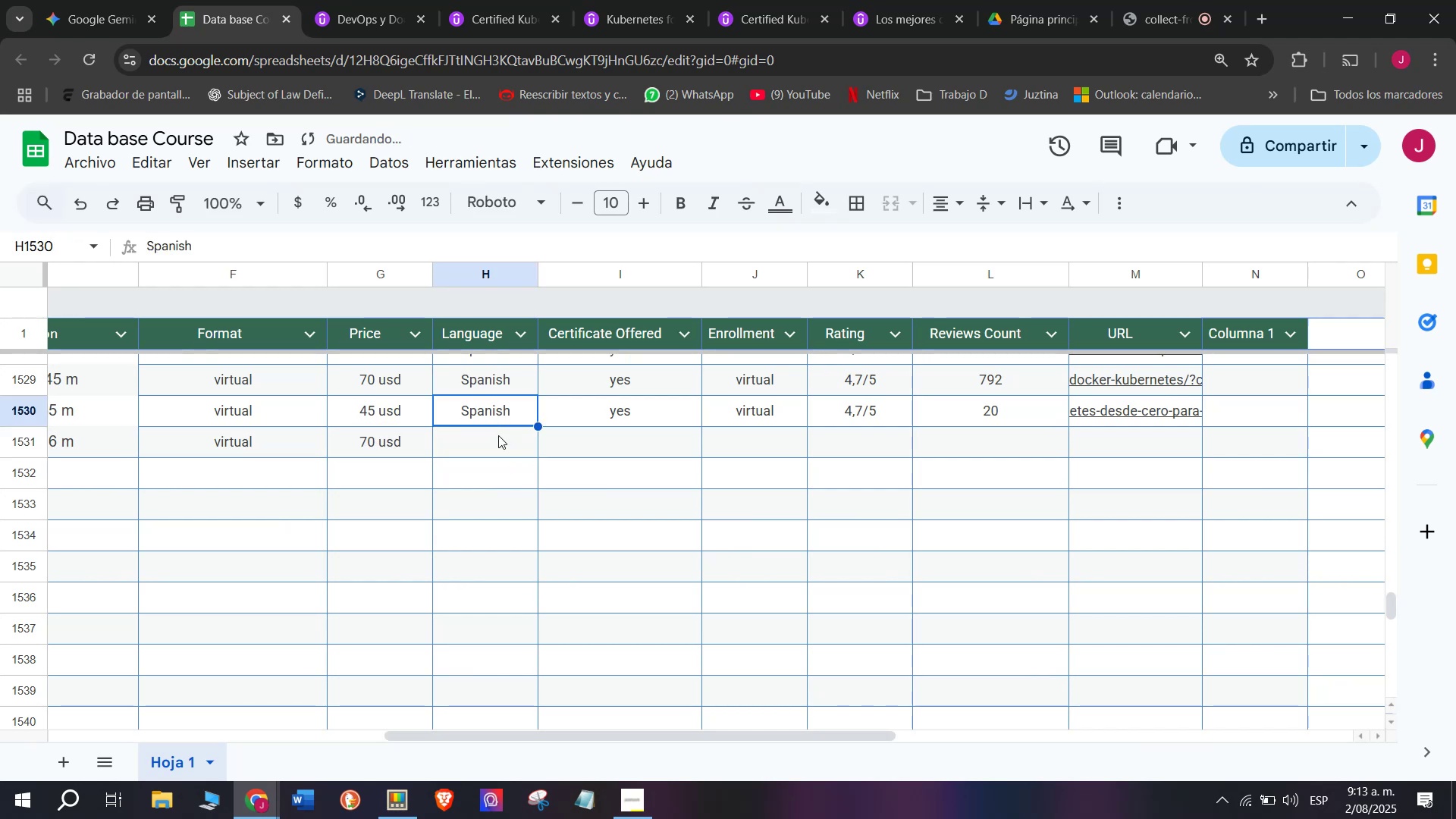 
key(Control+C)
 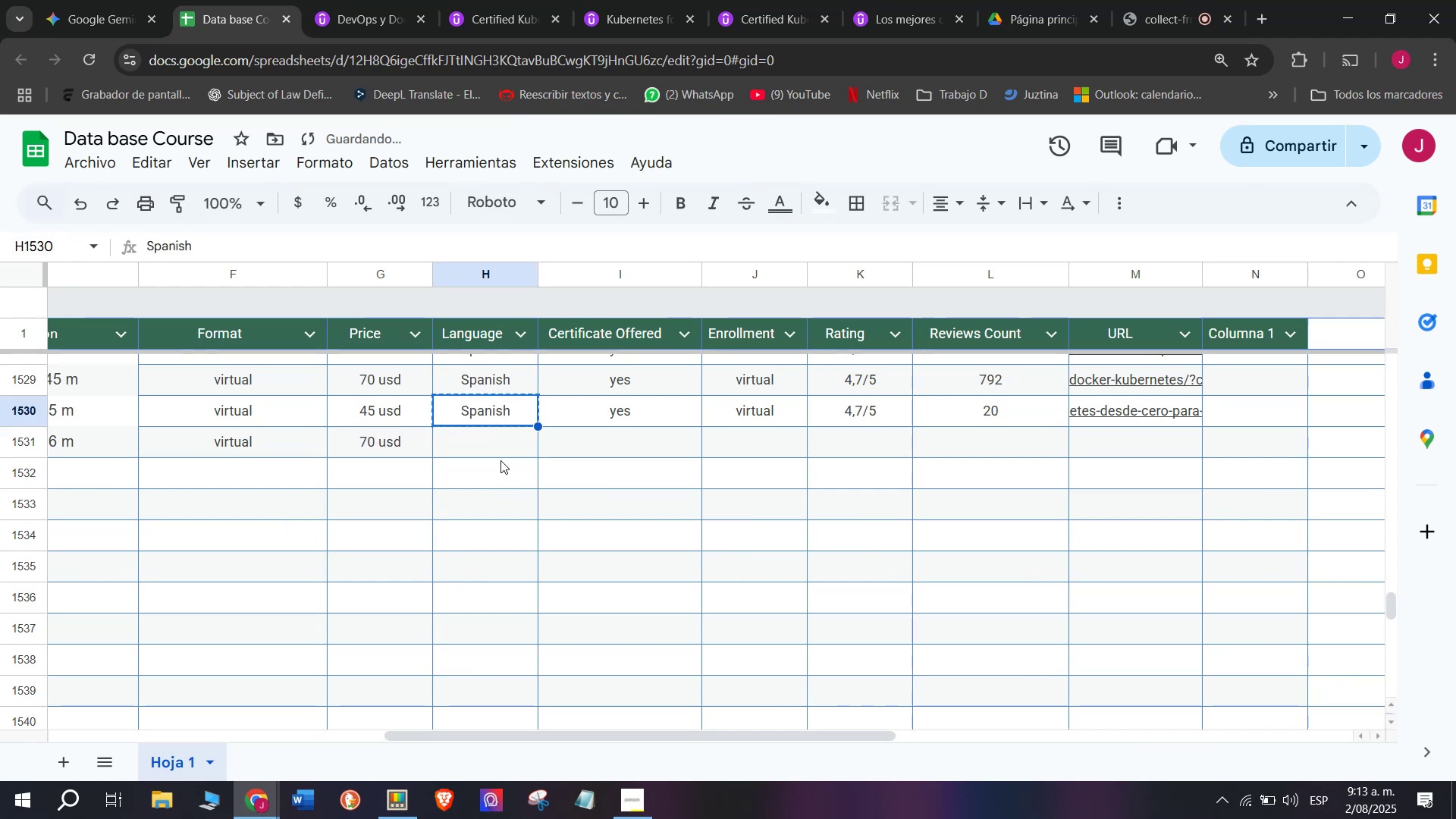 
triple_click([500, 460])
 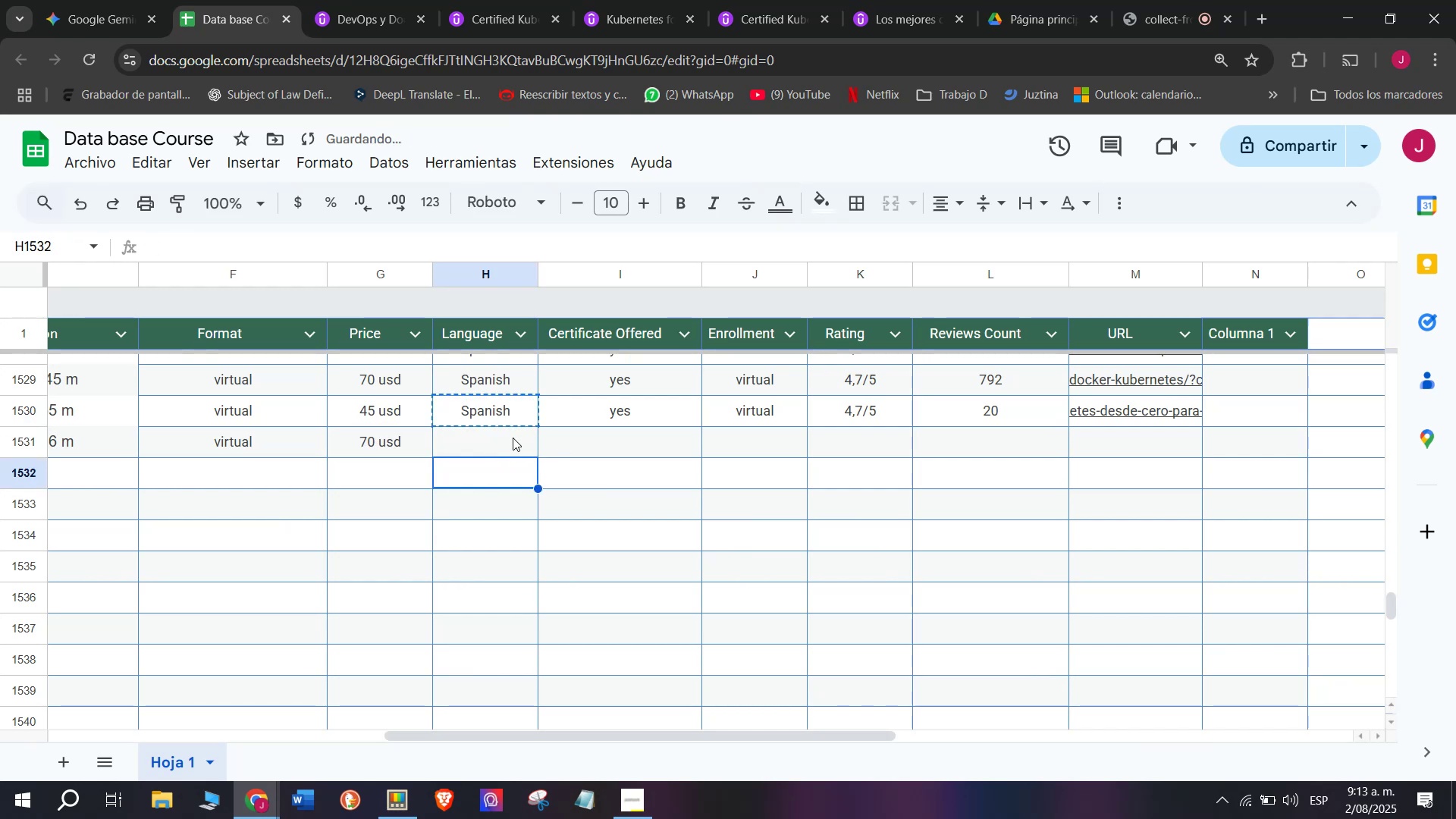 
left_click([513, 438])
 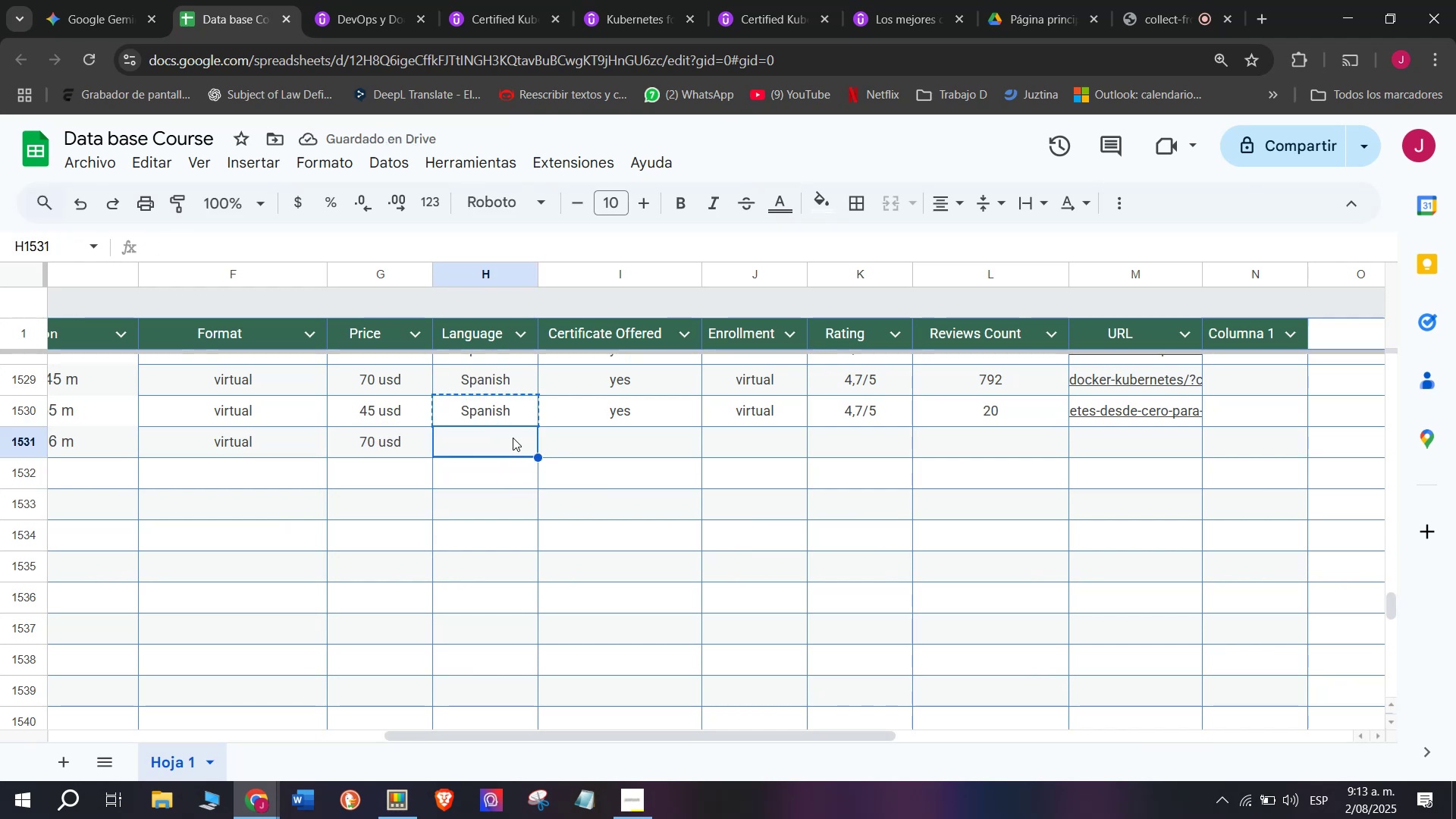 
key(Z)
 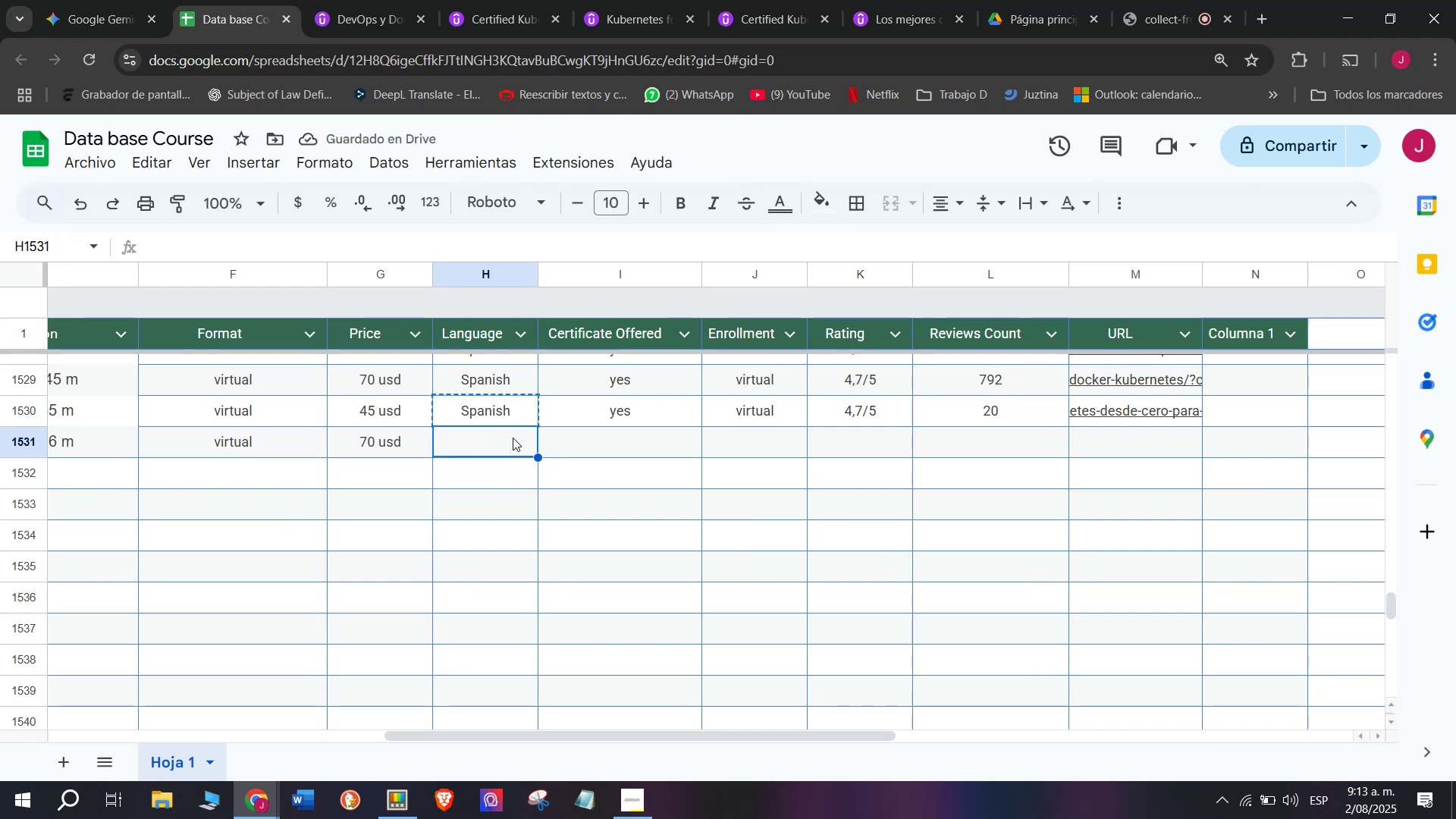 
key(Control+ControlLeft)
 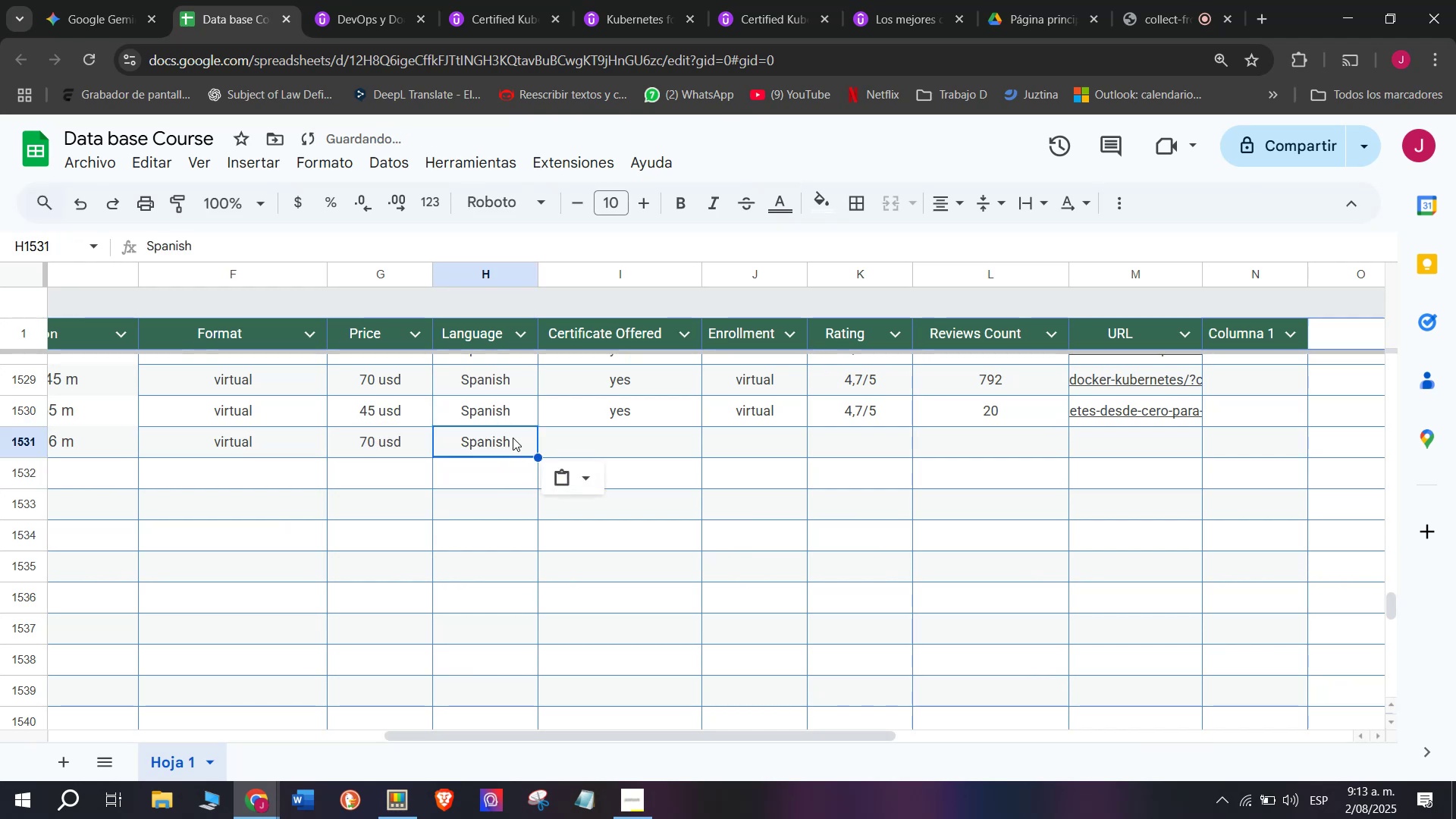 
key(Control+V)
 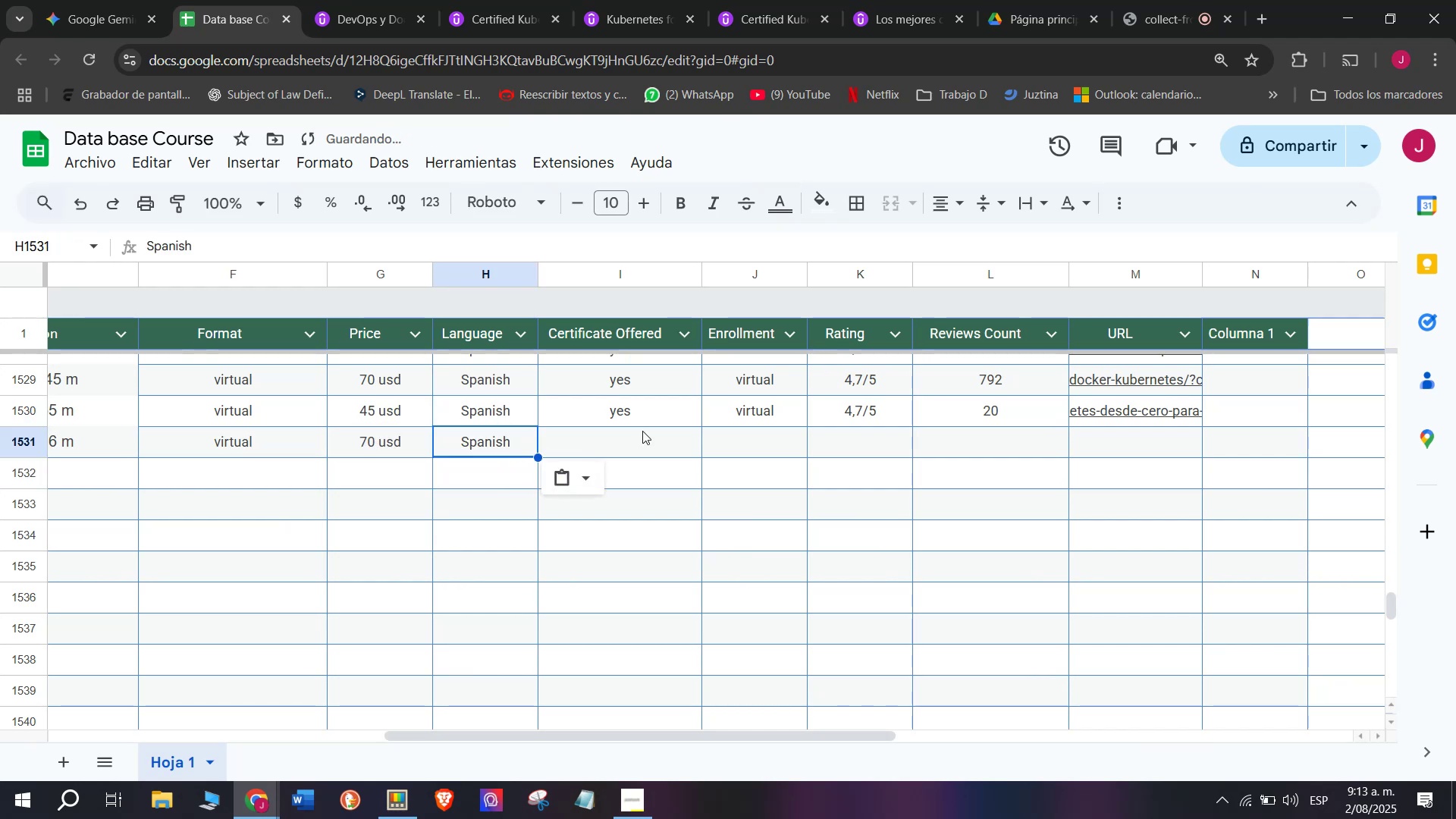 
double_click([642, 431])
 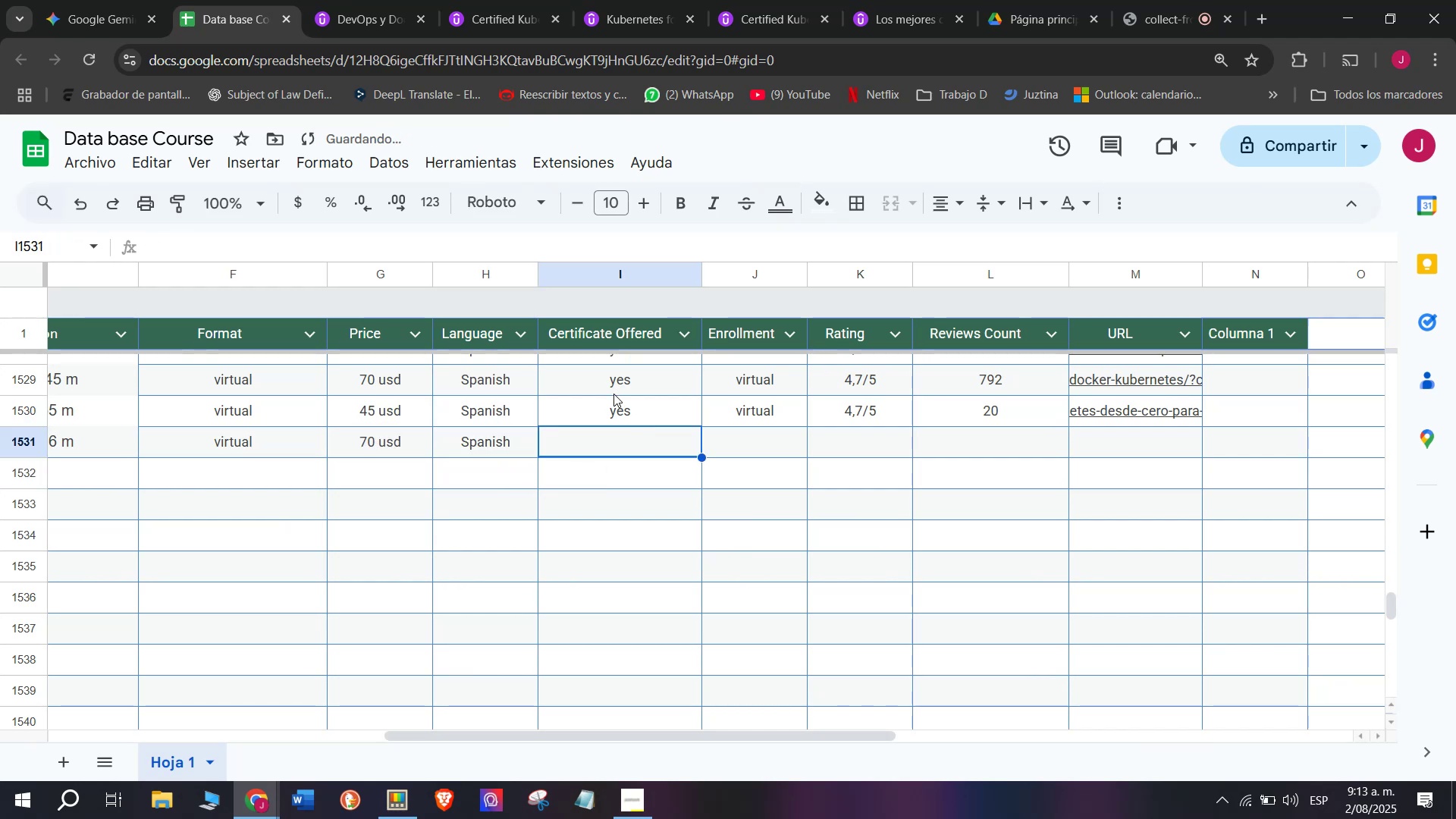 
left_click_drag(start_coordinate=[613, 394], to_coordinate=[615, 403])
 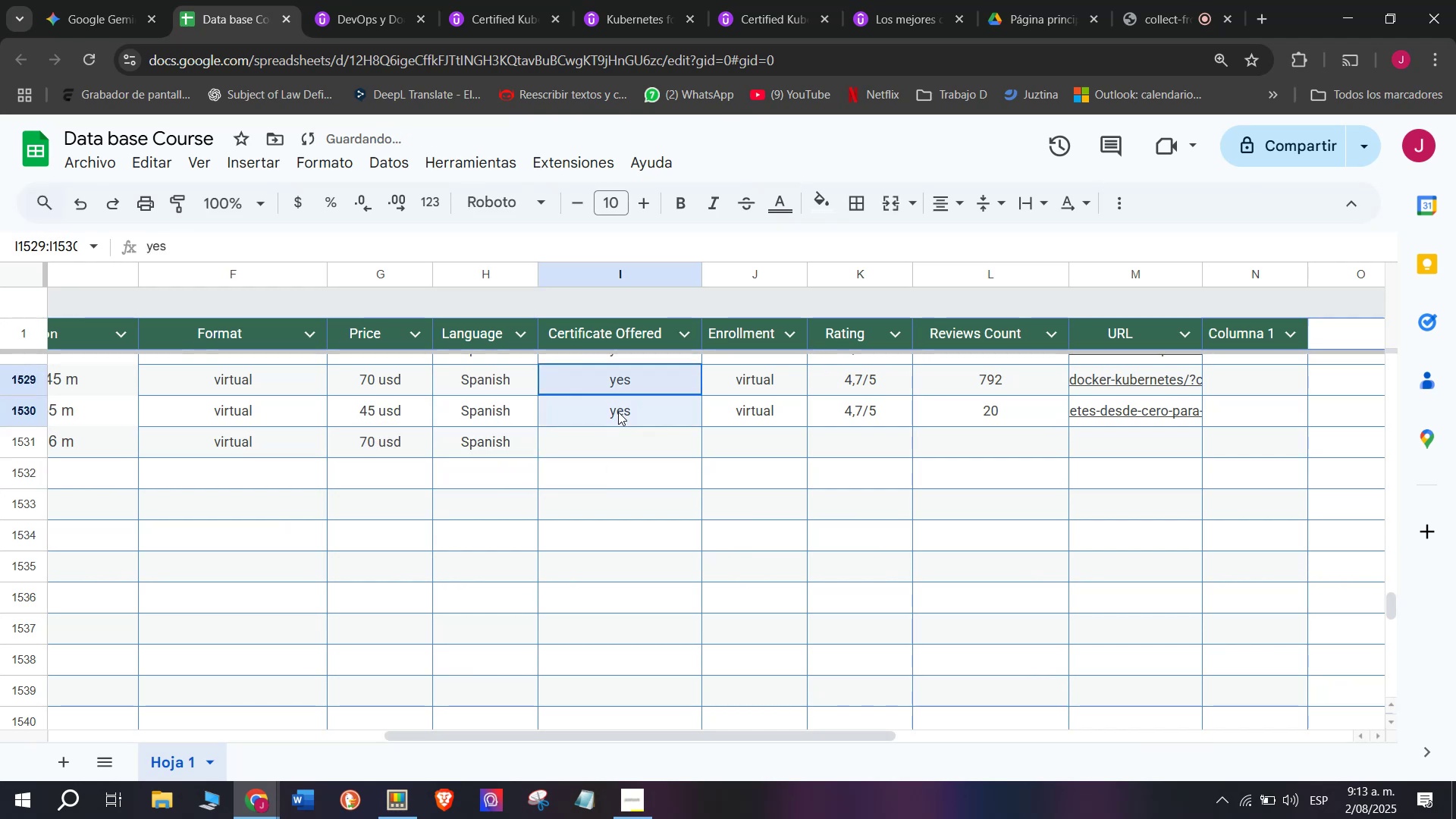 
key(Control+ControlLeft)
 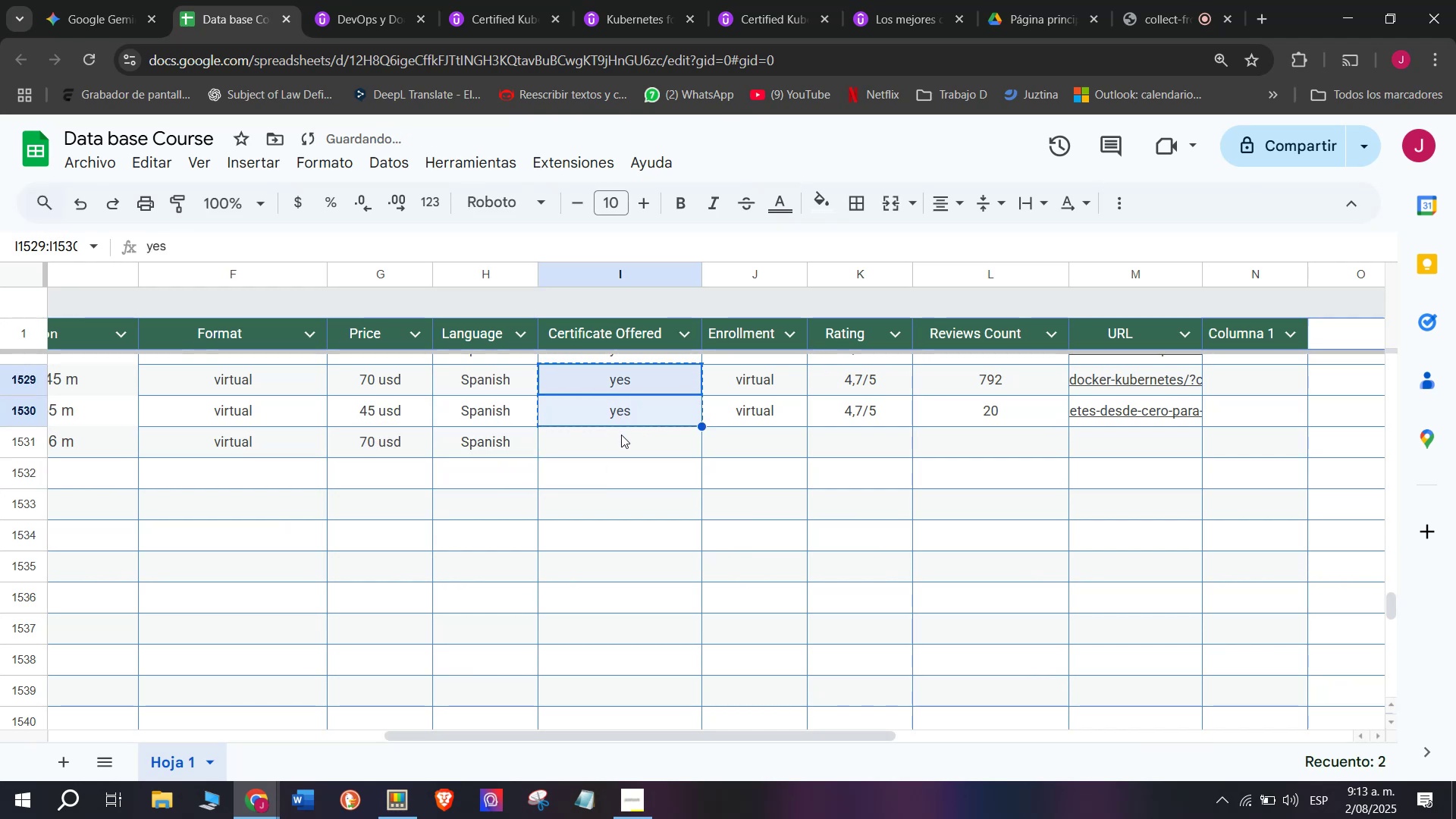 
key(Break)
 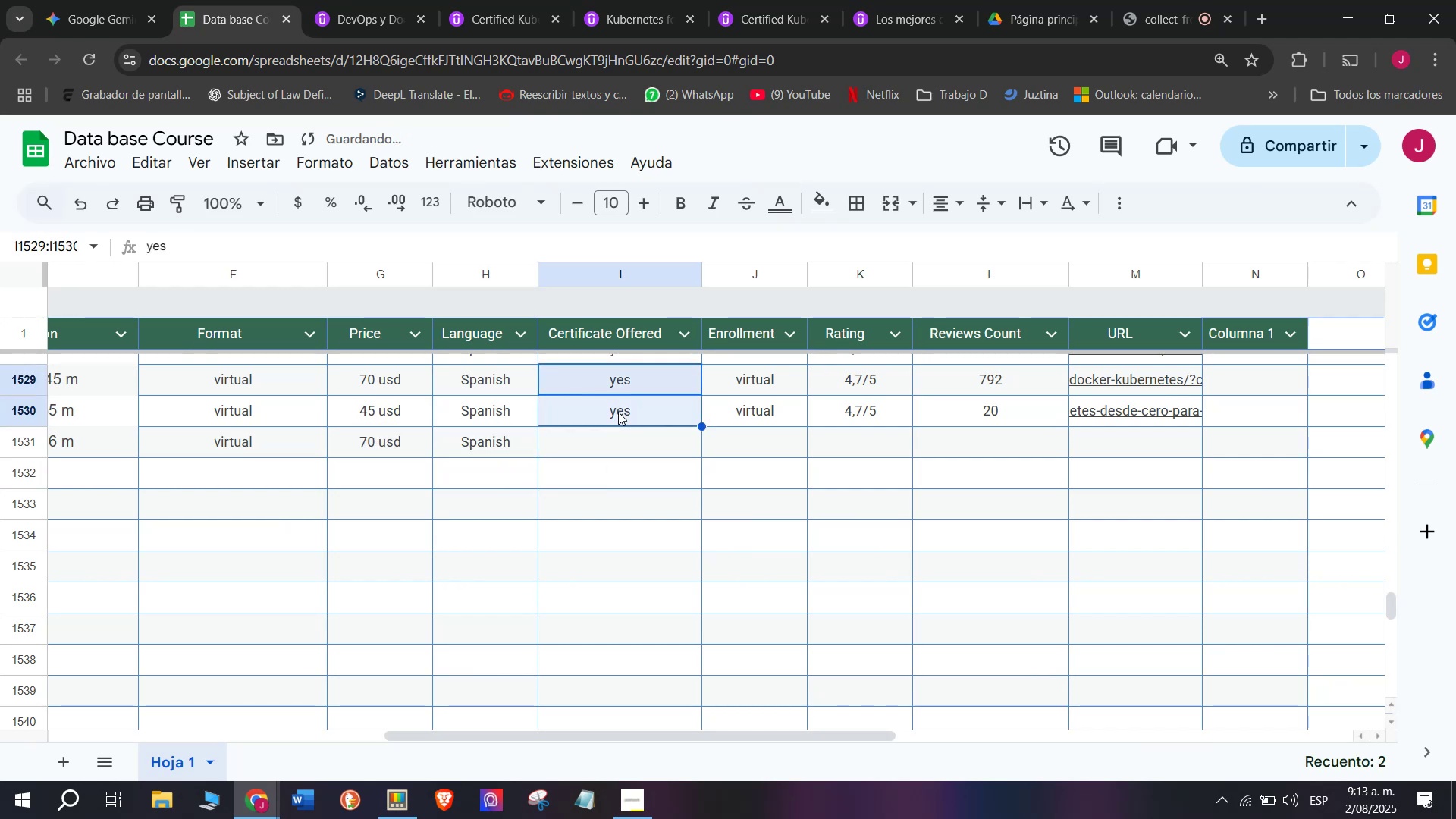 
key(Control+C)
 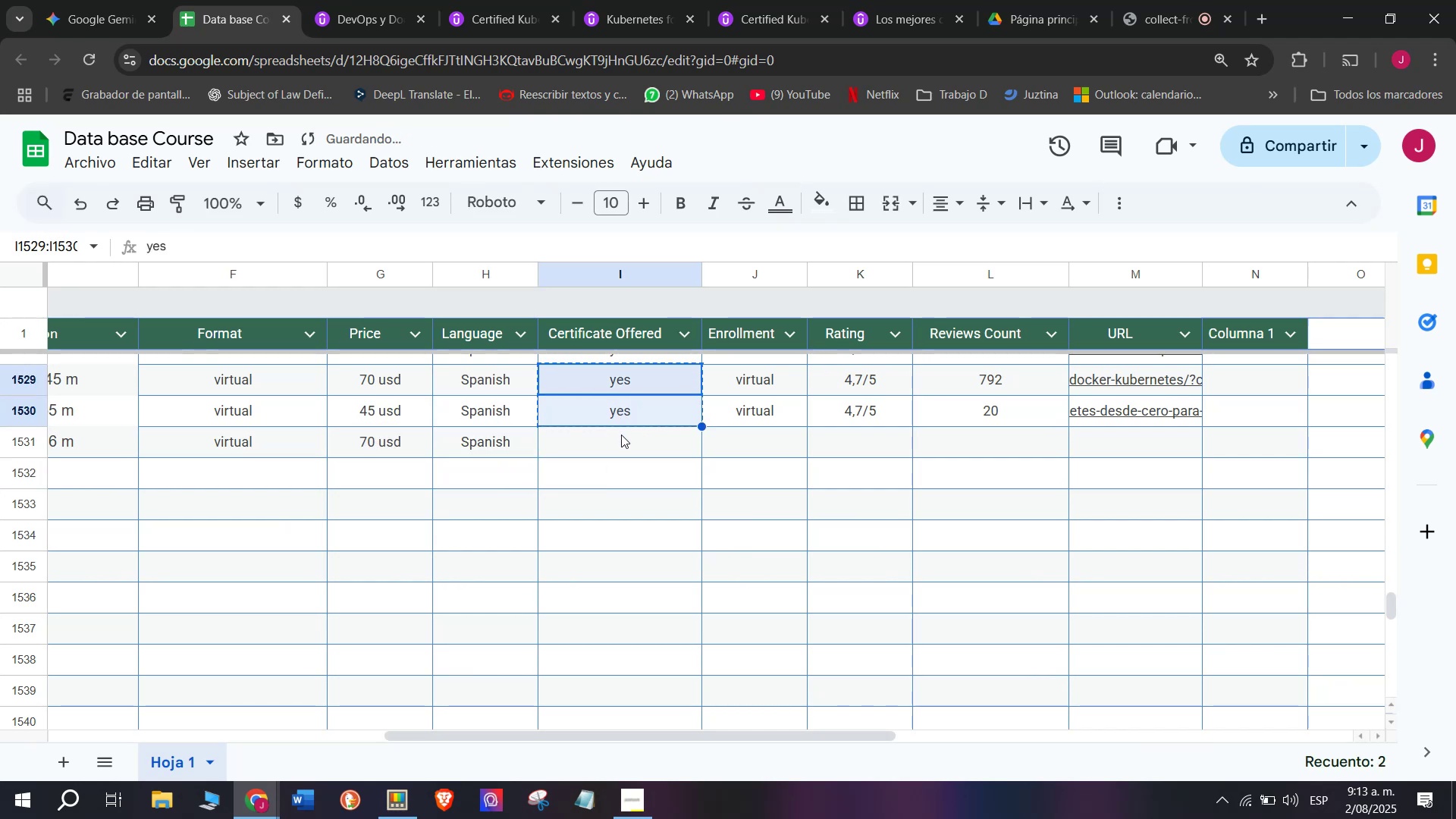 
left_click([621, 435])
 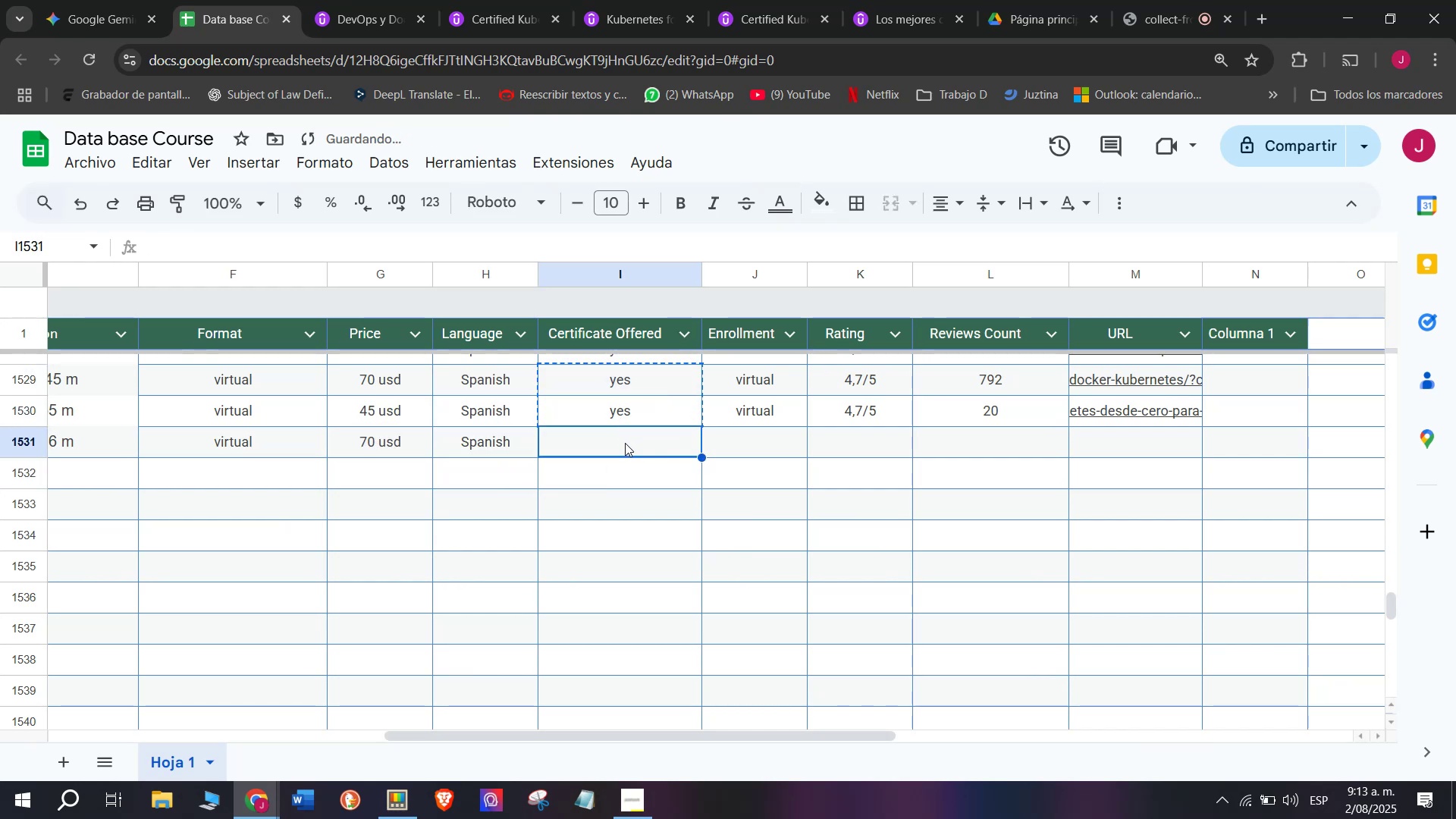 
key(Control+ControlLeft)
 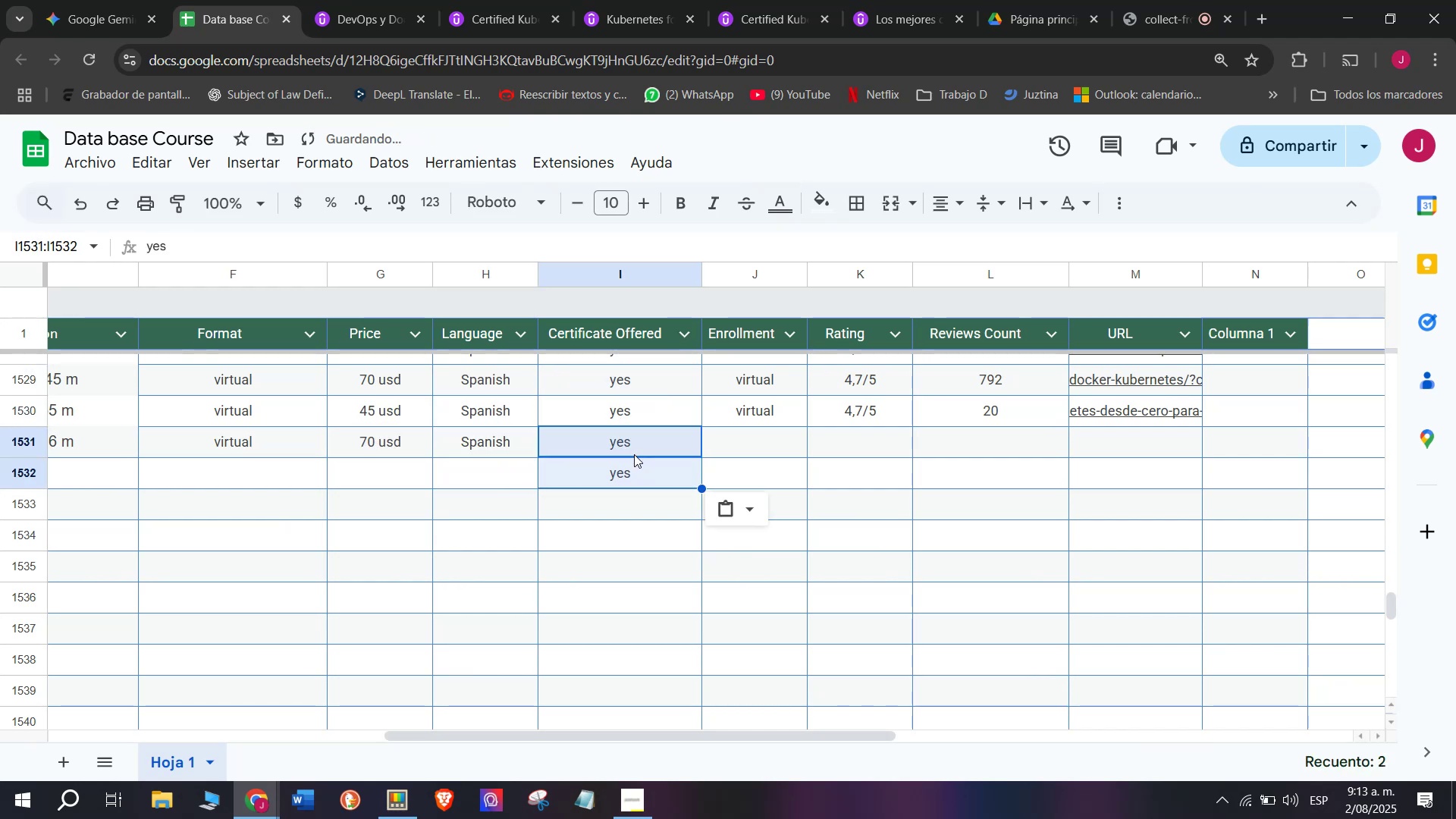 
key(Z)
 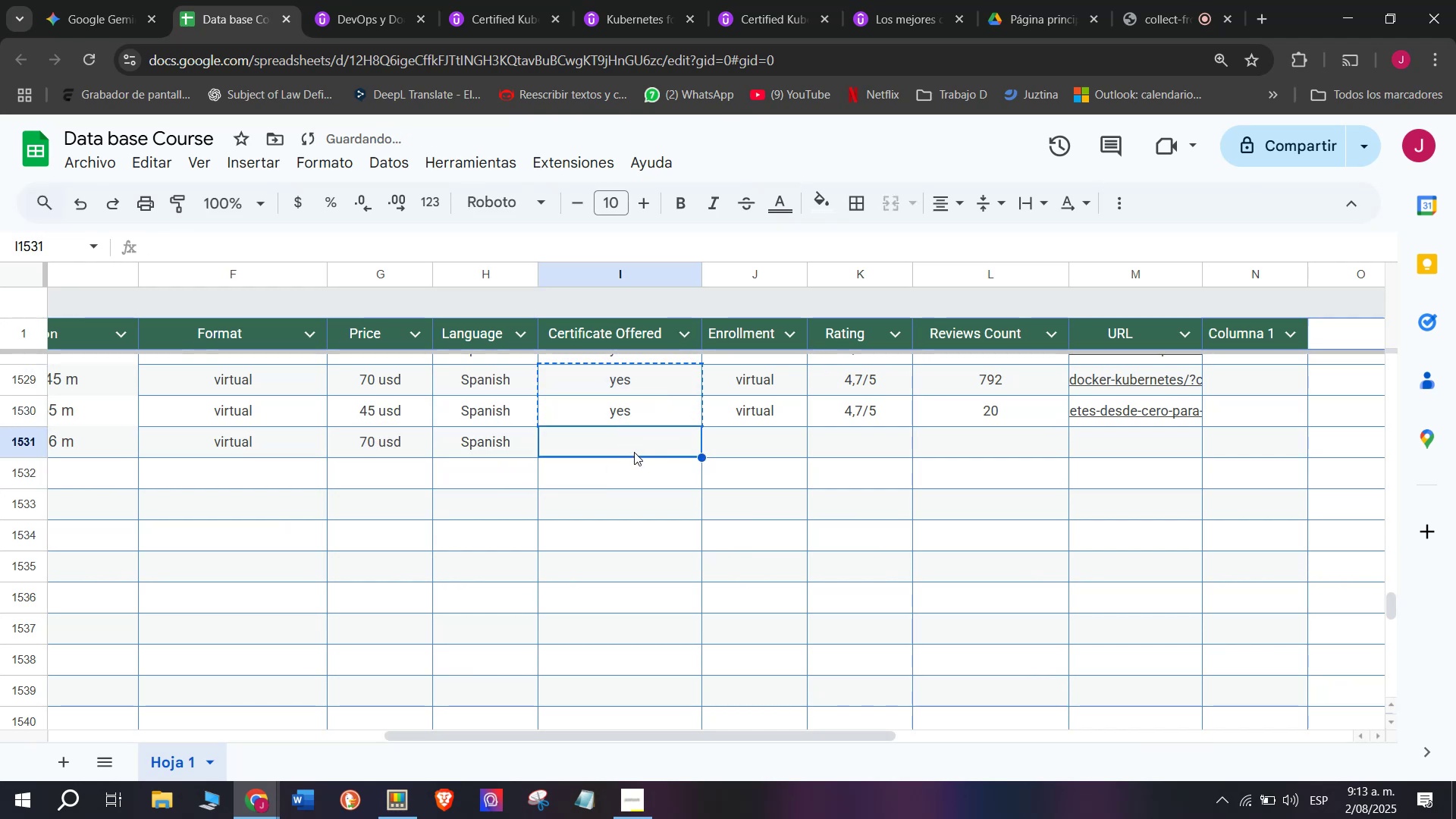 
key(Control+V)
 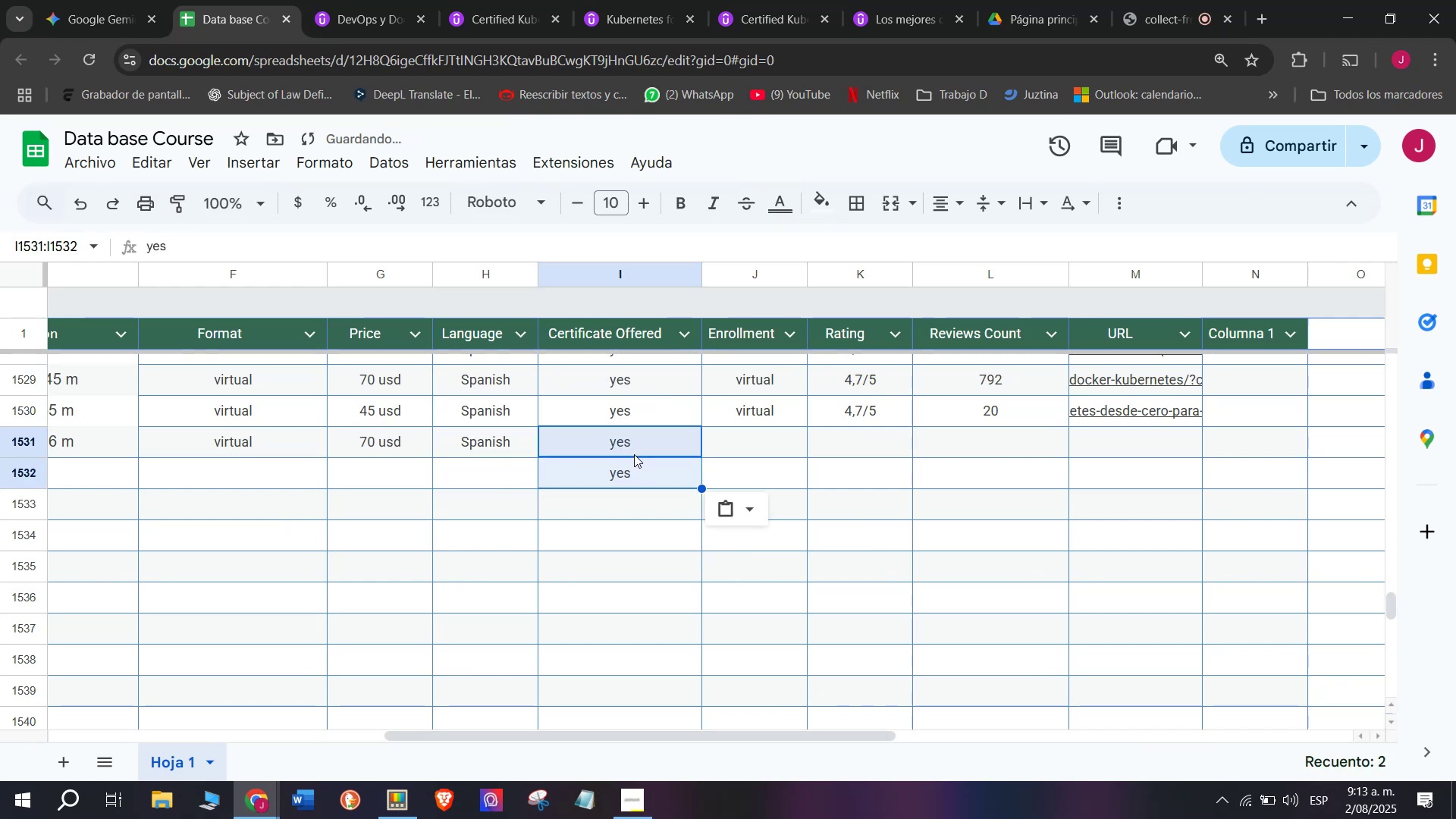 
key(Control+Shift+ControlLeft)
 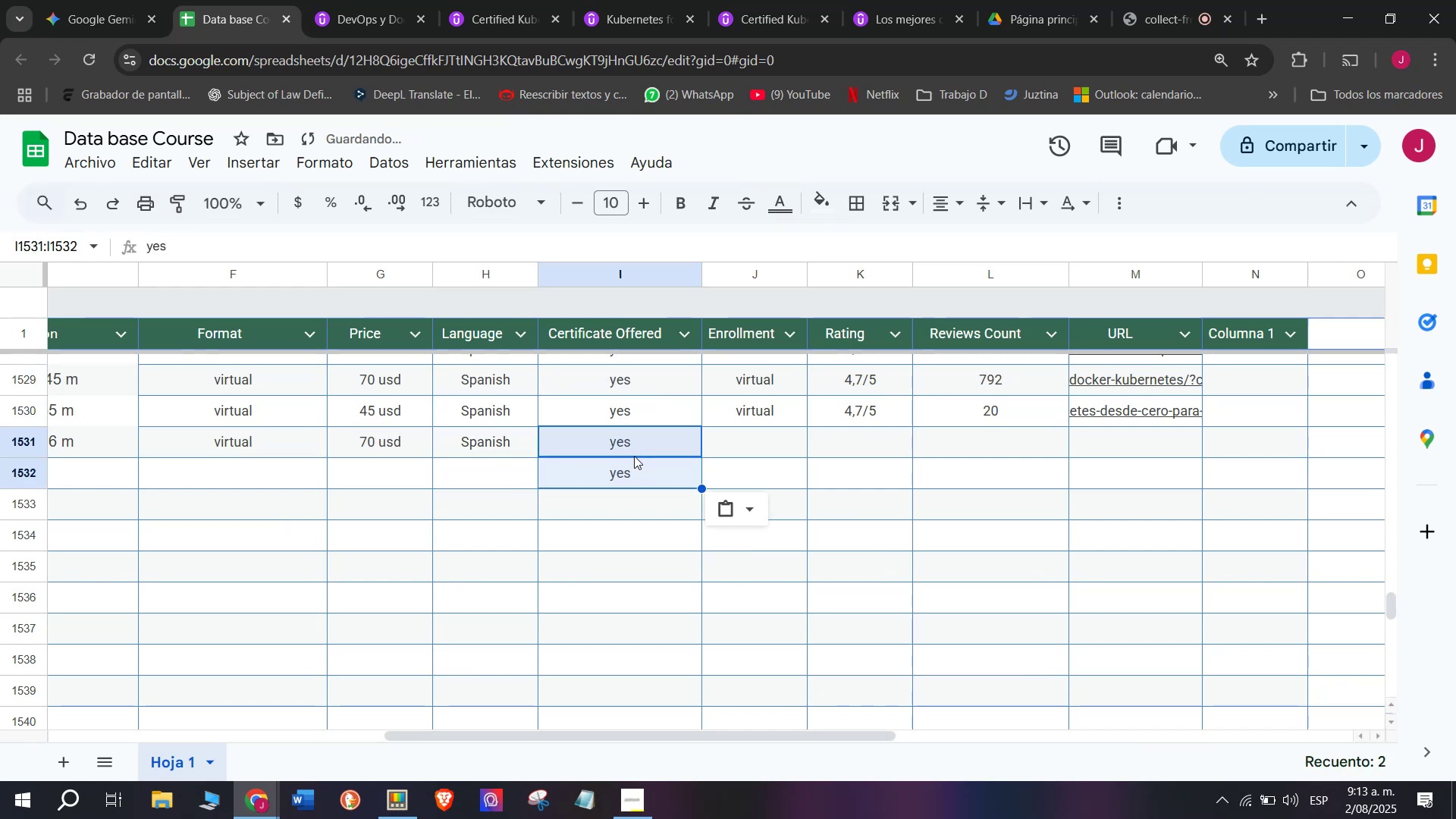 
key(Shift+ShiftLeft)
 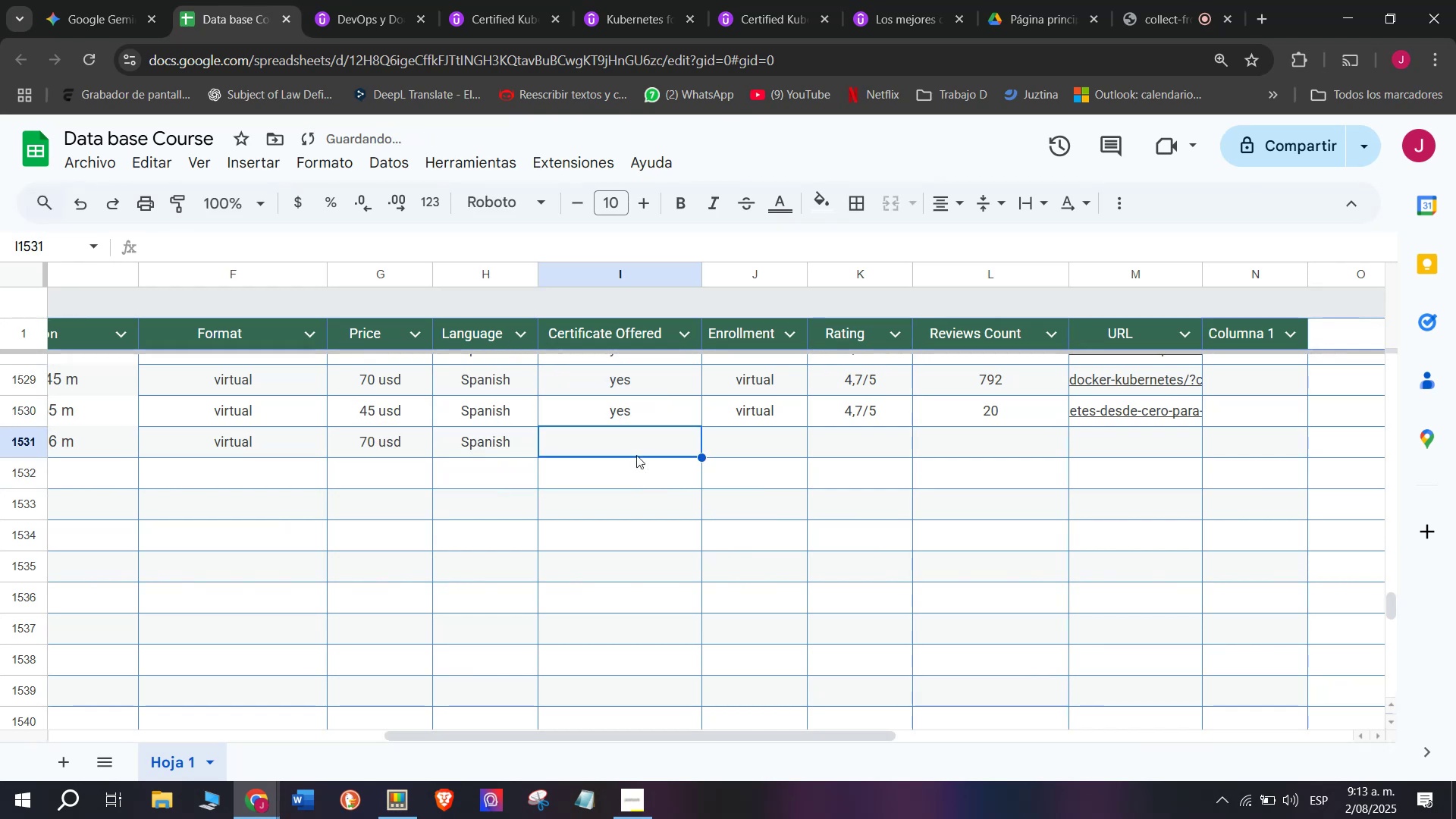 
key(Control+Shift+Z)
 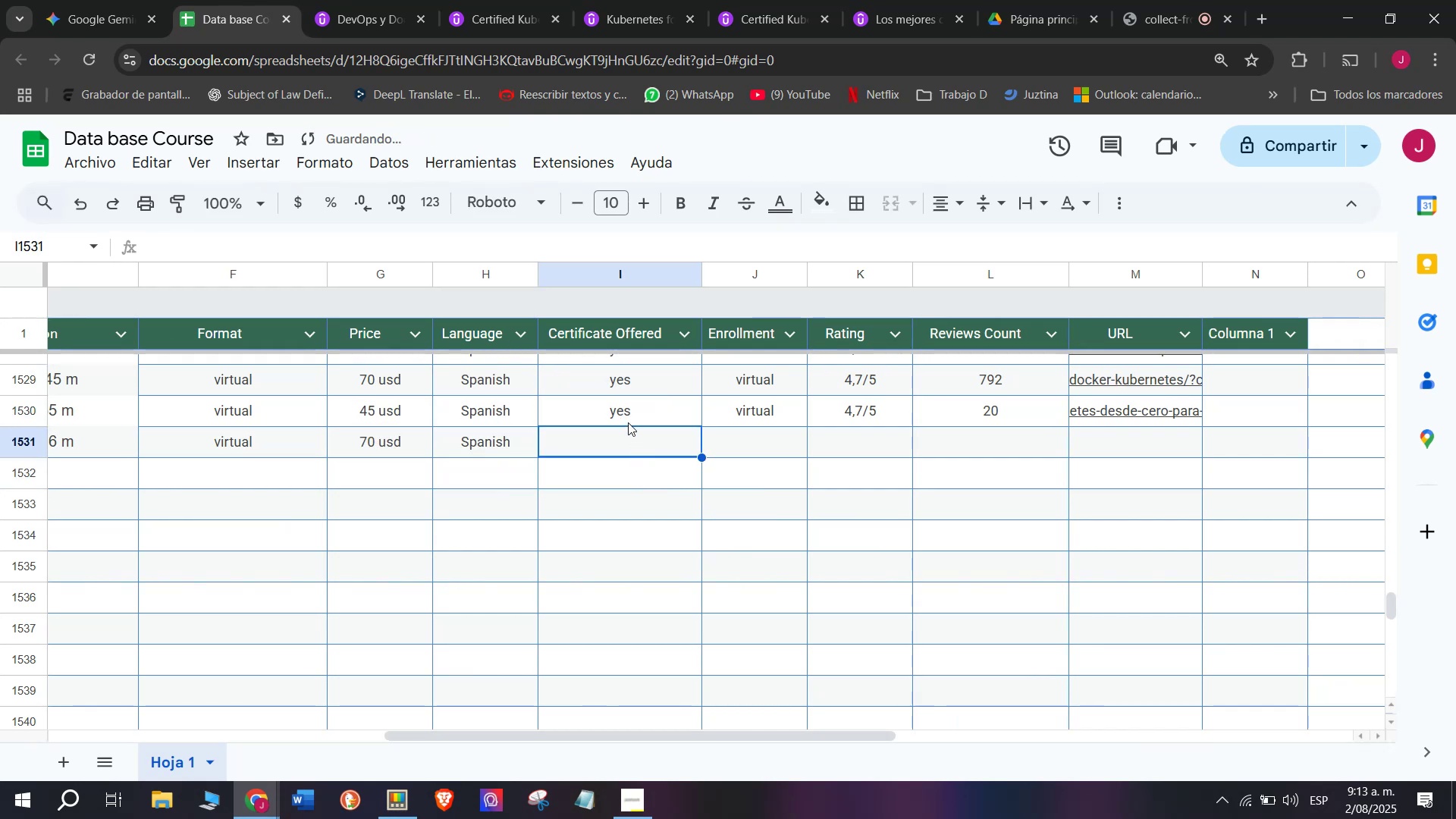 
key(Control+Shift+ControlLeft)
 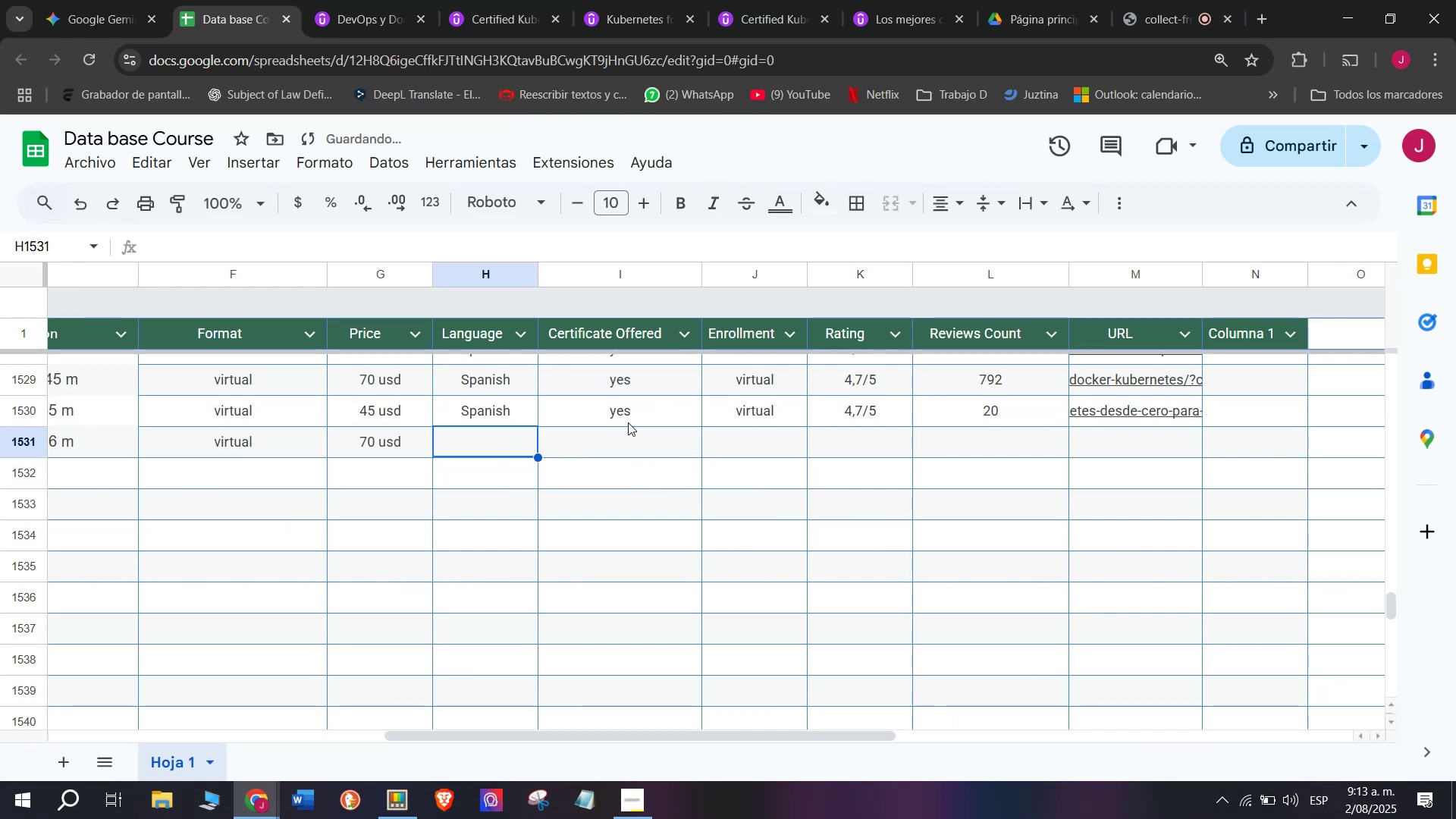 
key(Shift+ShiftLeft)
 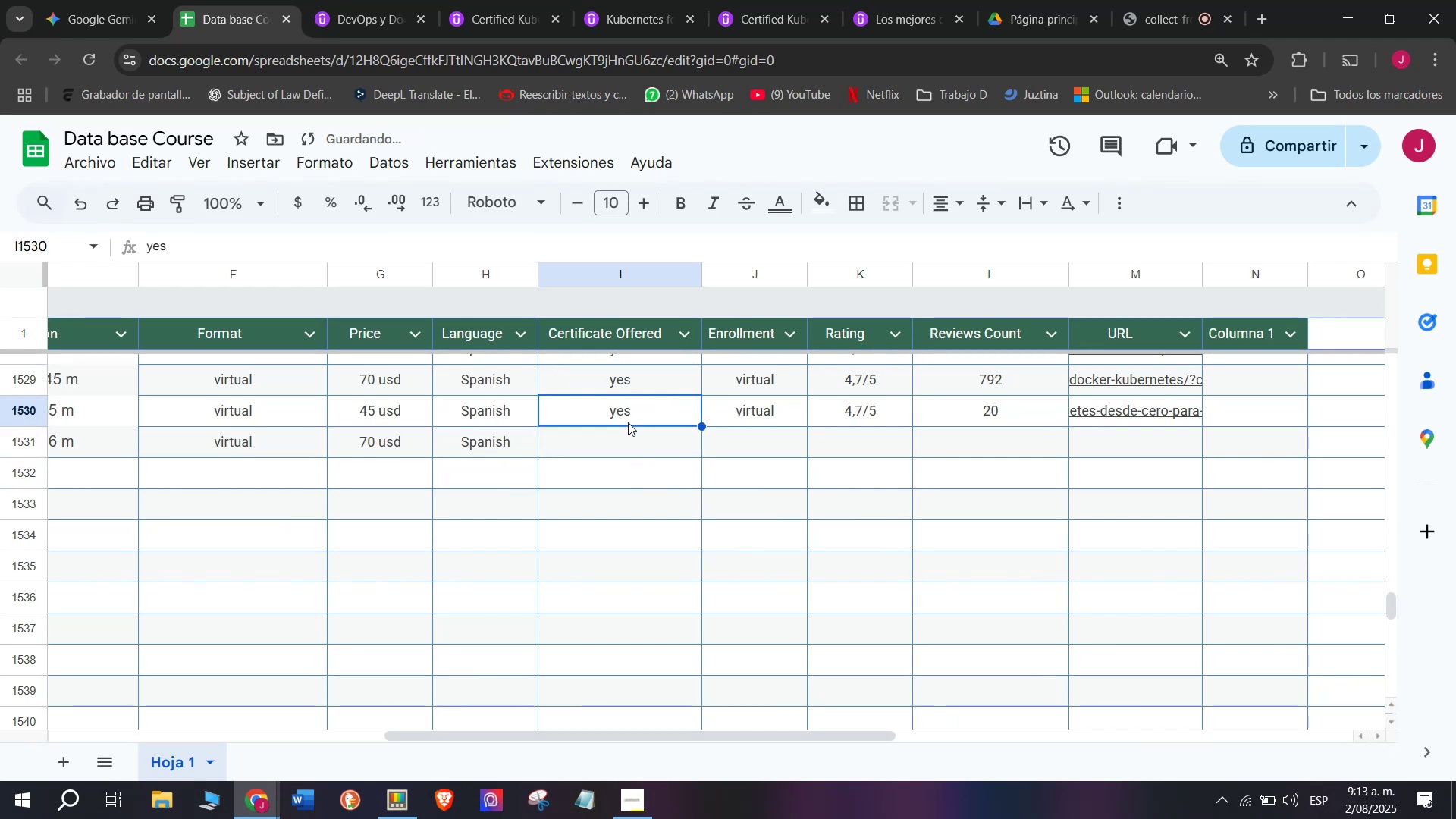 
key(Control+Shift+Z)
 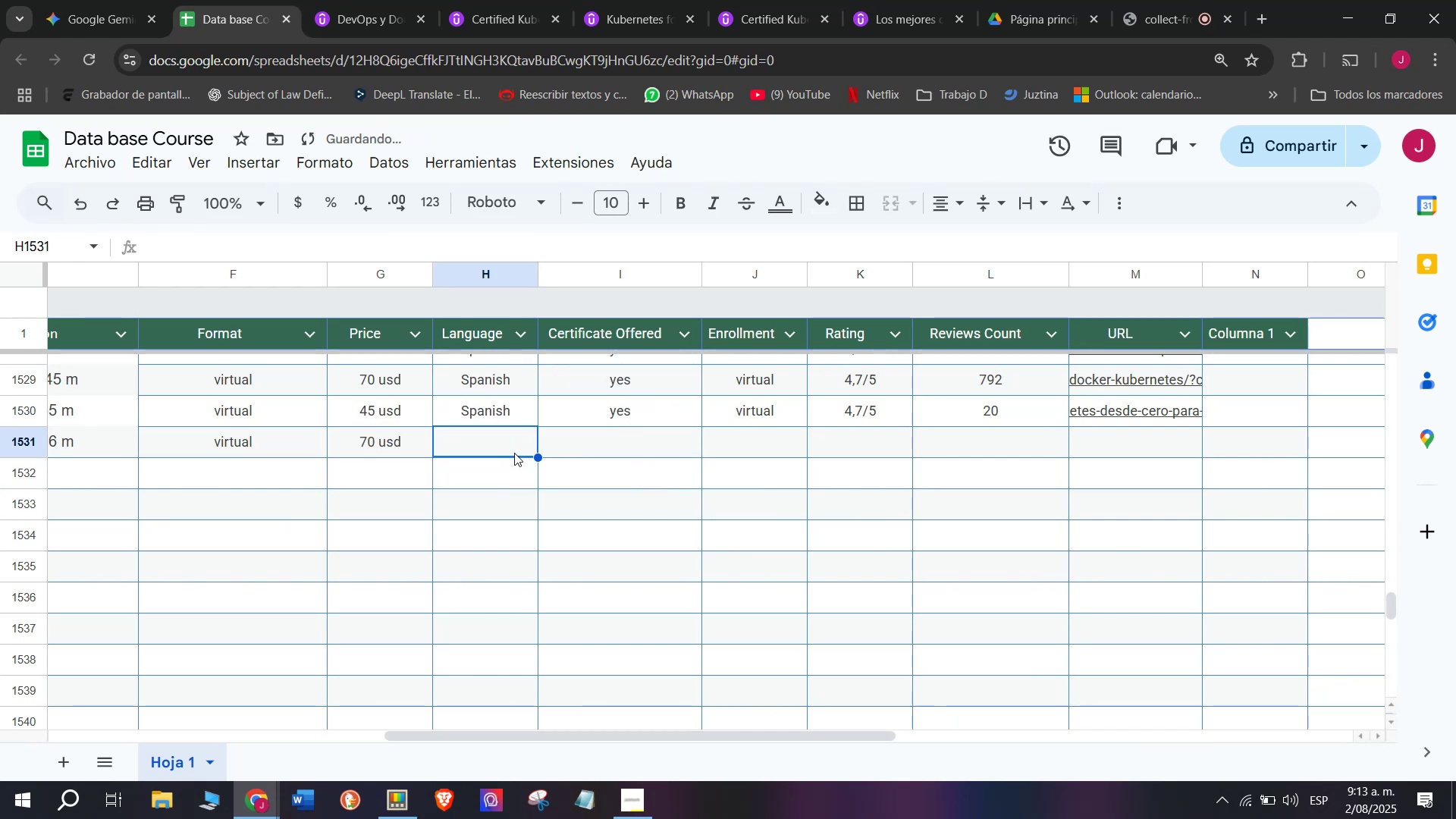 
key(Break)
 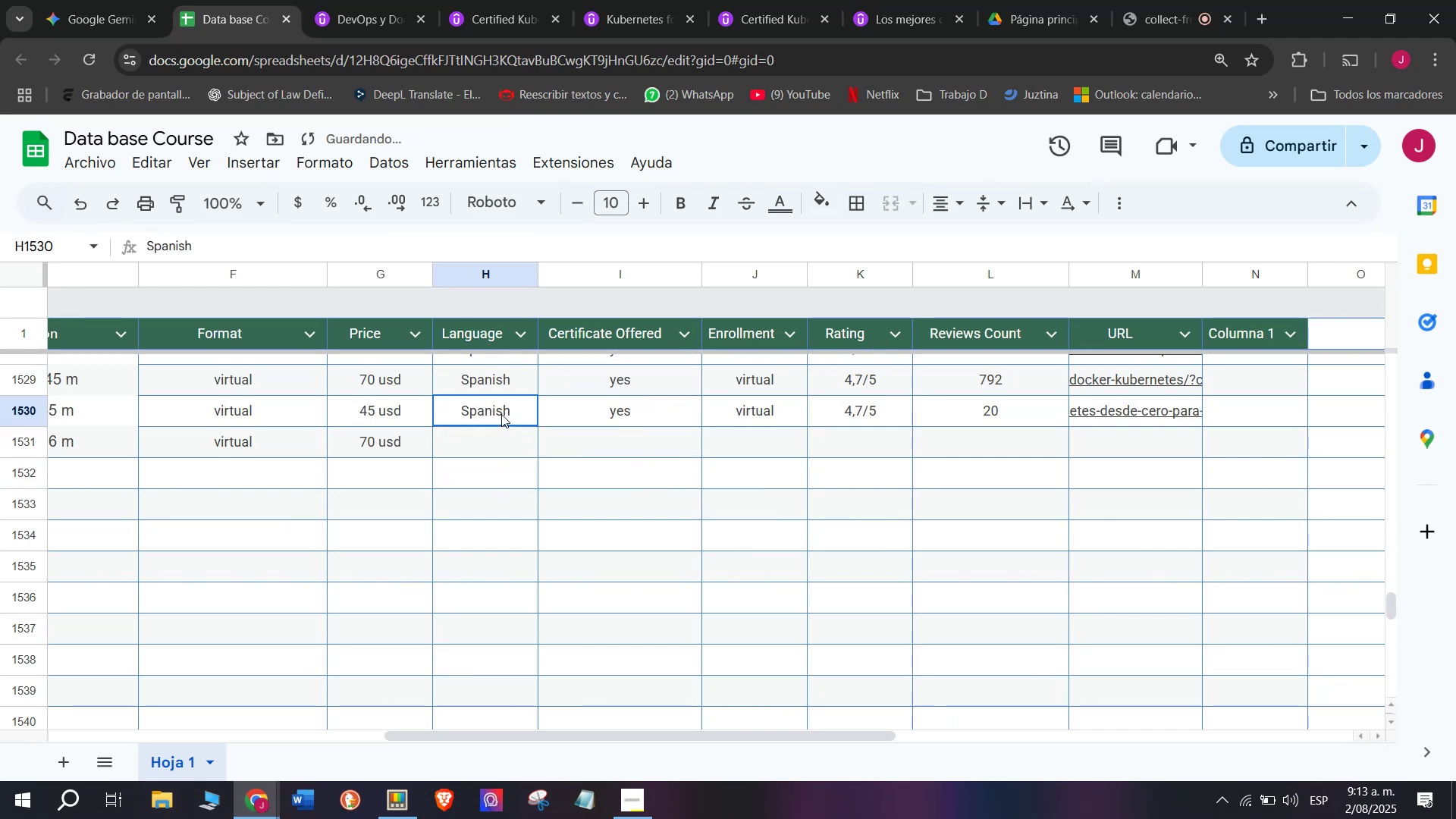 
key(Control+ControlLeft)
 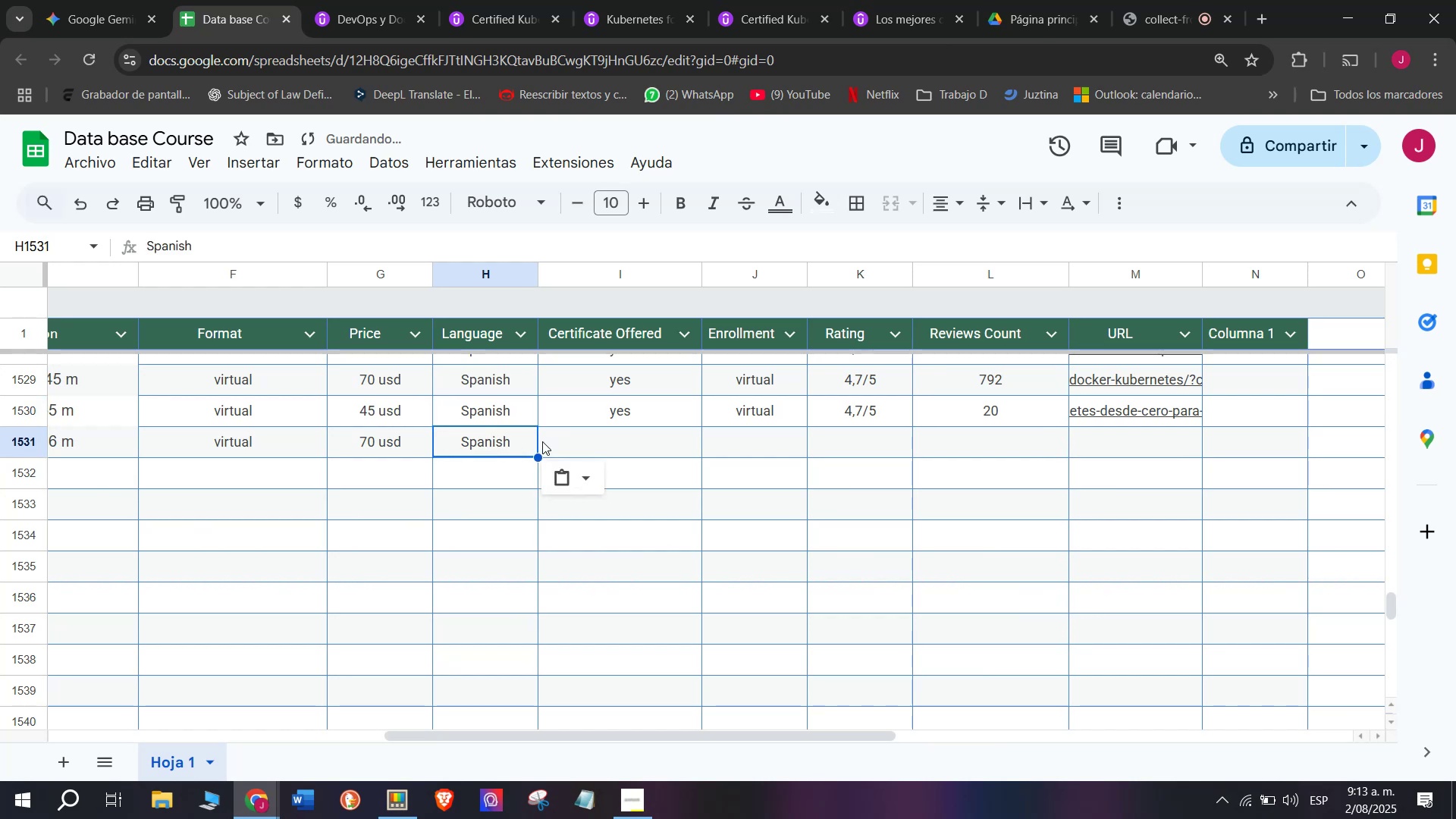 
key(Control+C)
 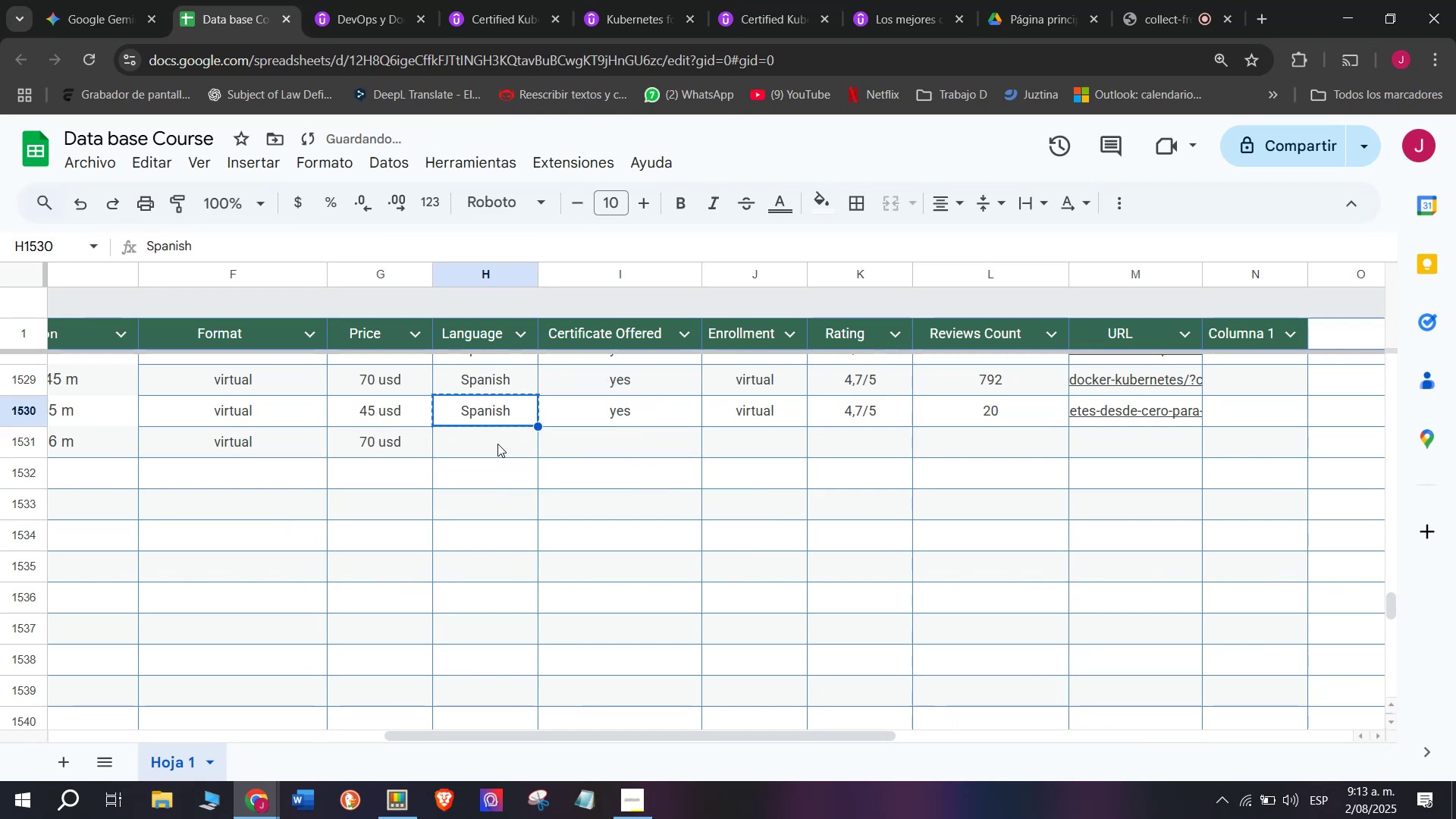 
key(Control+ControlLeft)
 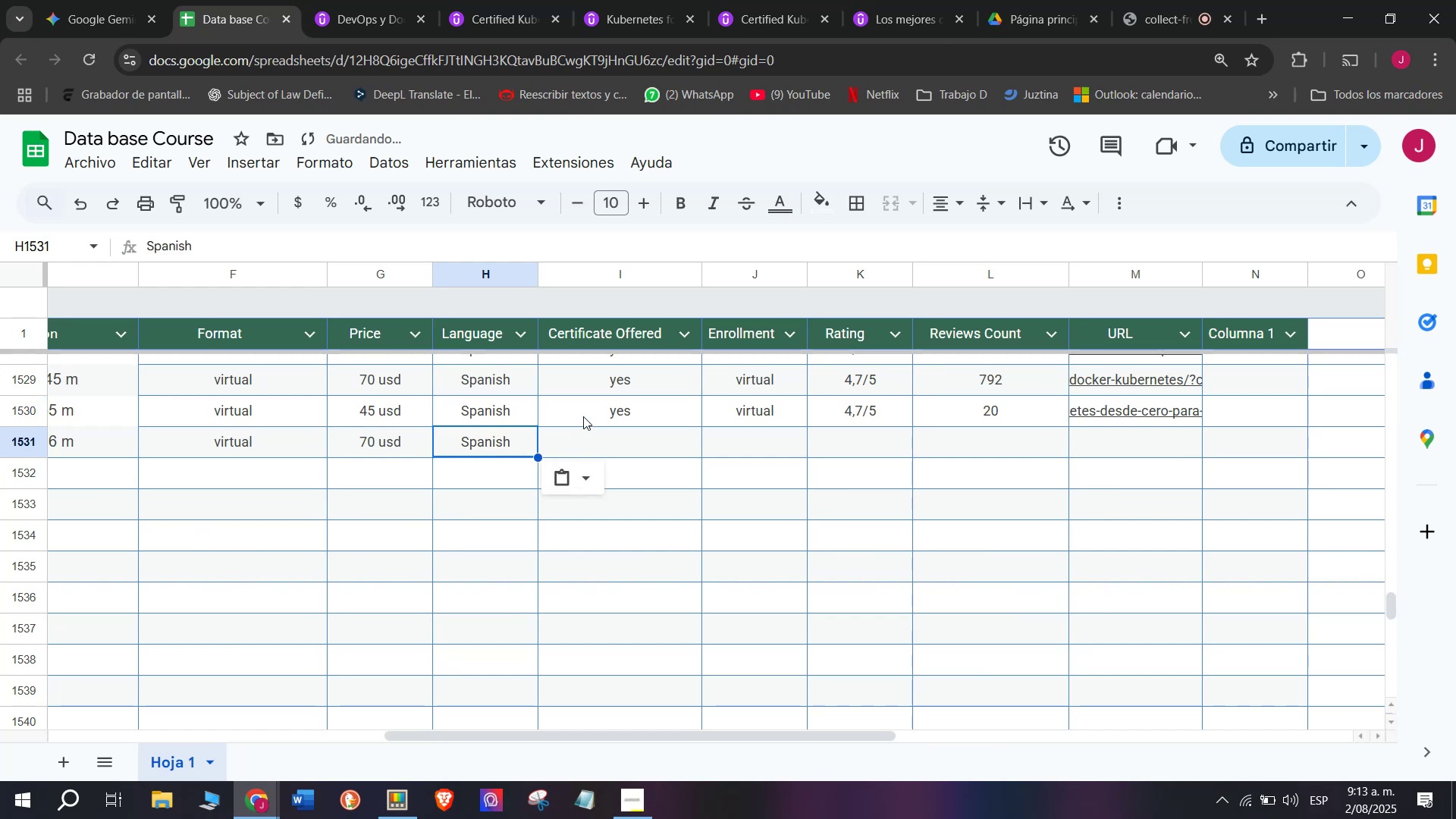 
key(Z)
 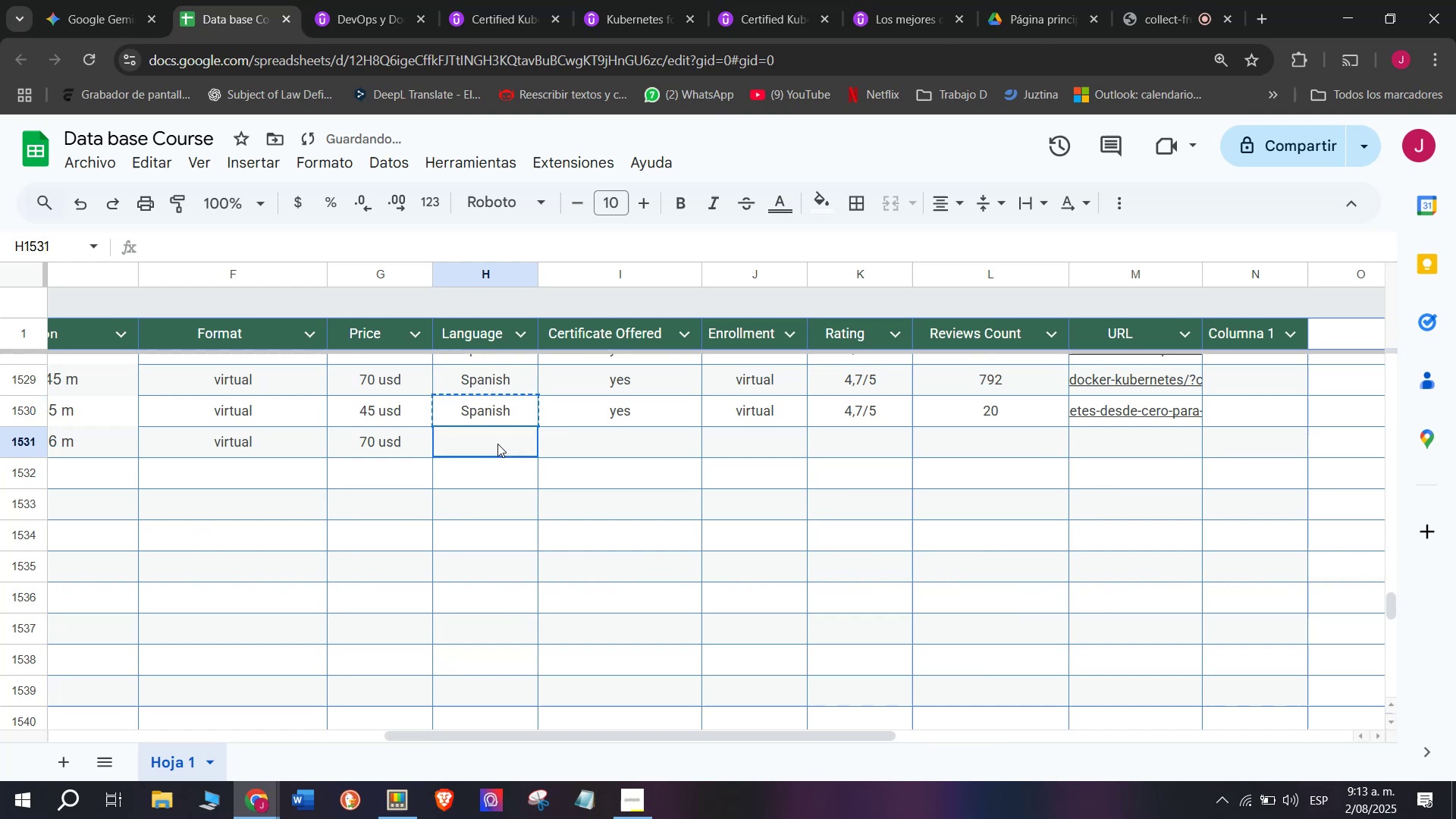 
key(Control+V)
 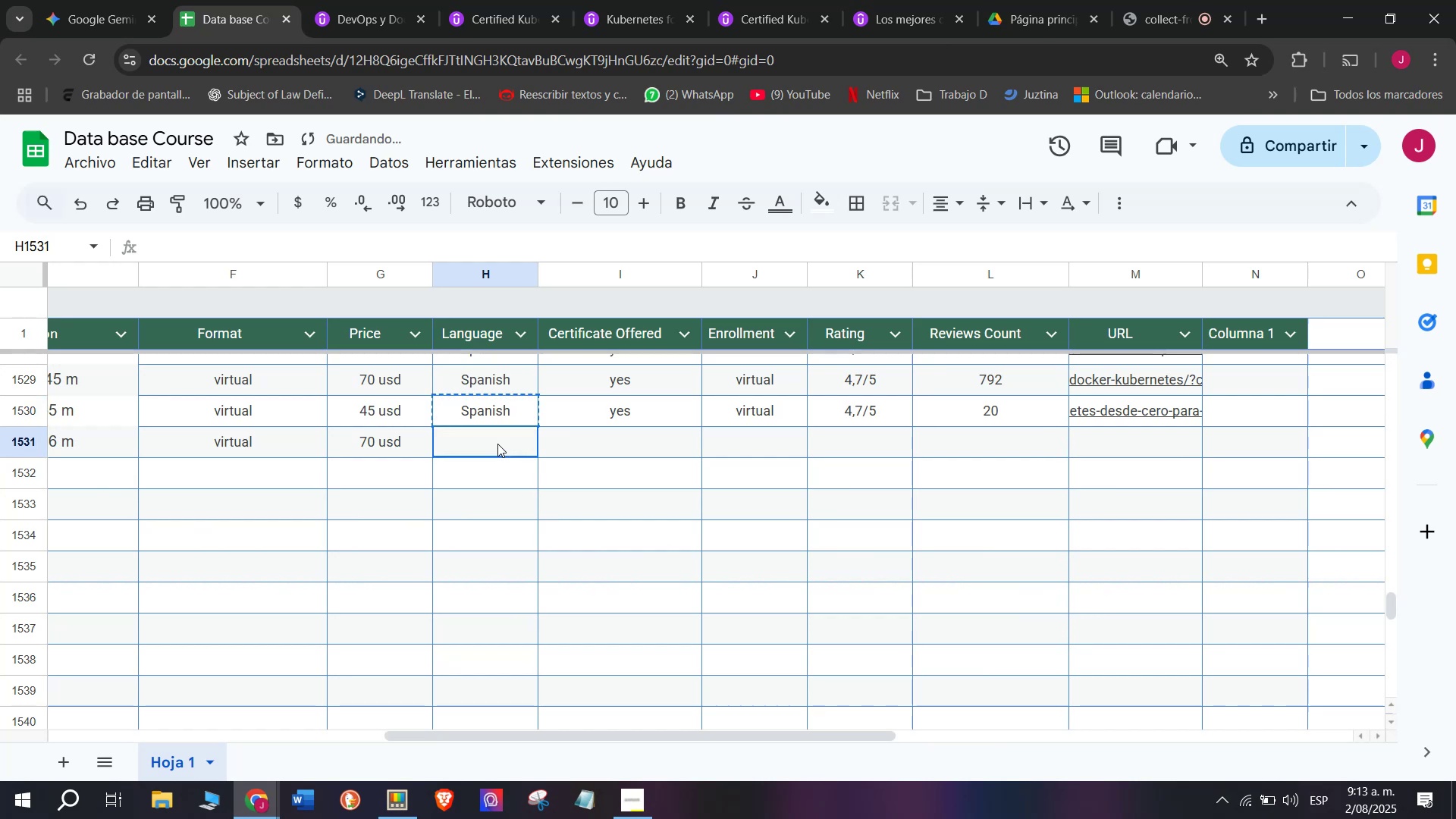 
double_click([497, 444])
 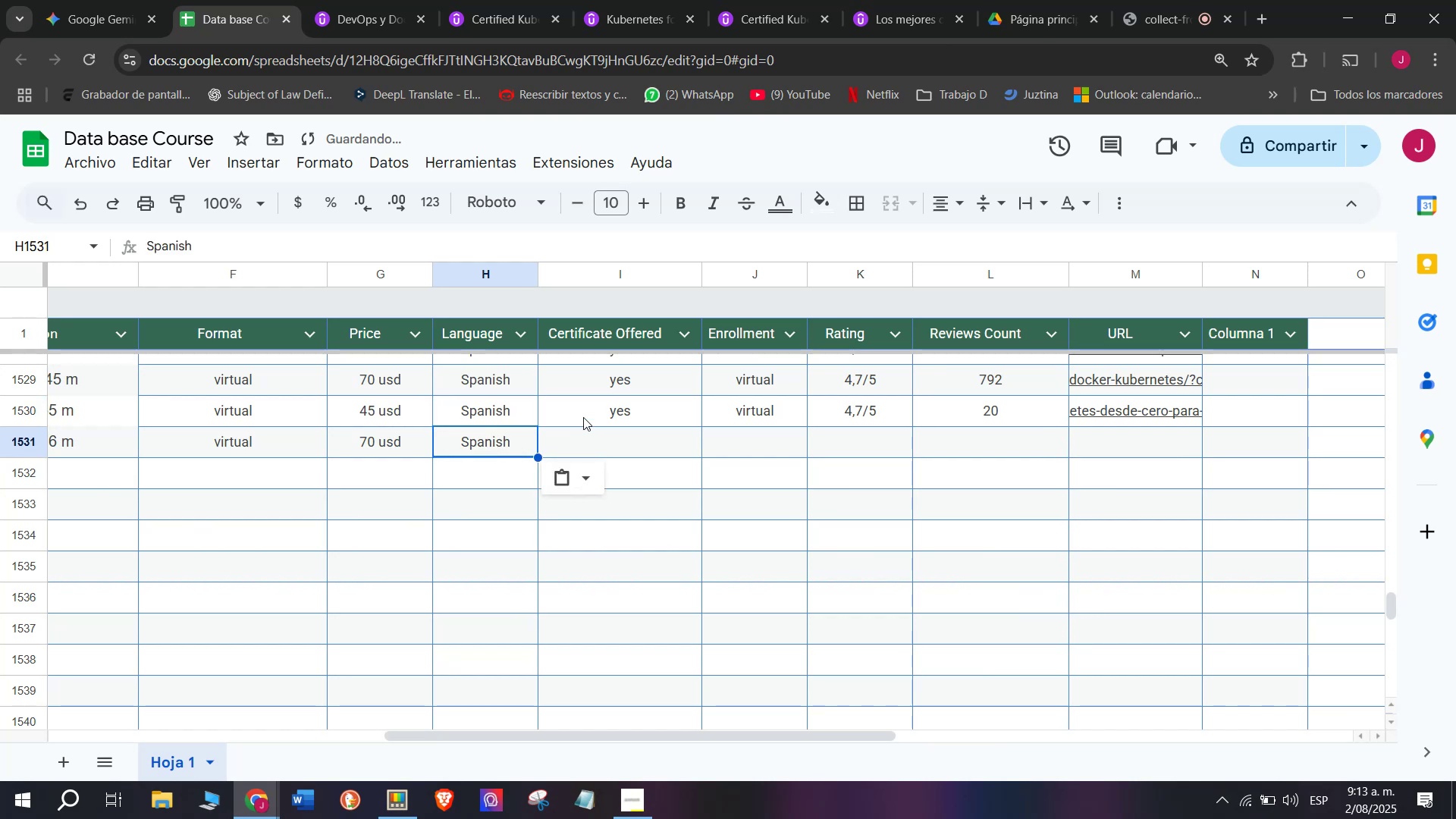 
left_click([583, 416])
 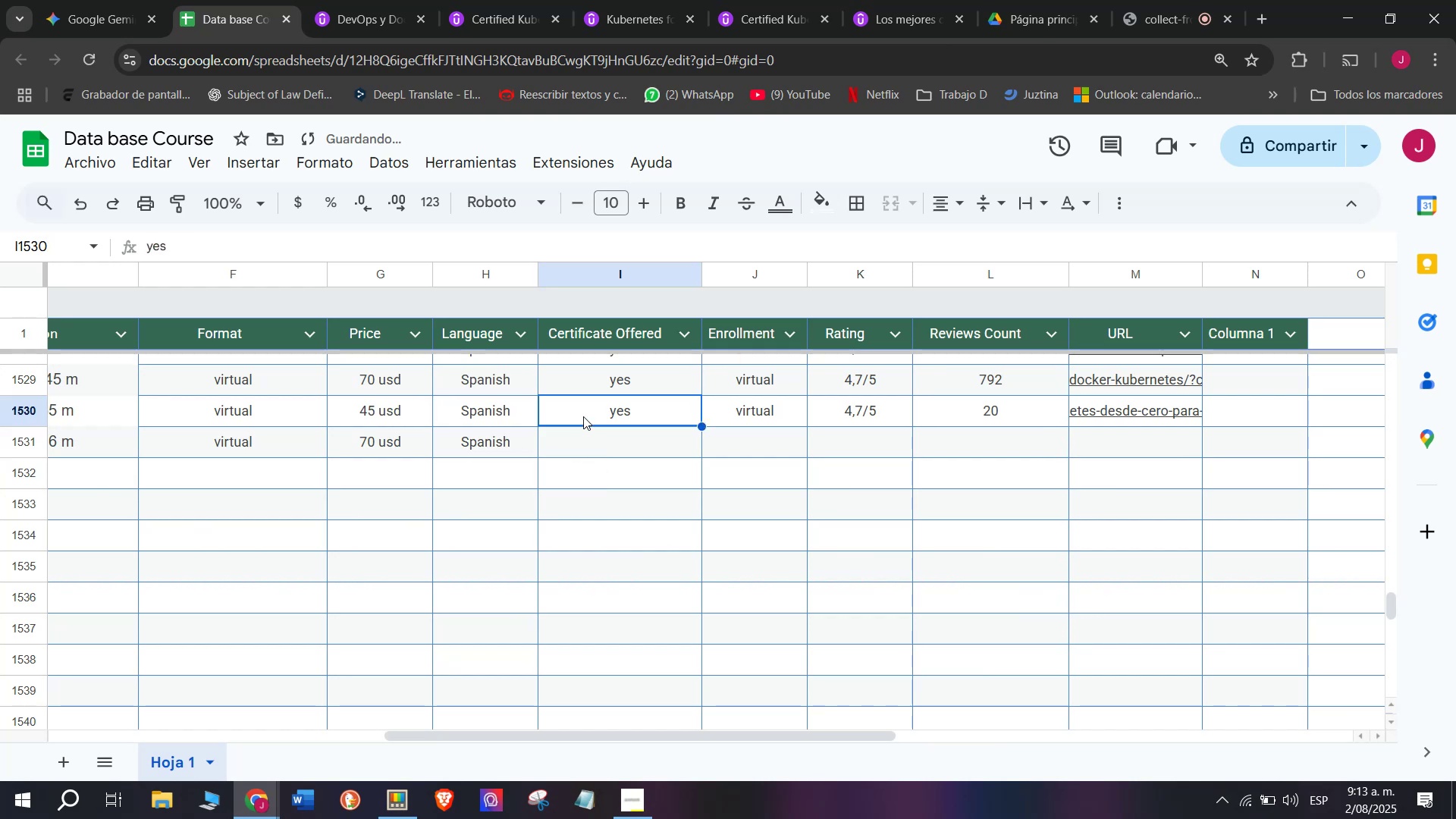 
key(Break)
 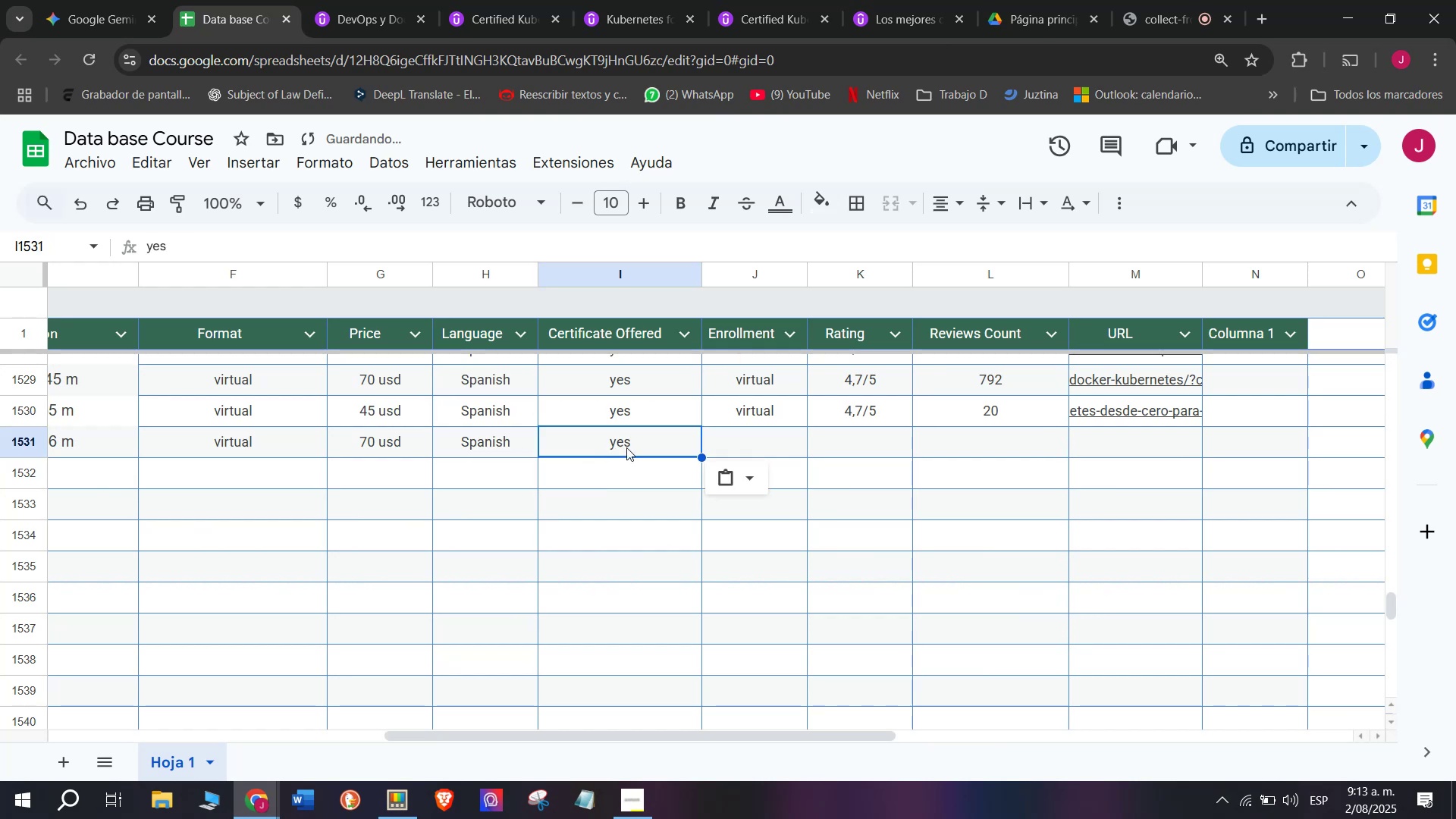 
key(Control+ControlLeft)
 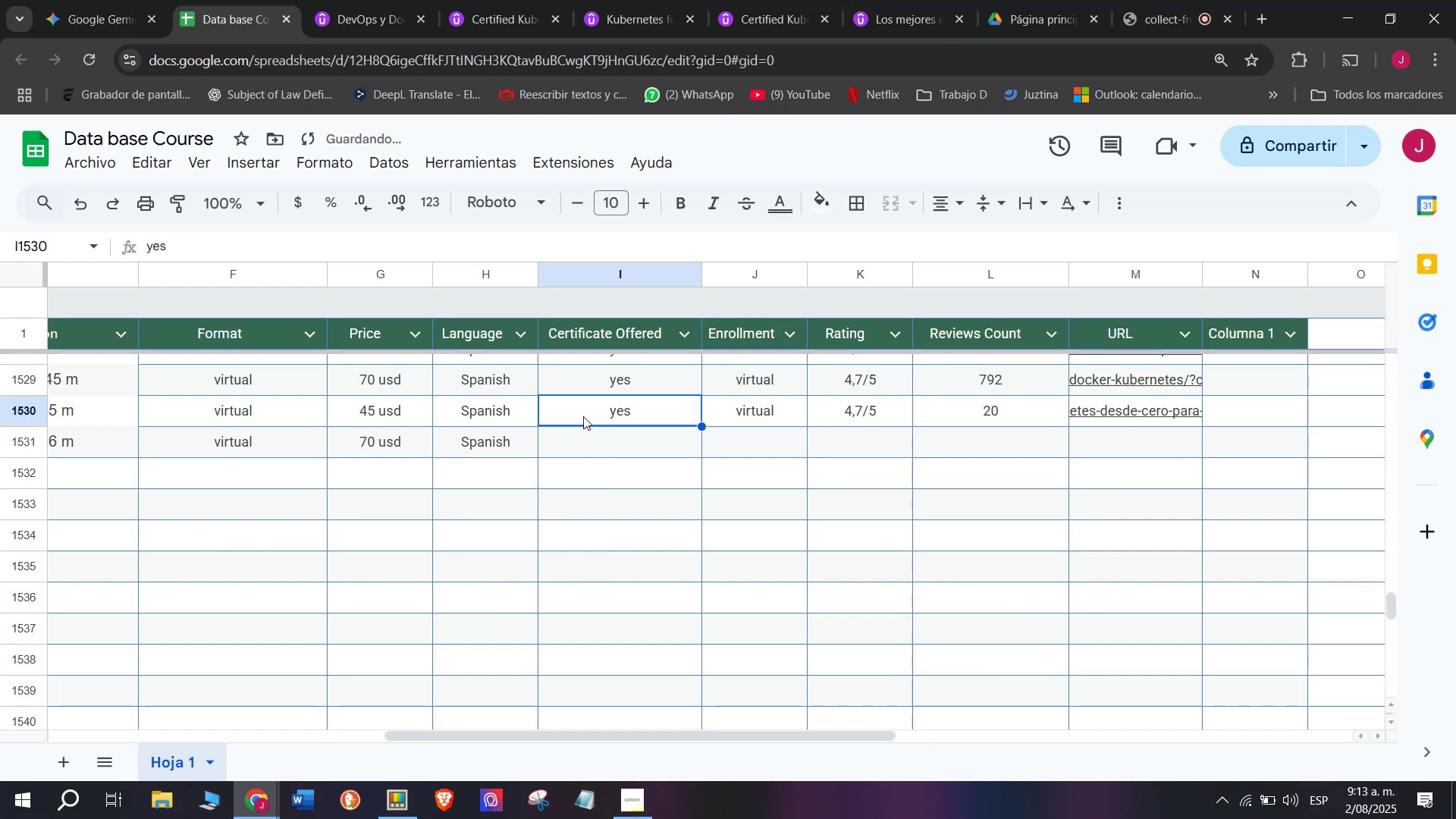 
key(Control+C)
 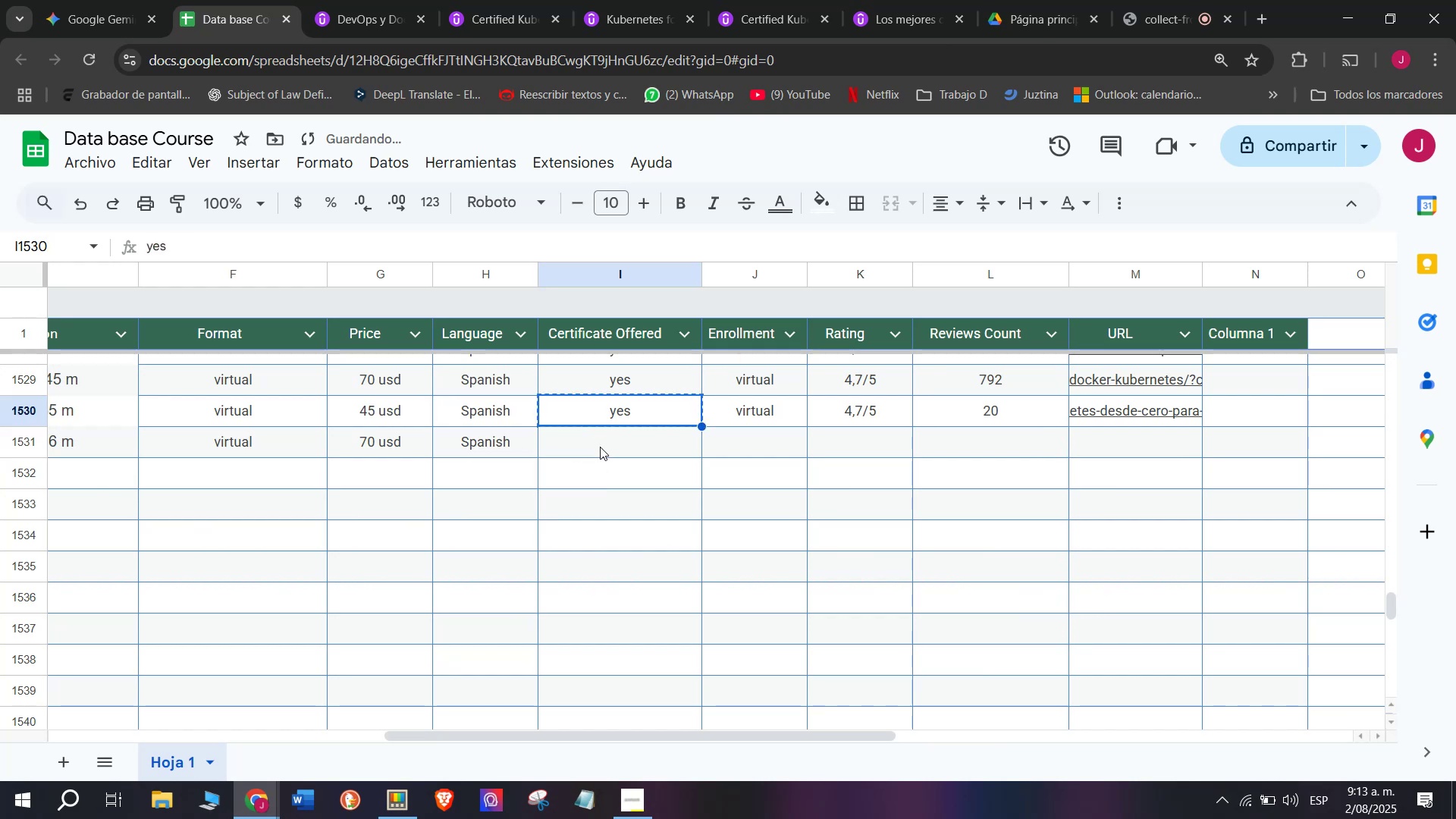 
double_click([600, 447])
 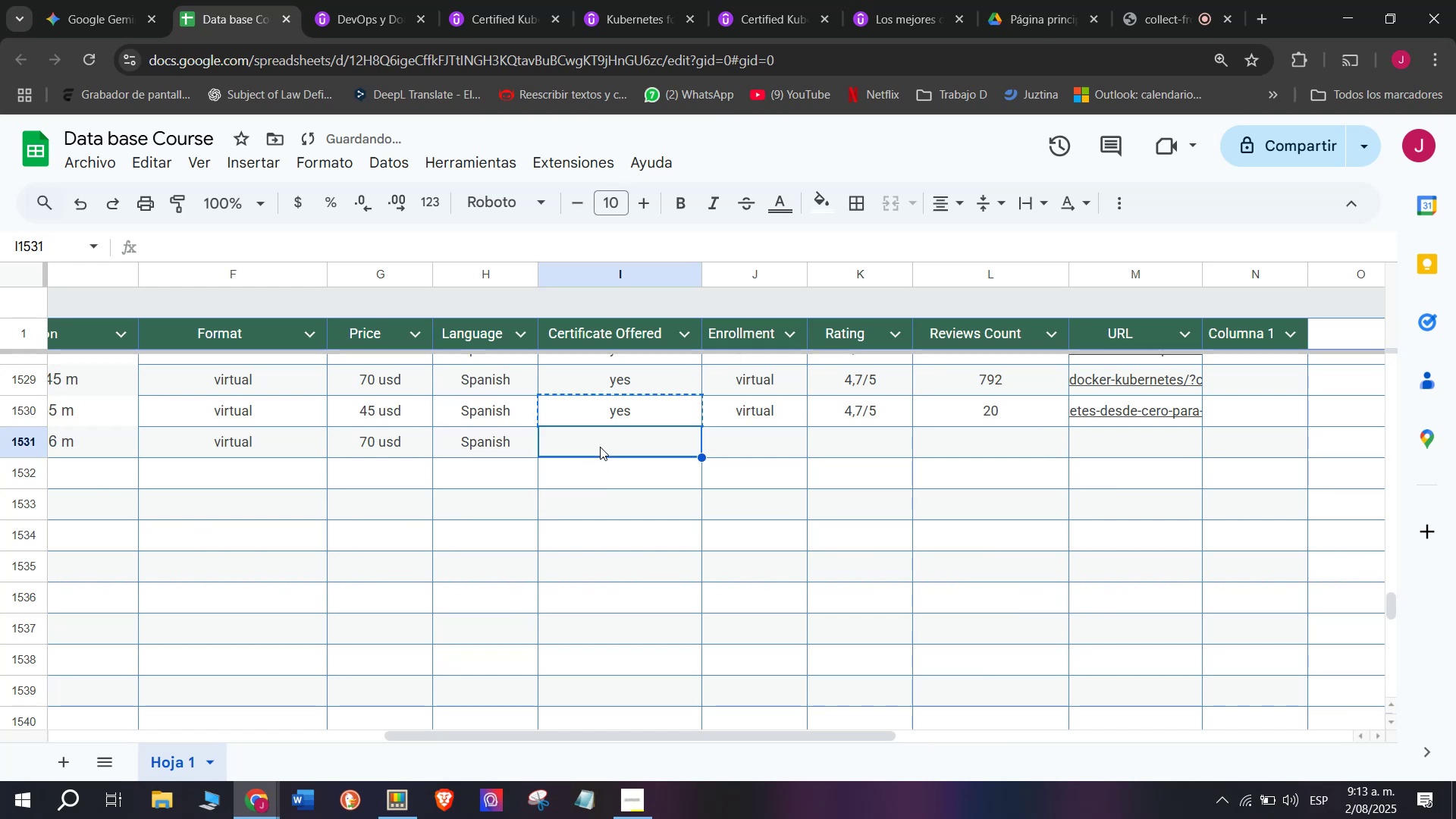 
key(Control+ControlLeft)
 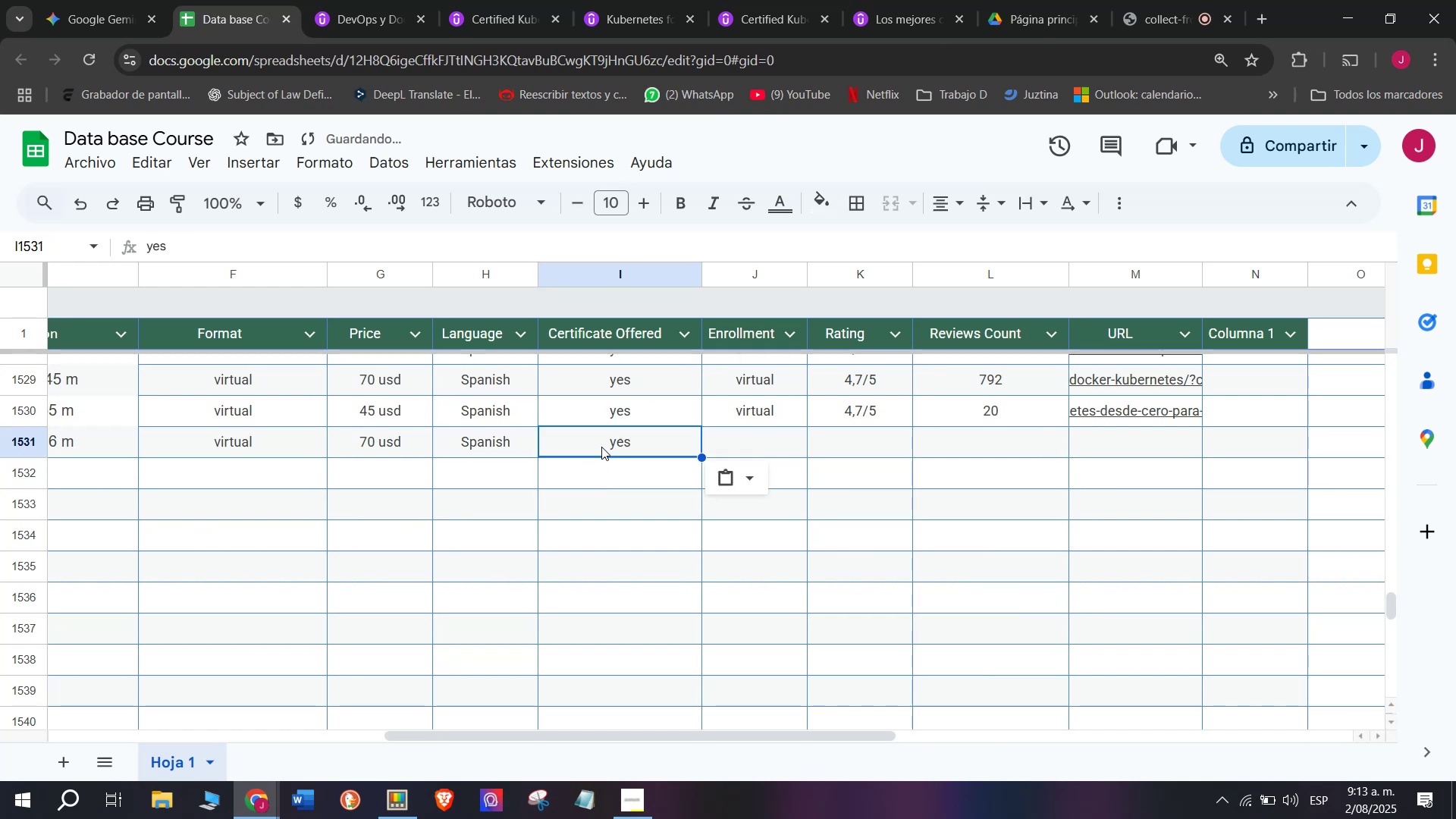 
key(Z)
 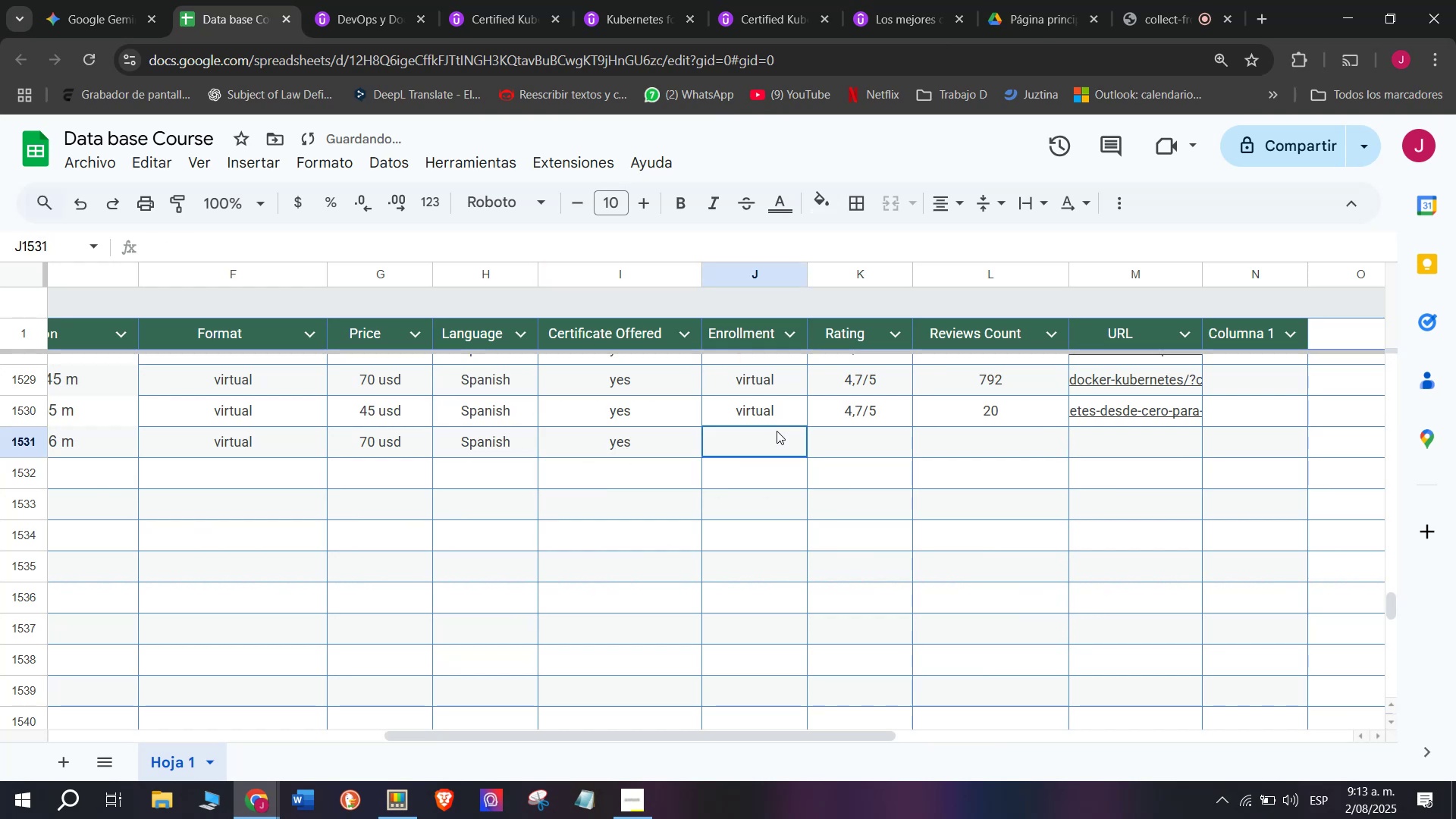 
key(Control+V)
 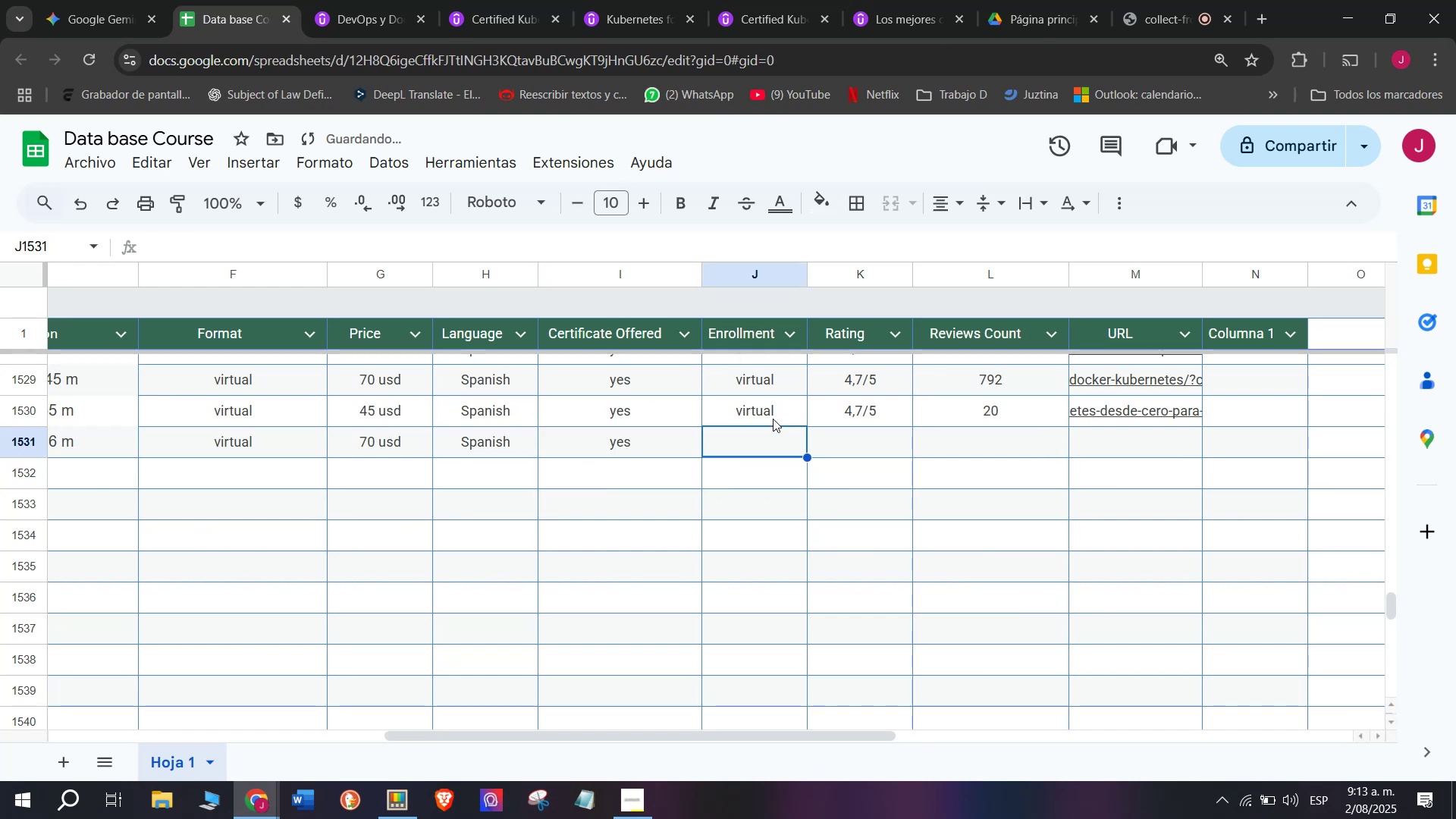 
key(Break)
 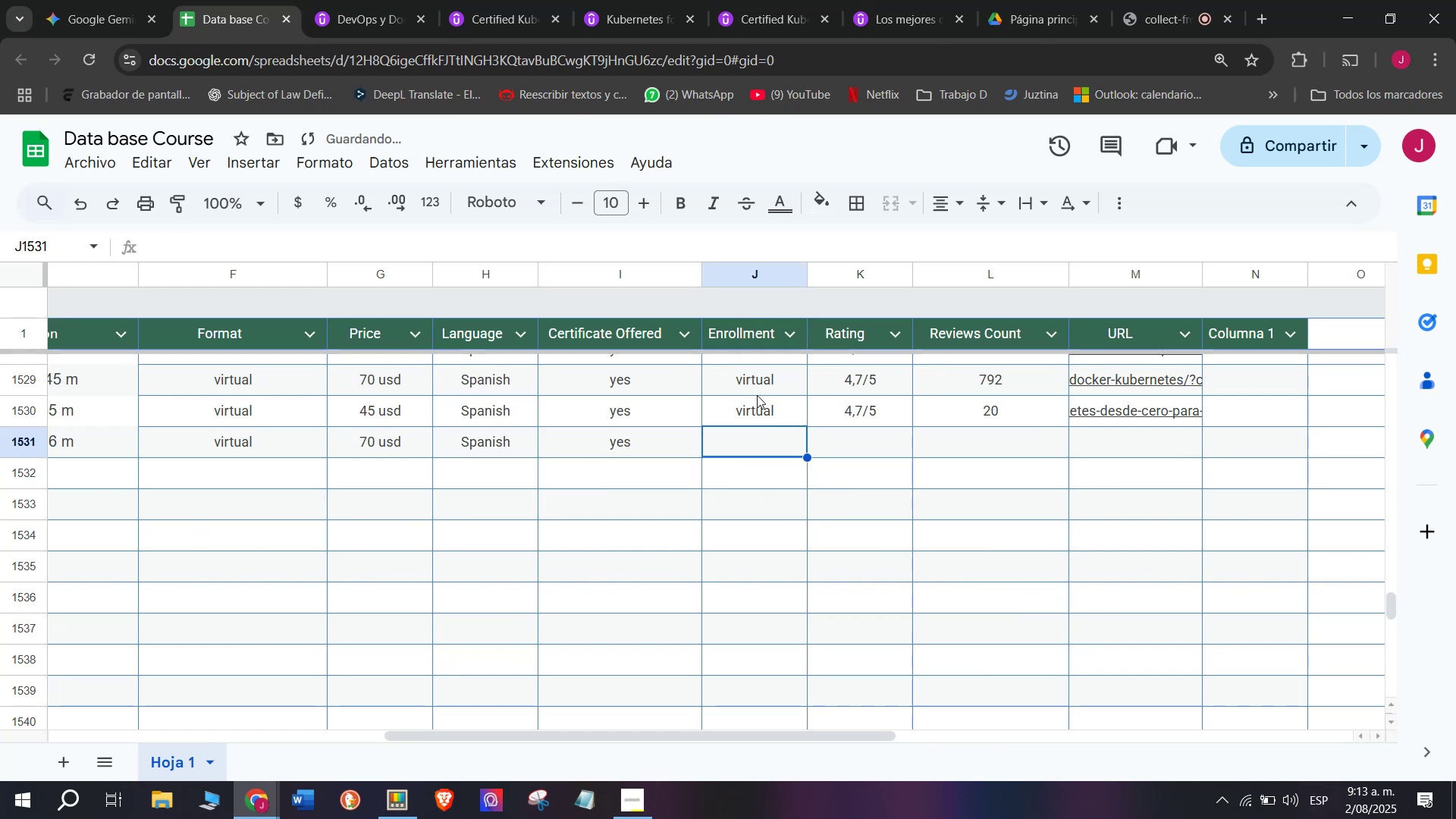 
key(Control+ControlLeft)
 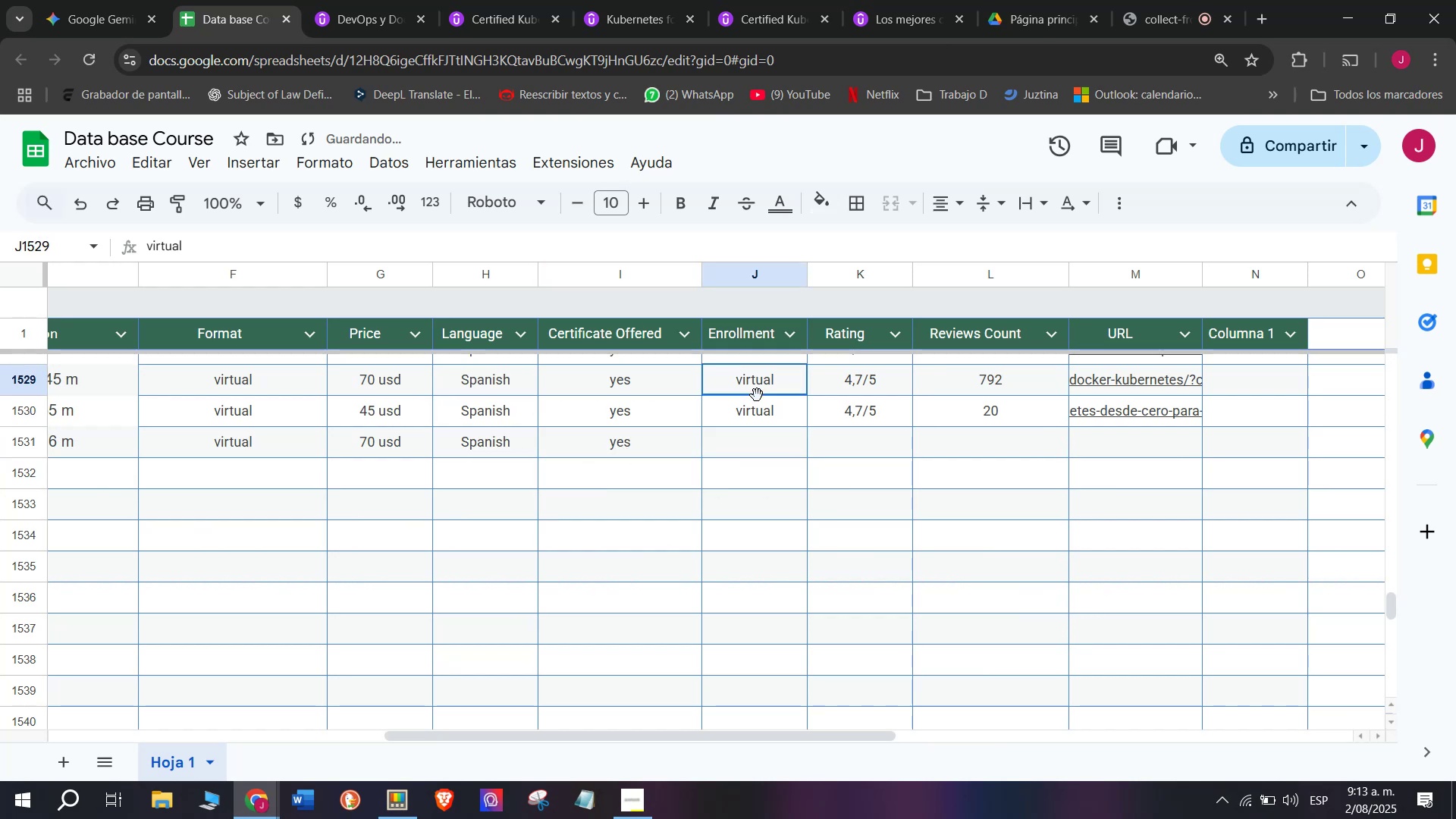 
key(Control+C)
 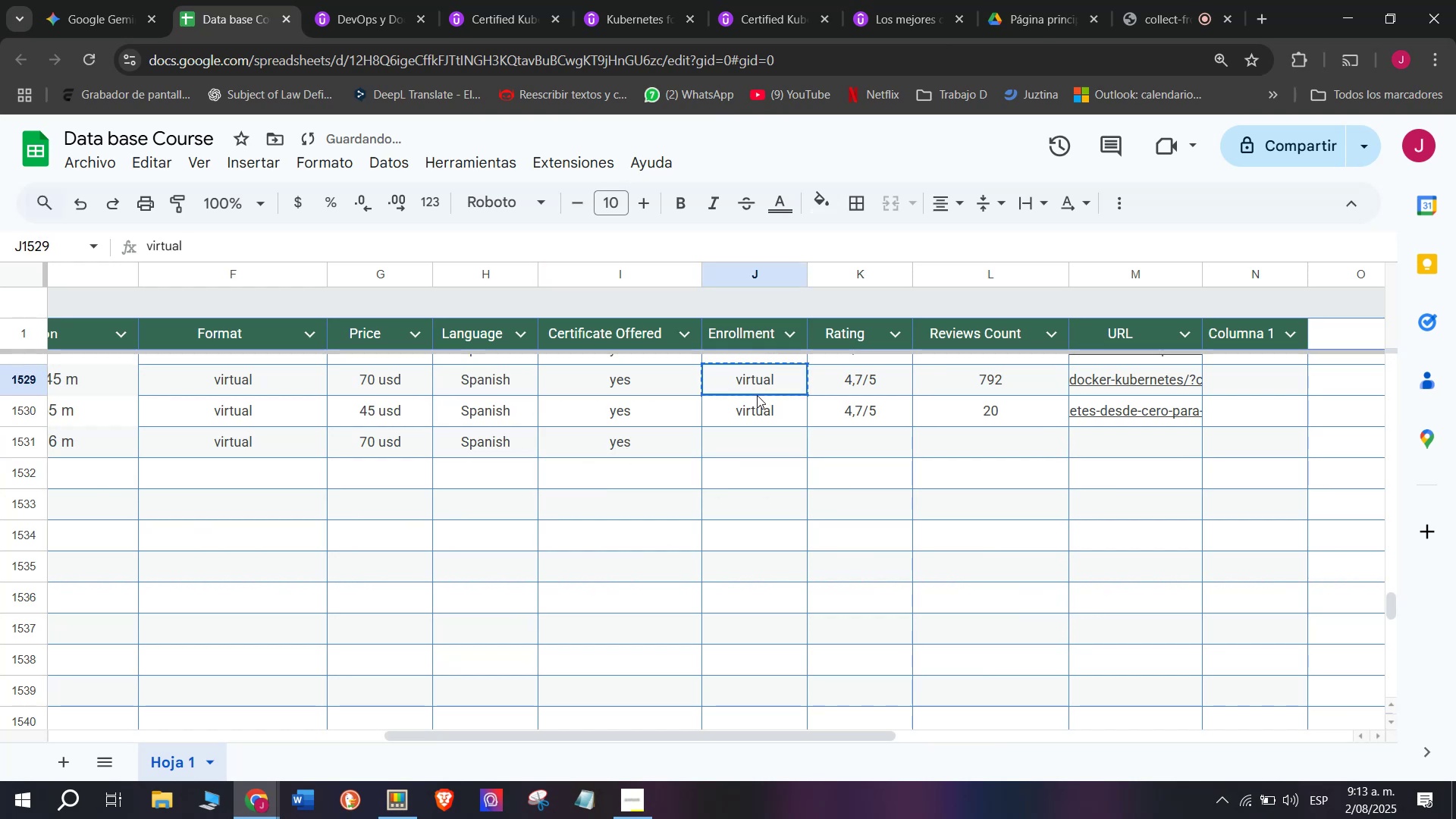 
double_click([757, 395])
 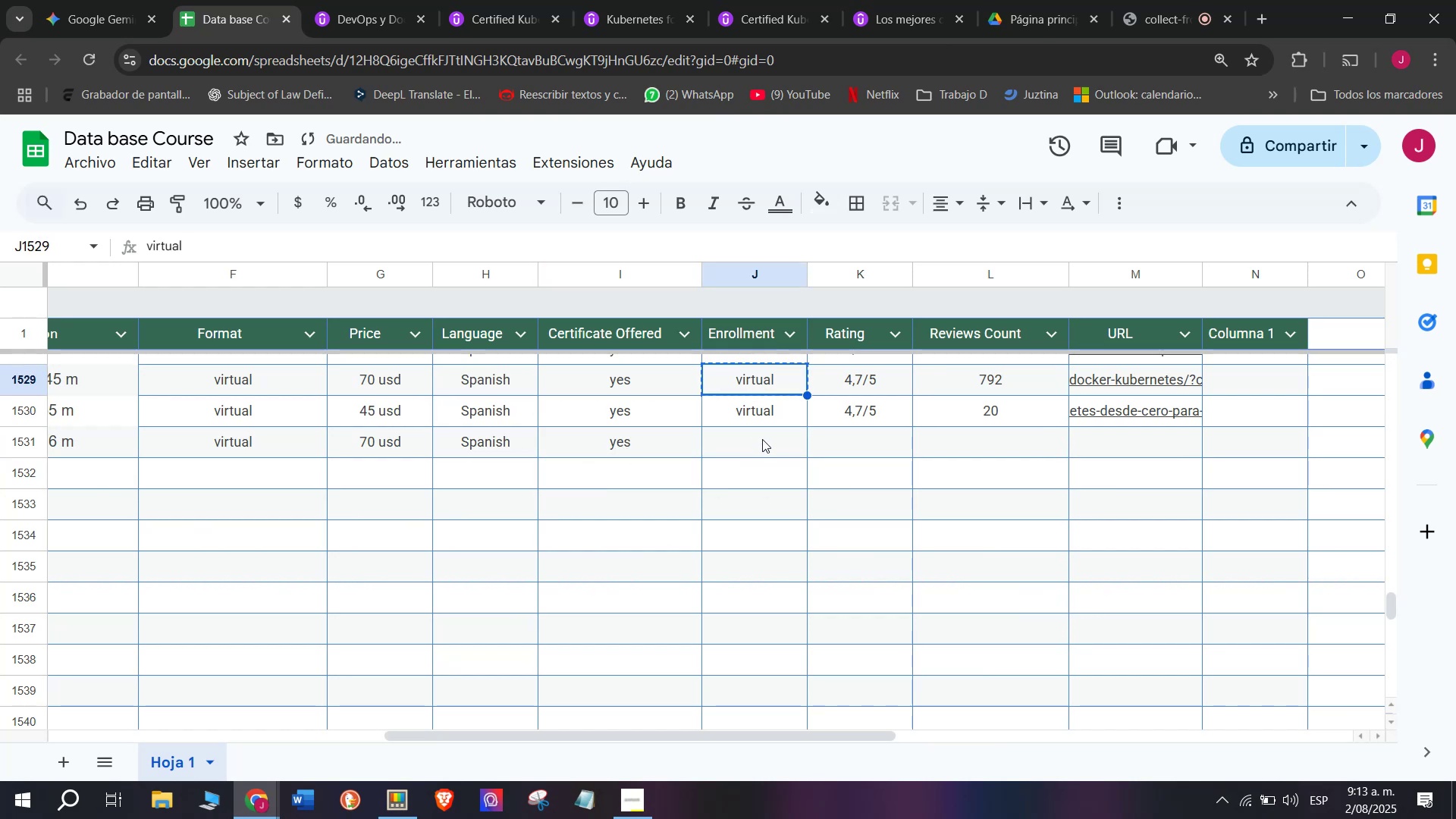 
triple_click([762, 439])
 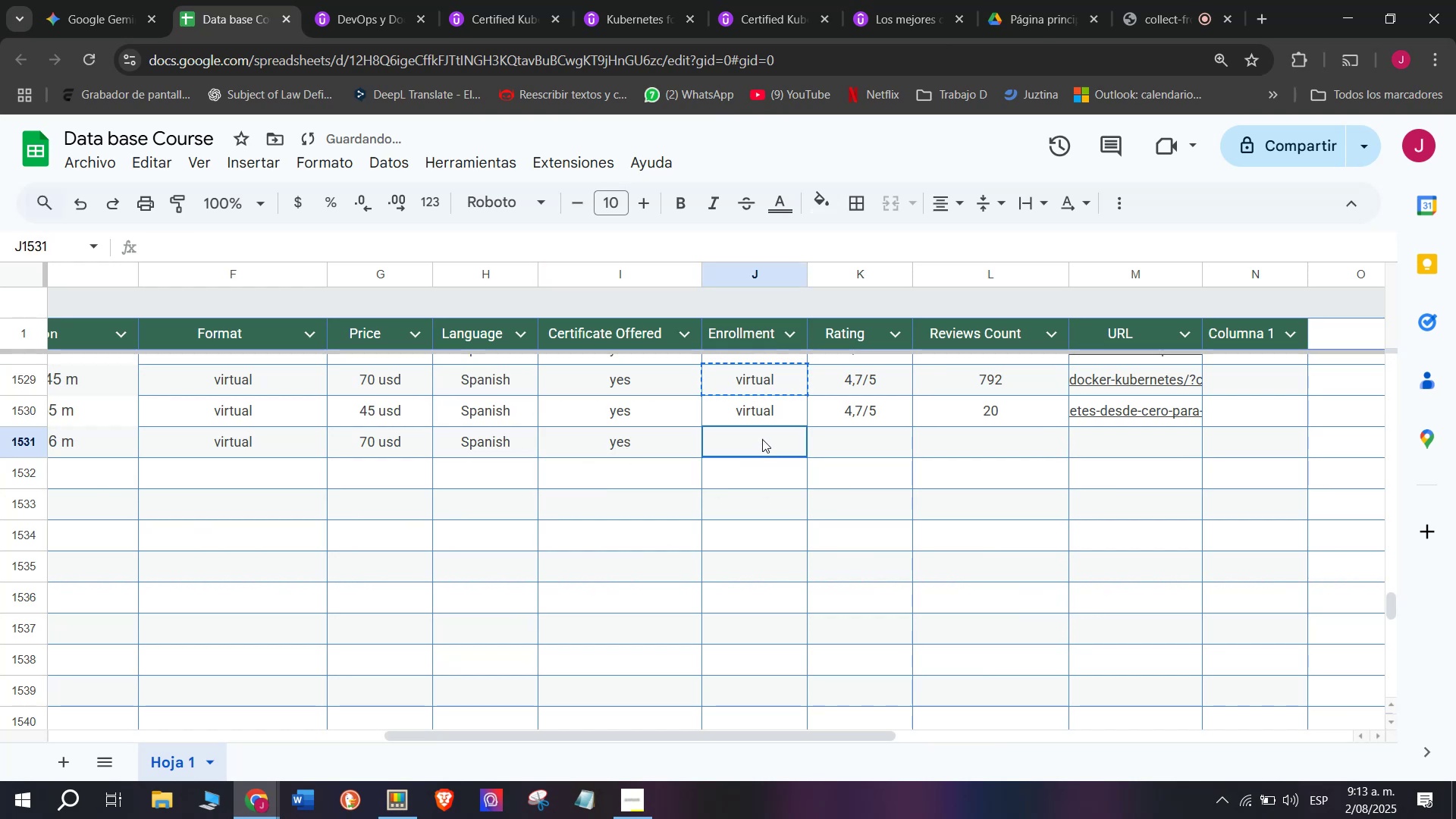 
key(Control+ControlLeft)
 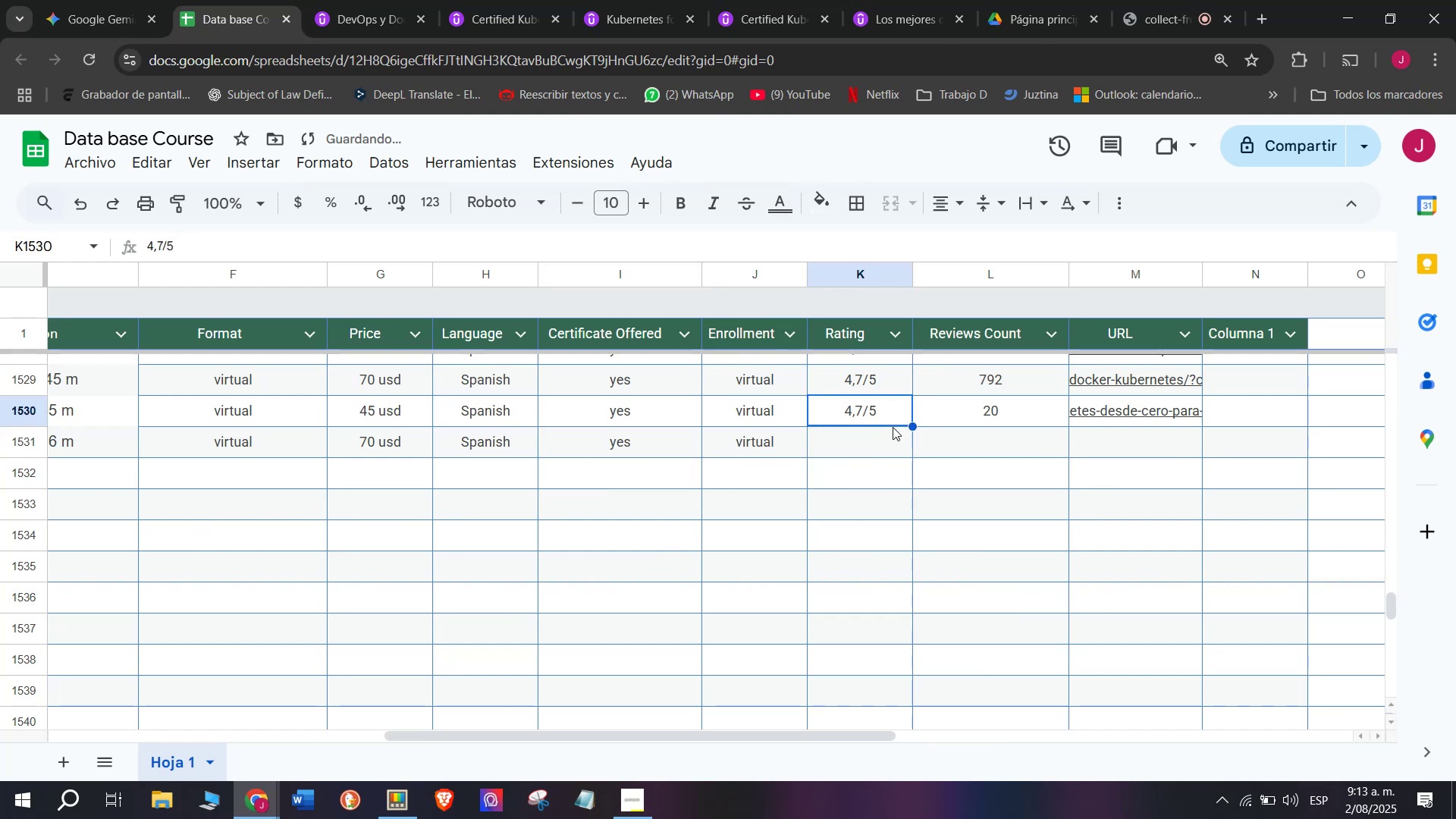 
key(Z)
 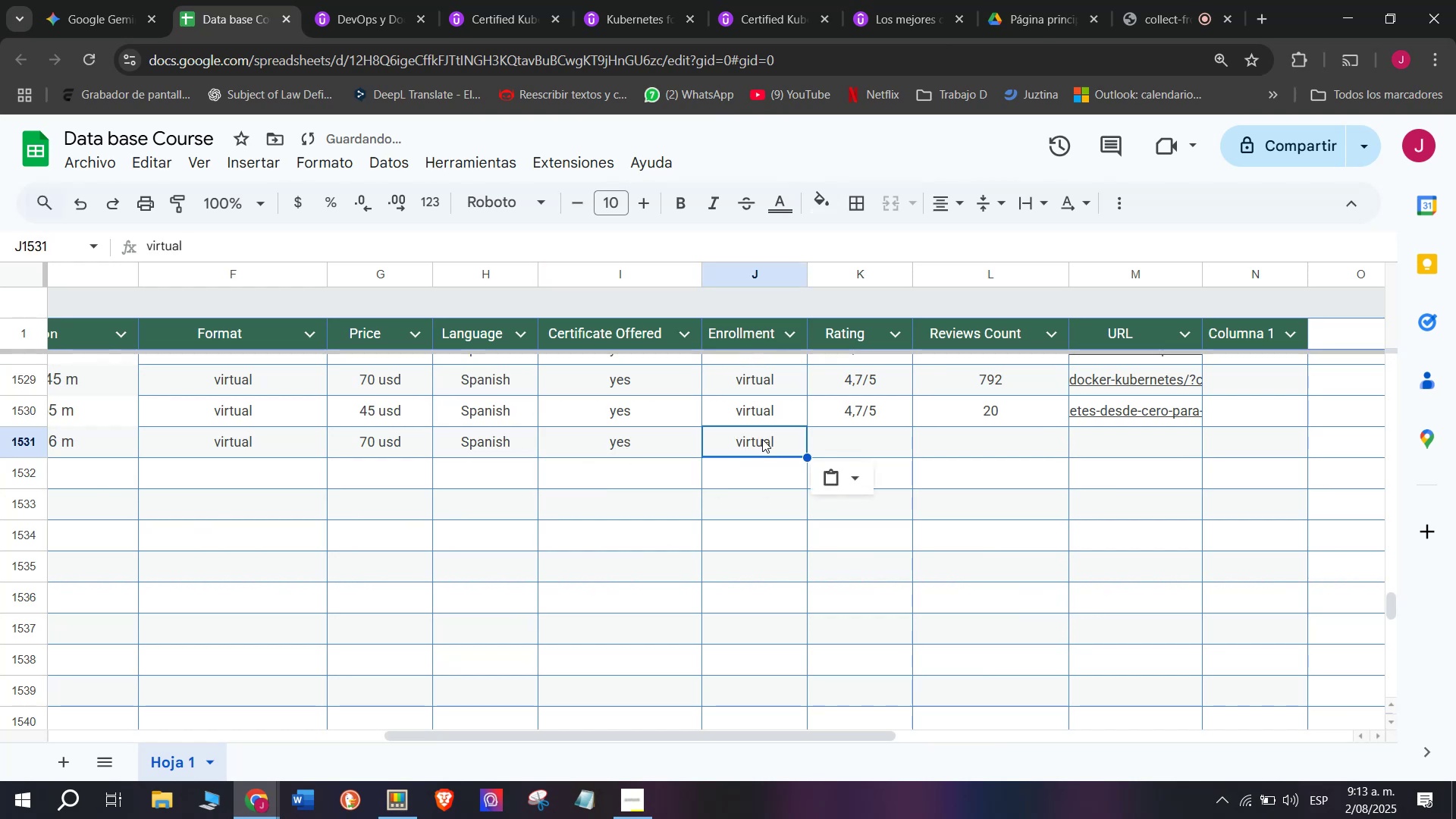 
key(Control+V)
 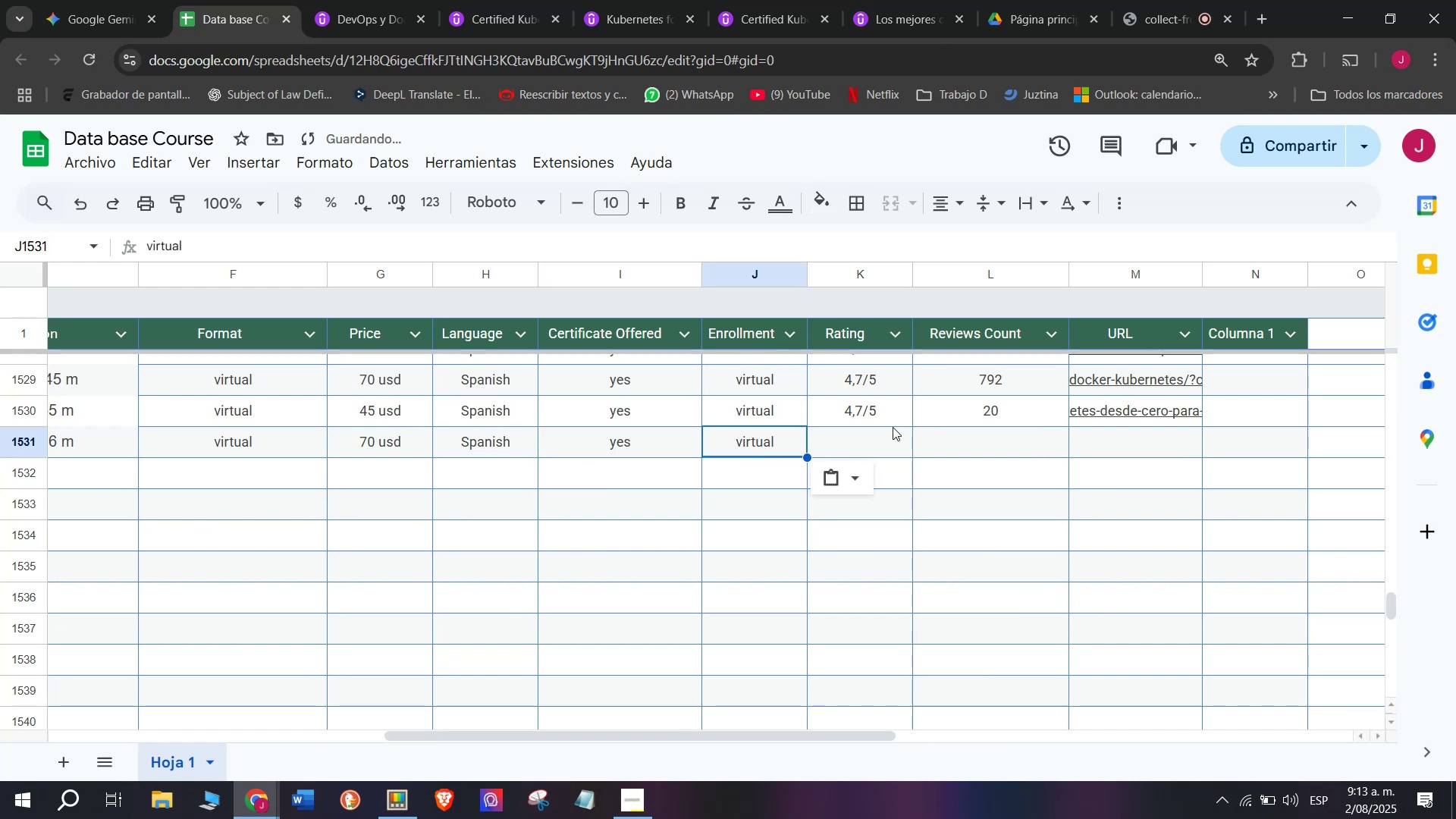 
triple_click([893, 427])
 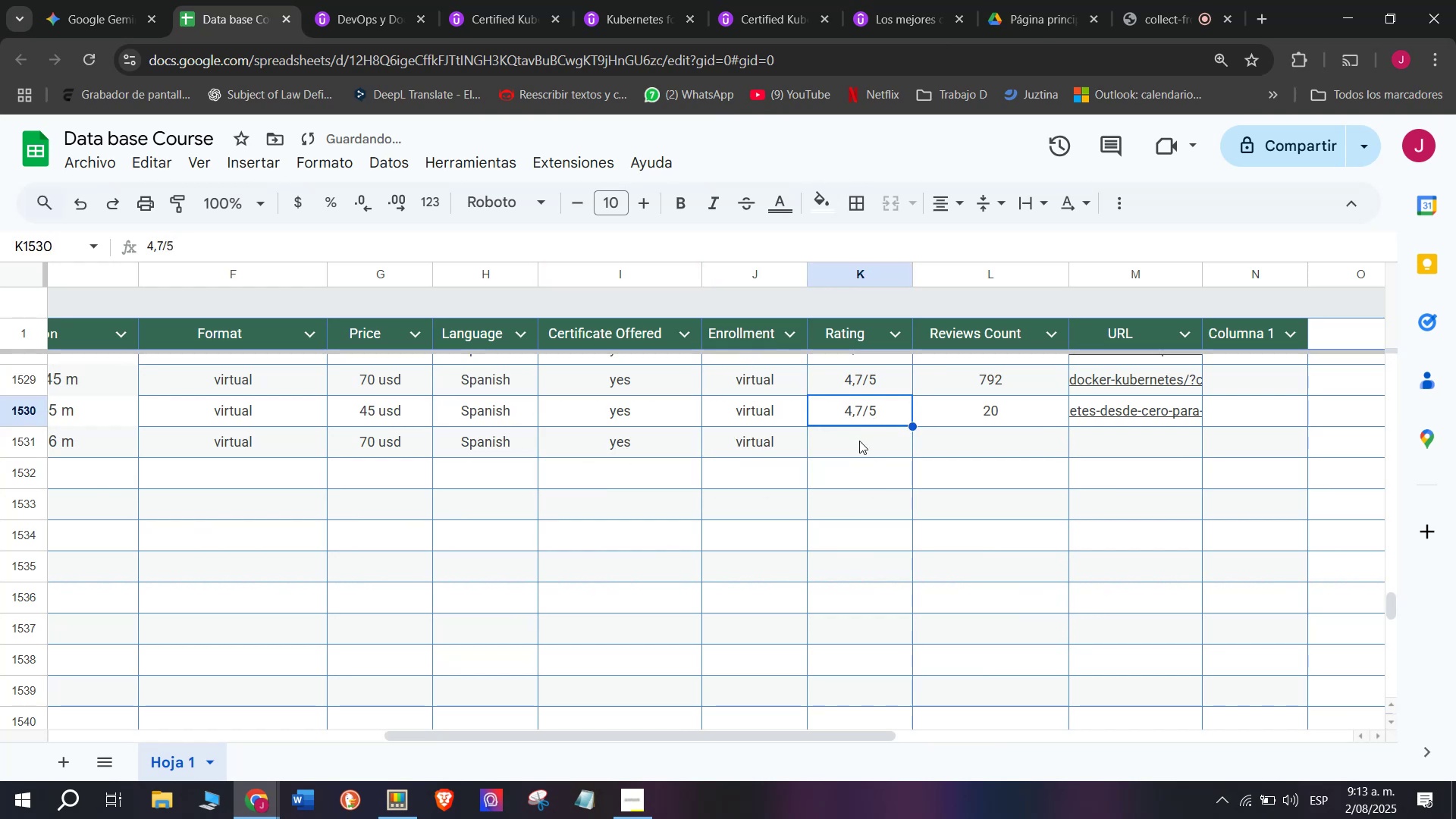 
left_click([859, 443])
 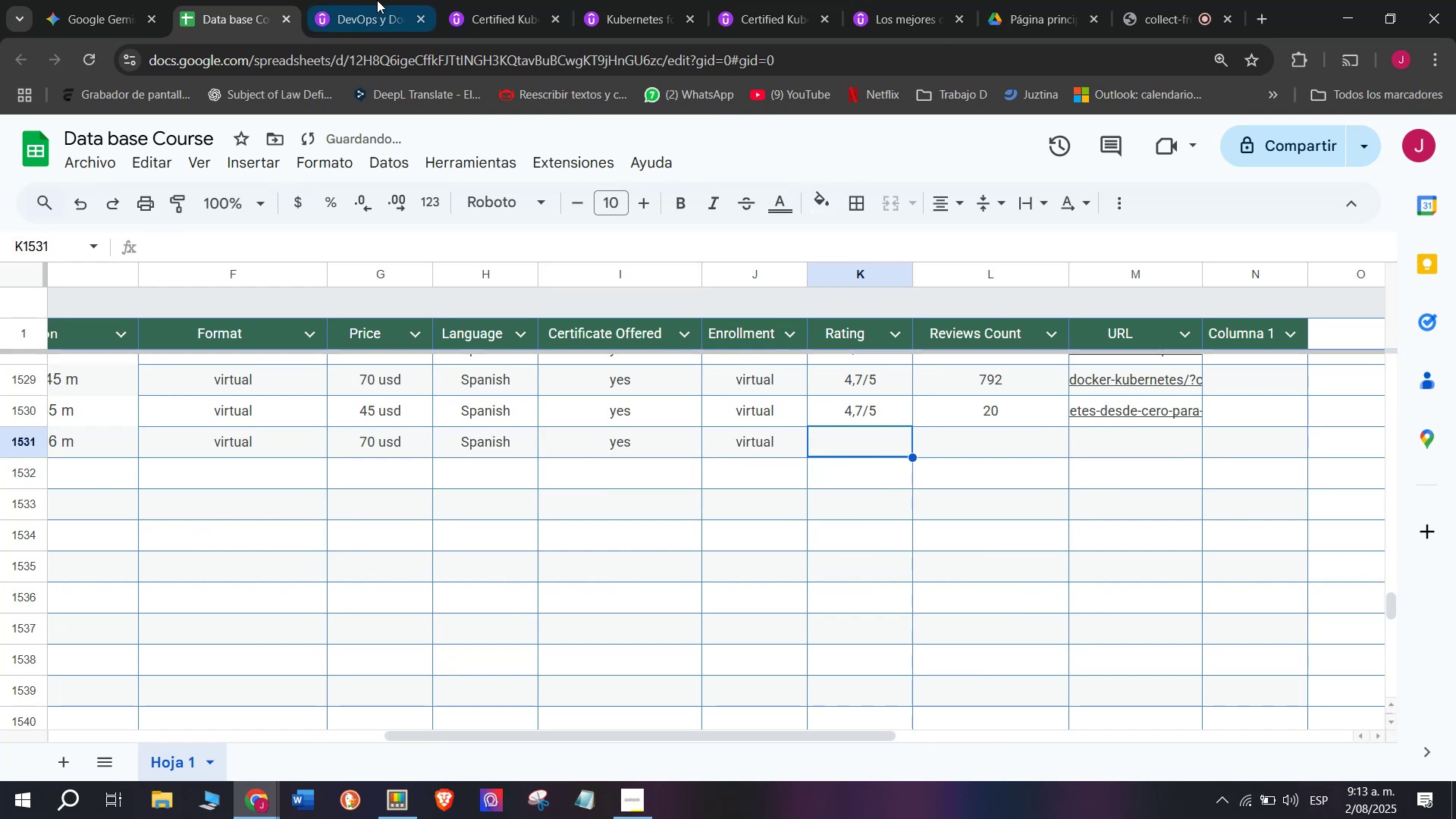 
left_click([373, 0])
 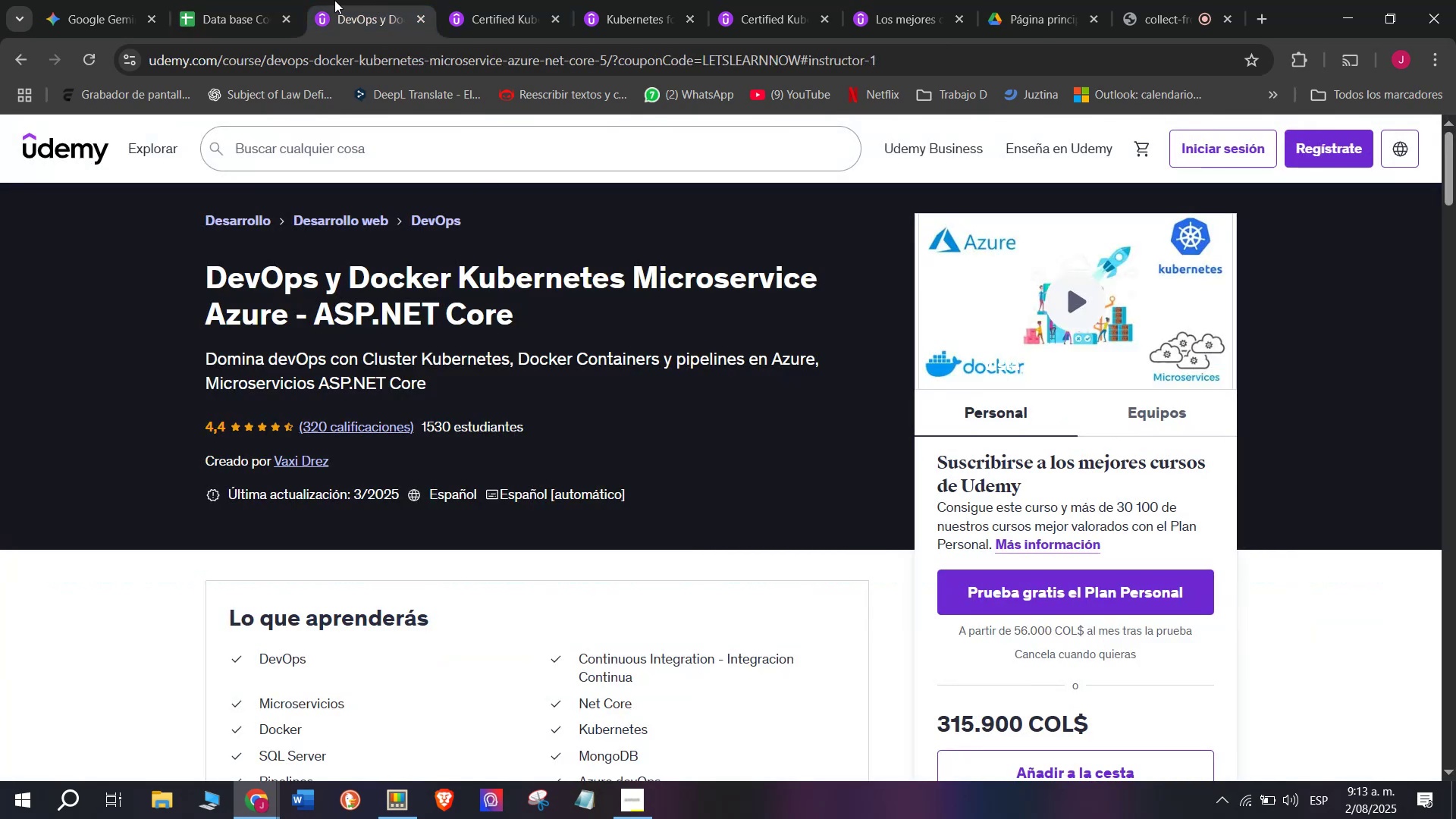 
left_click([278, 0])
 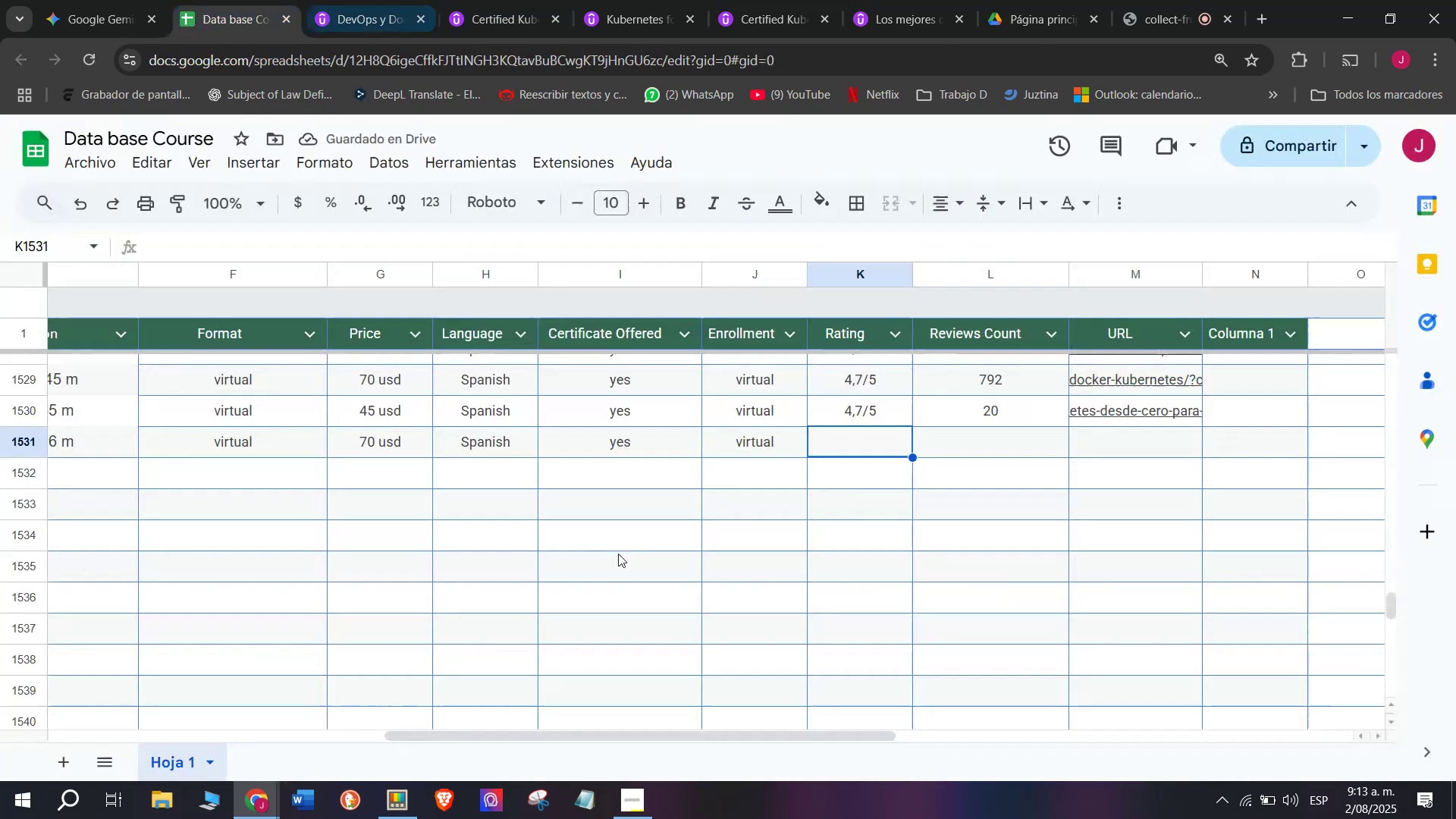 
scroll: coordinate [621, 556], scroll_direction: up, amount: 1.0
 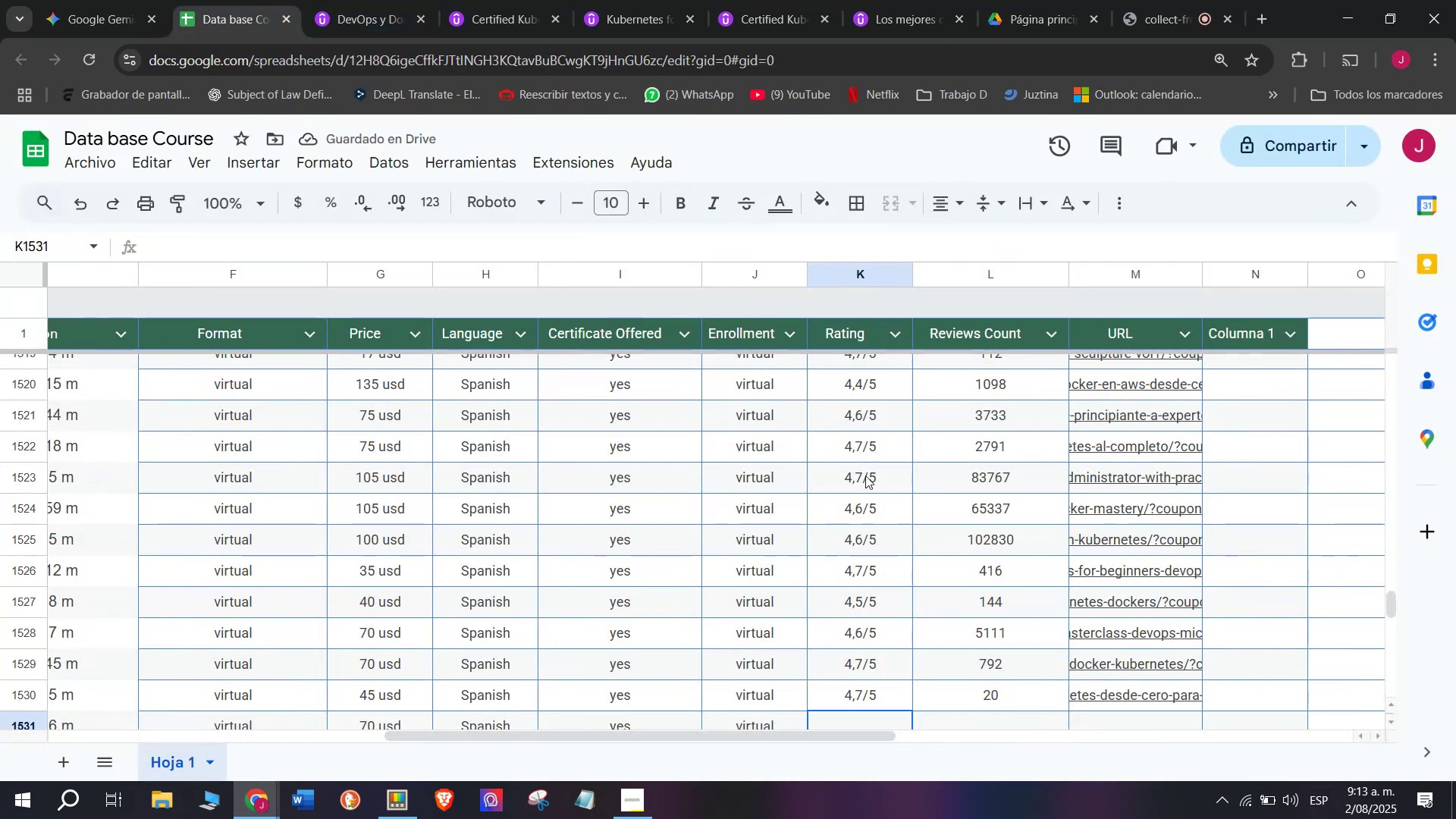 
scroll: coordinate [864, 464], scroll_direction: none, amount: 0.0
 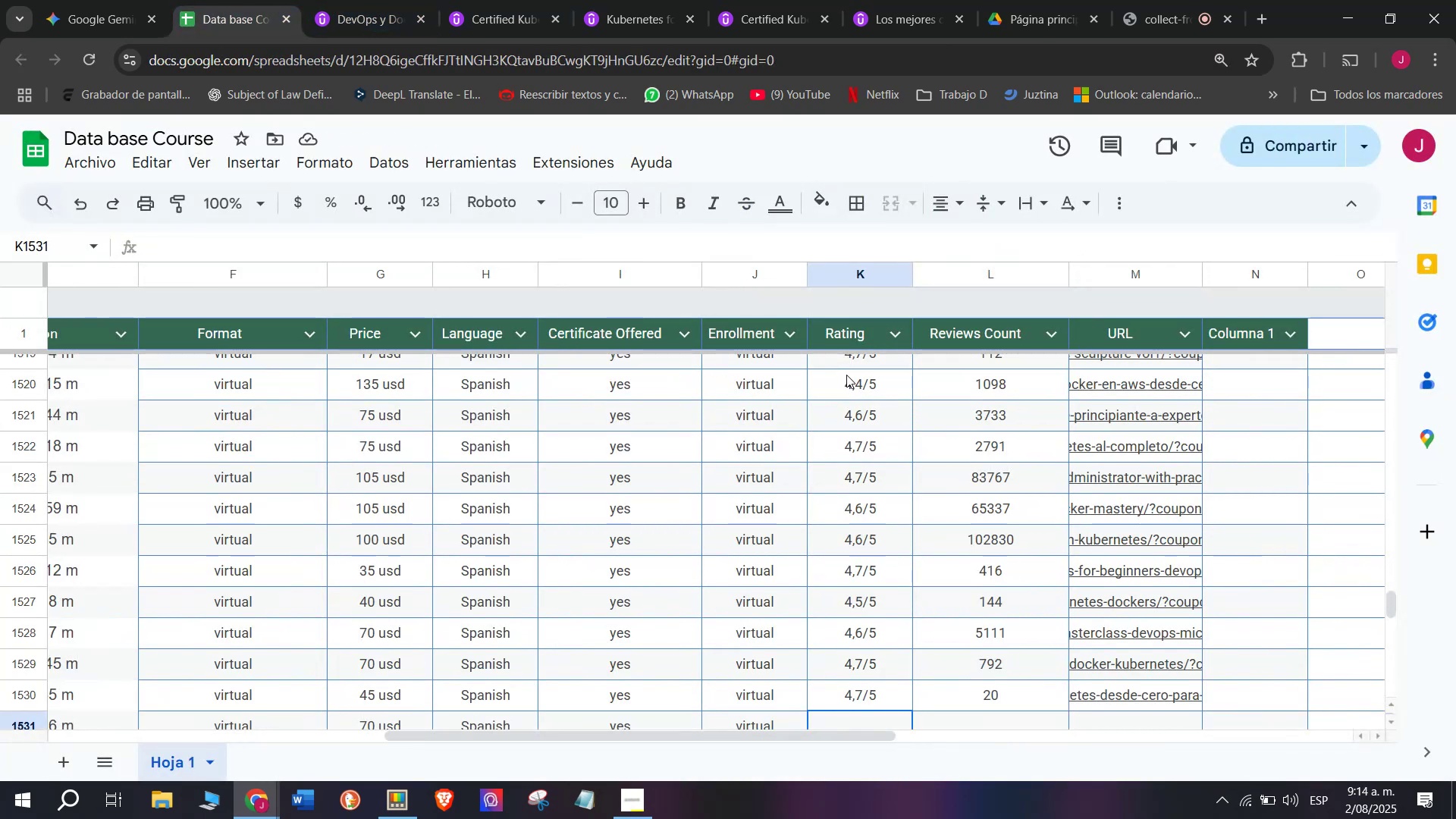 
left_click([849, 376])
 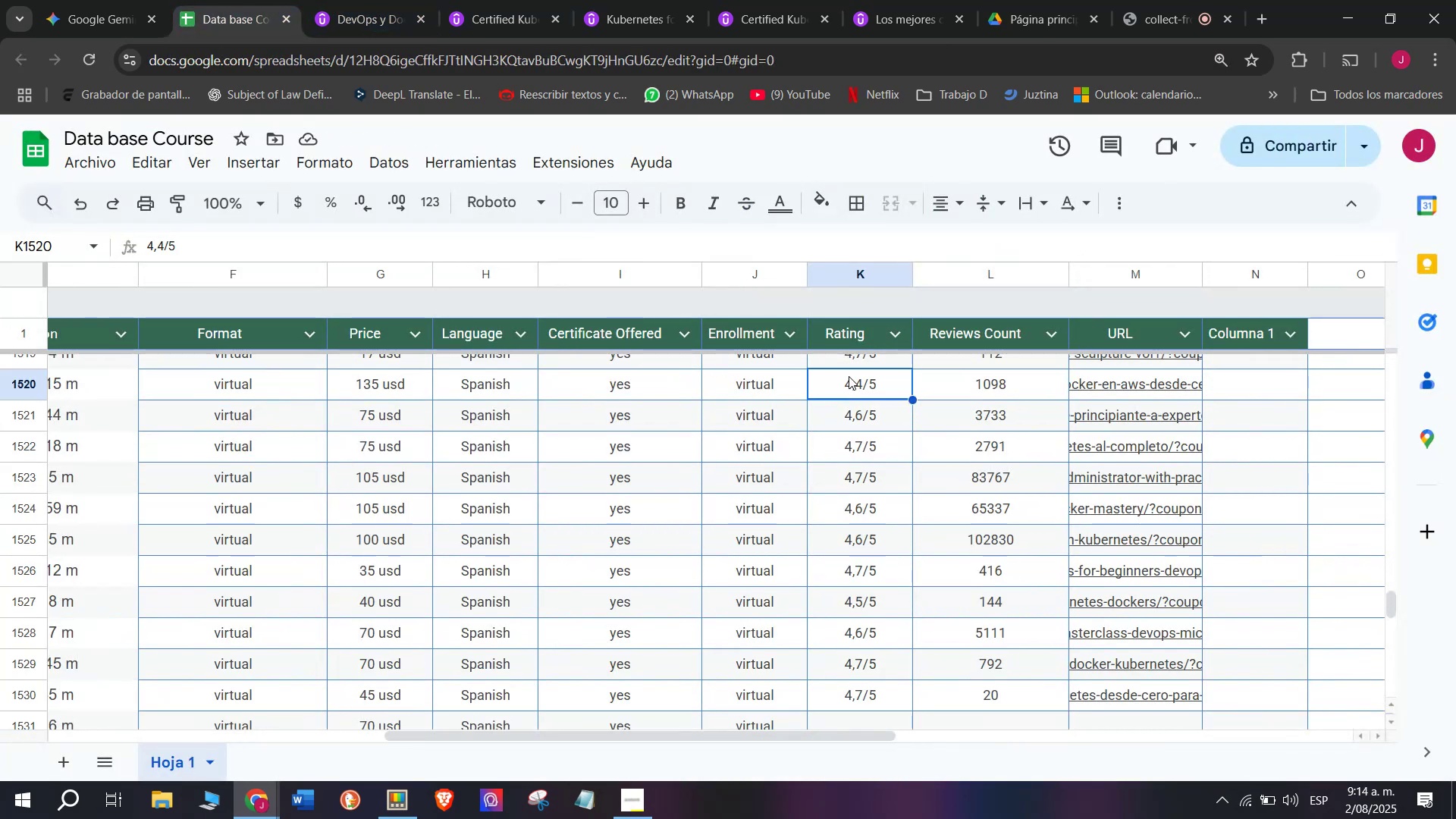 
key(Break)
 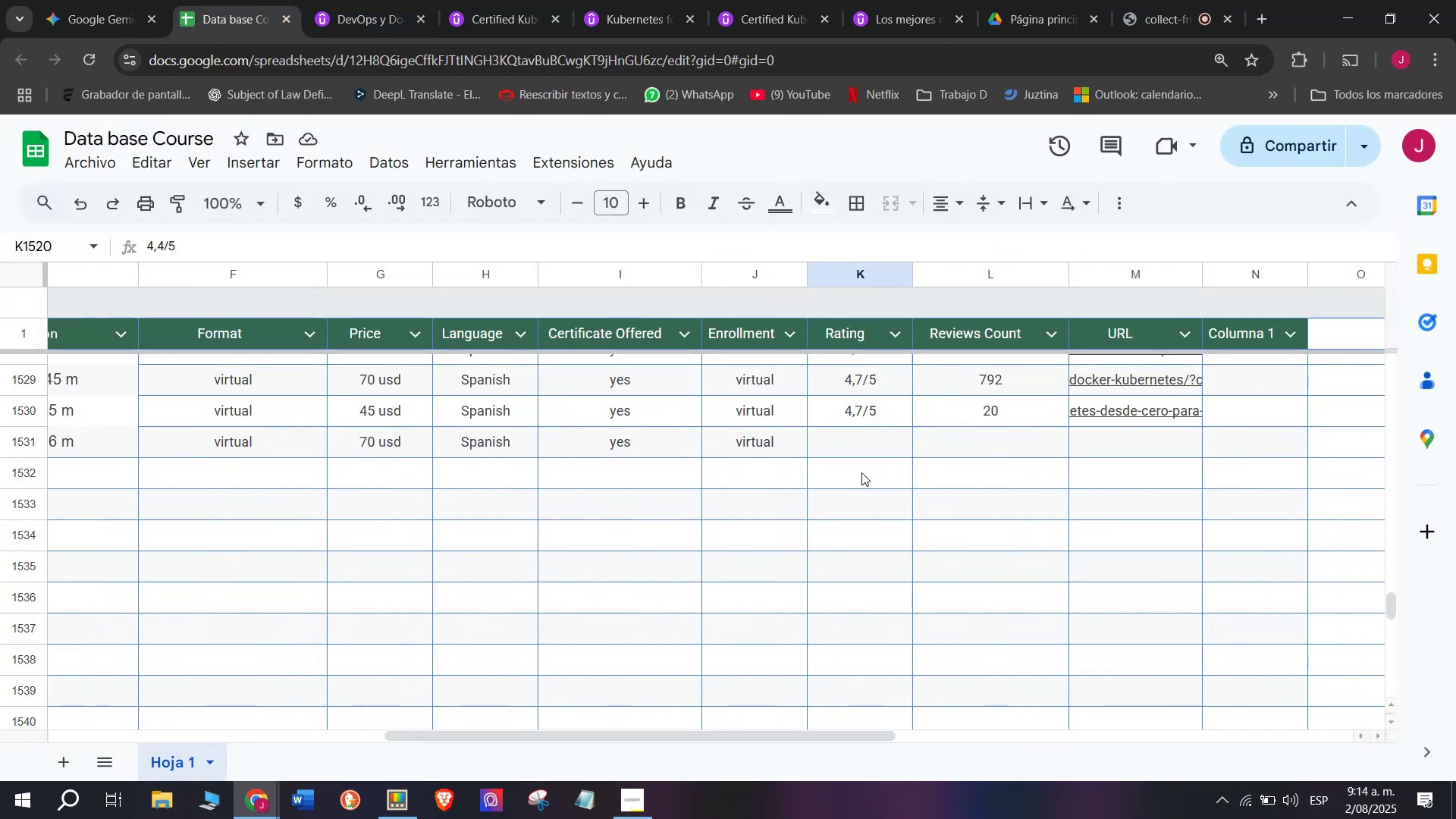 
key(Control+ControlLeft)
 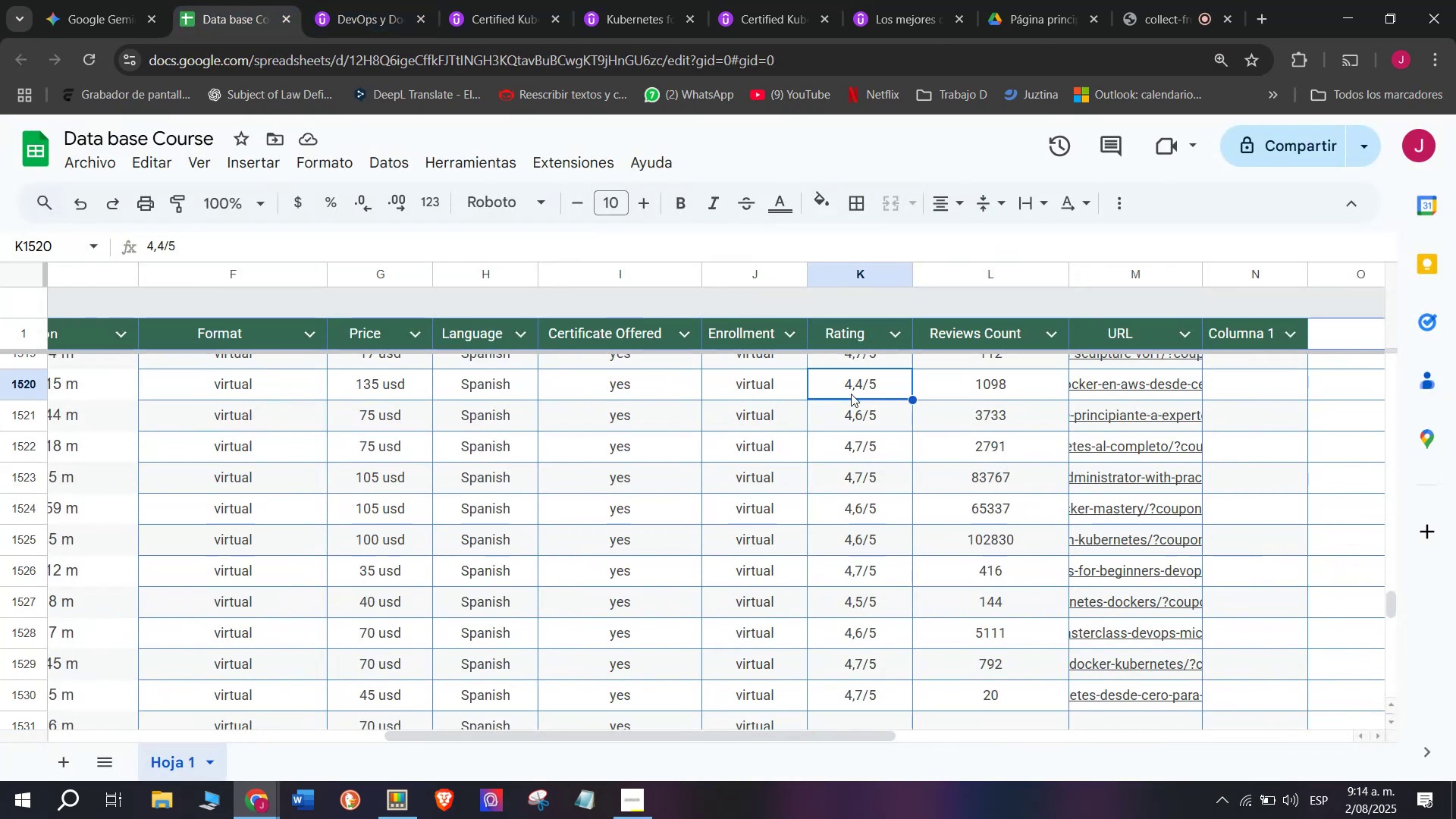 
key(Control+C)
 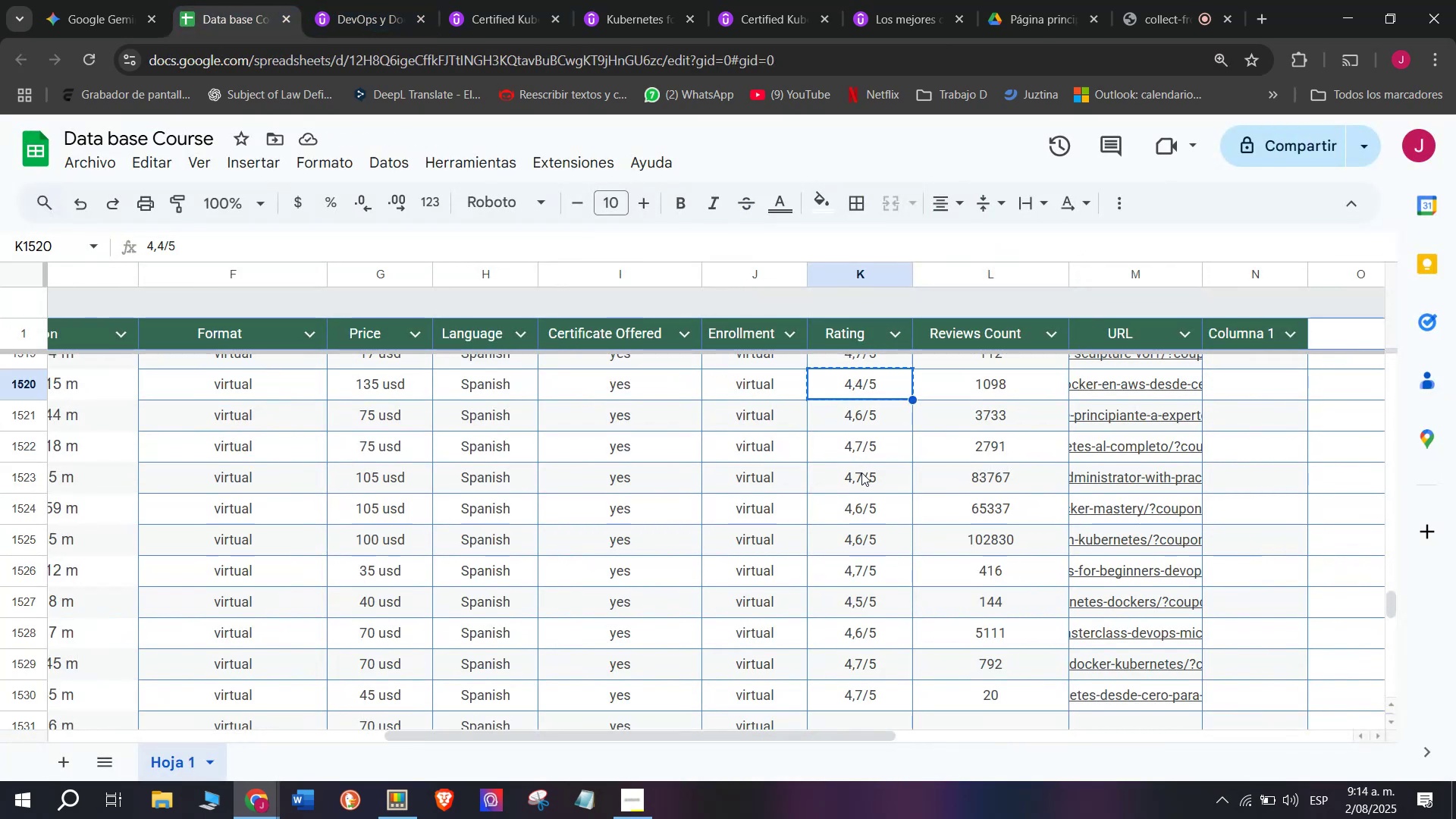 
scroll: coordinate [861, 472], scroll_direction: down, amount: 1.0
 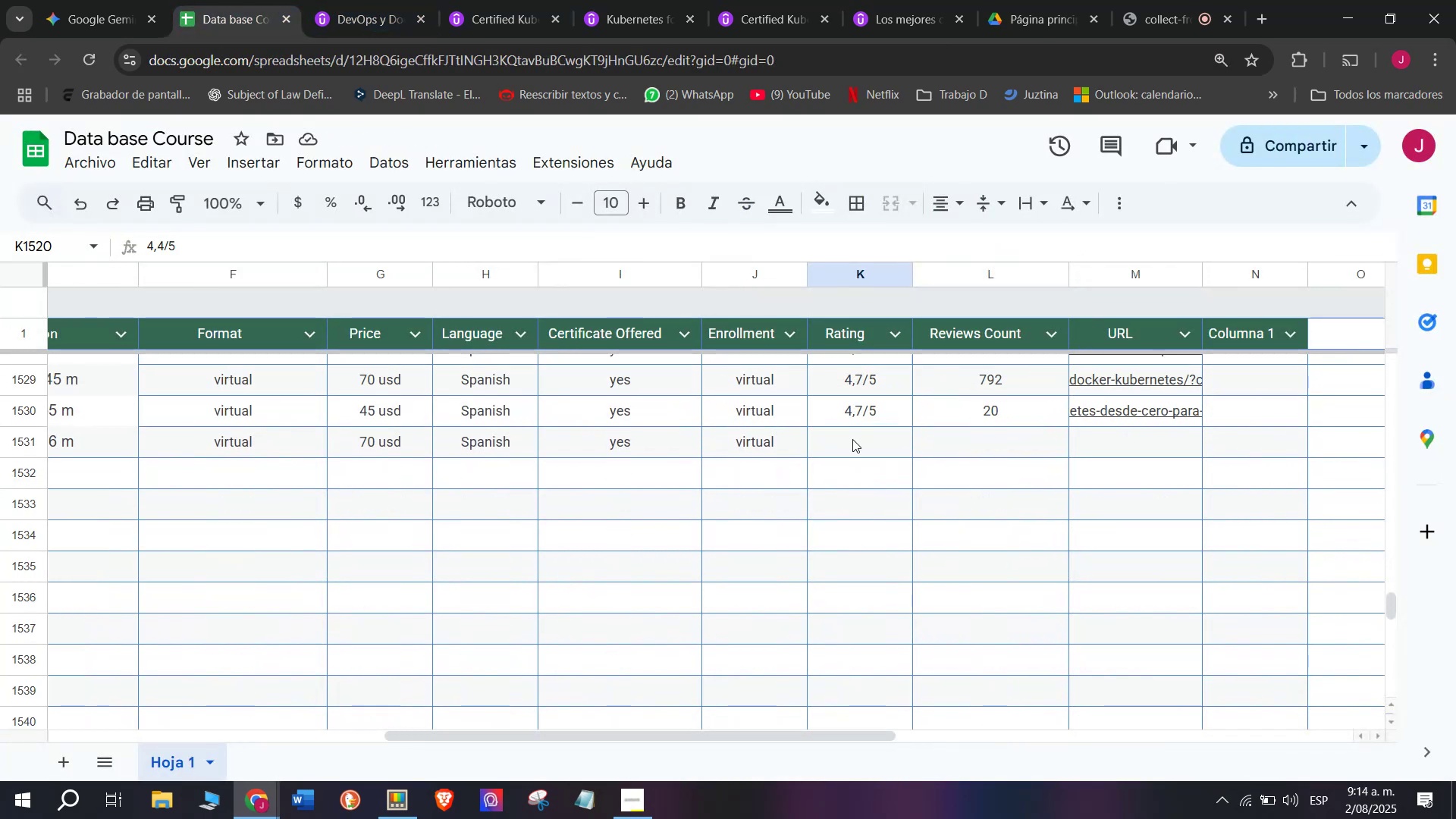 
key(Z)
 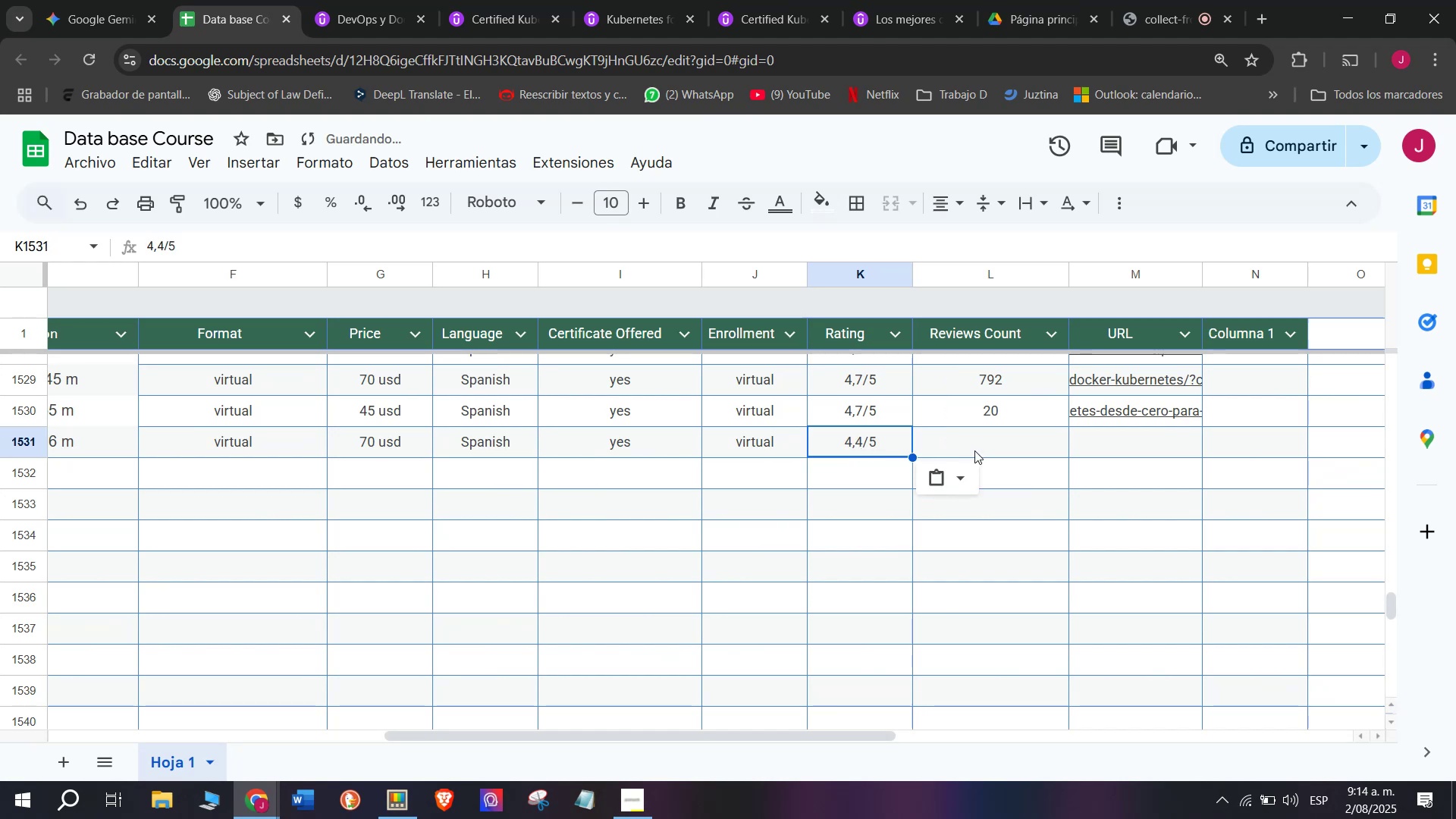 
key(Control+ControlLeft)
 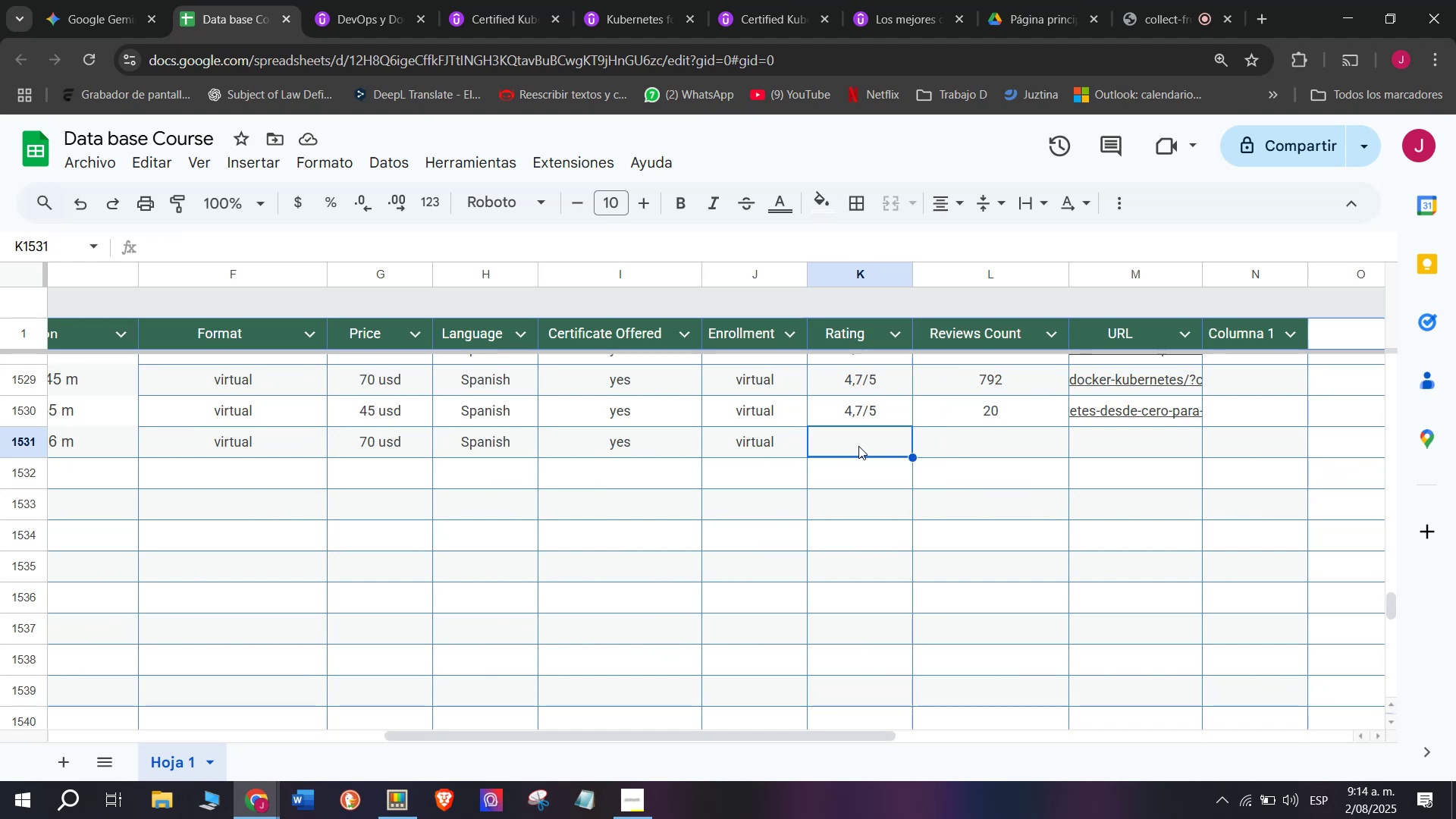 
key(Control+V)
 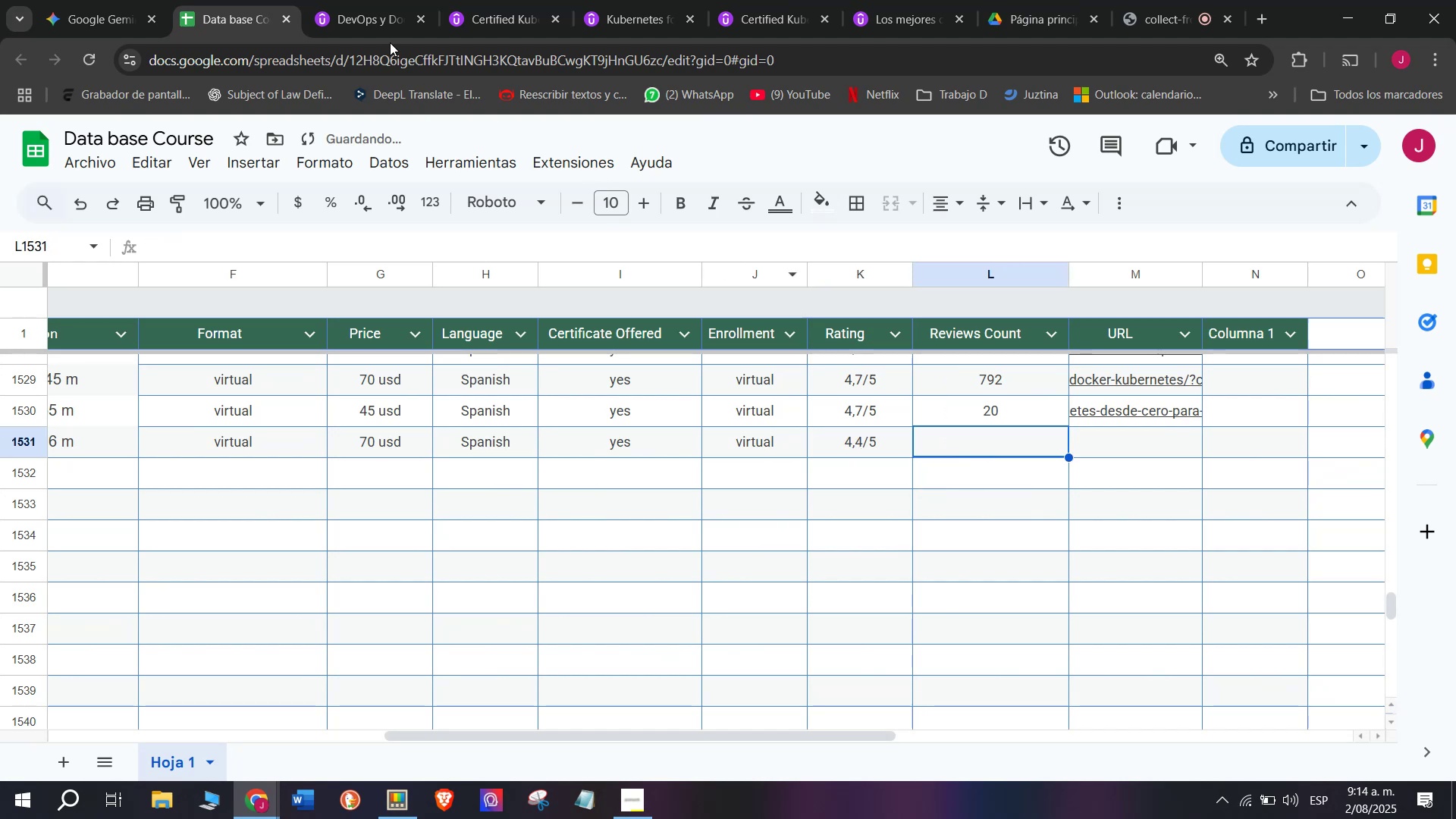 
left_click([372, 0])
 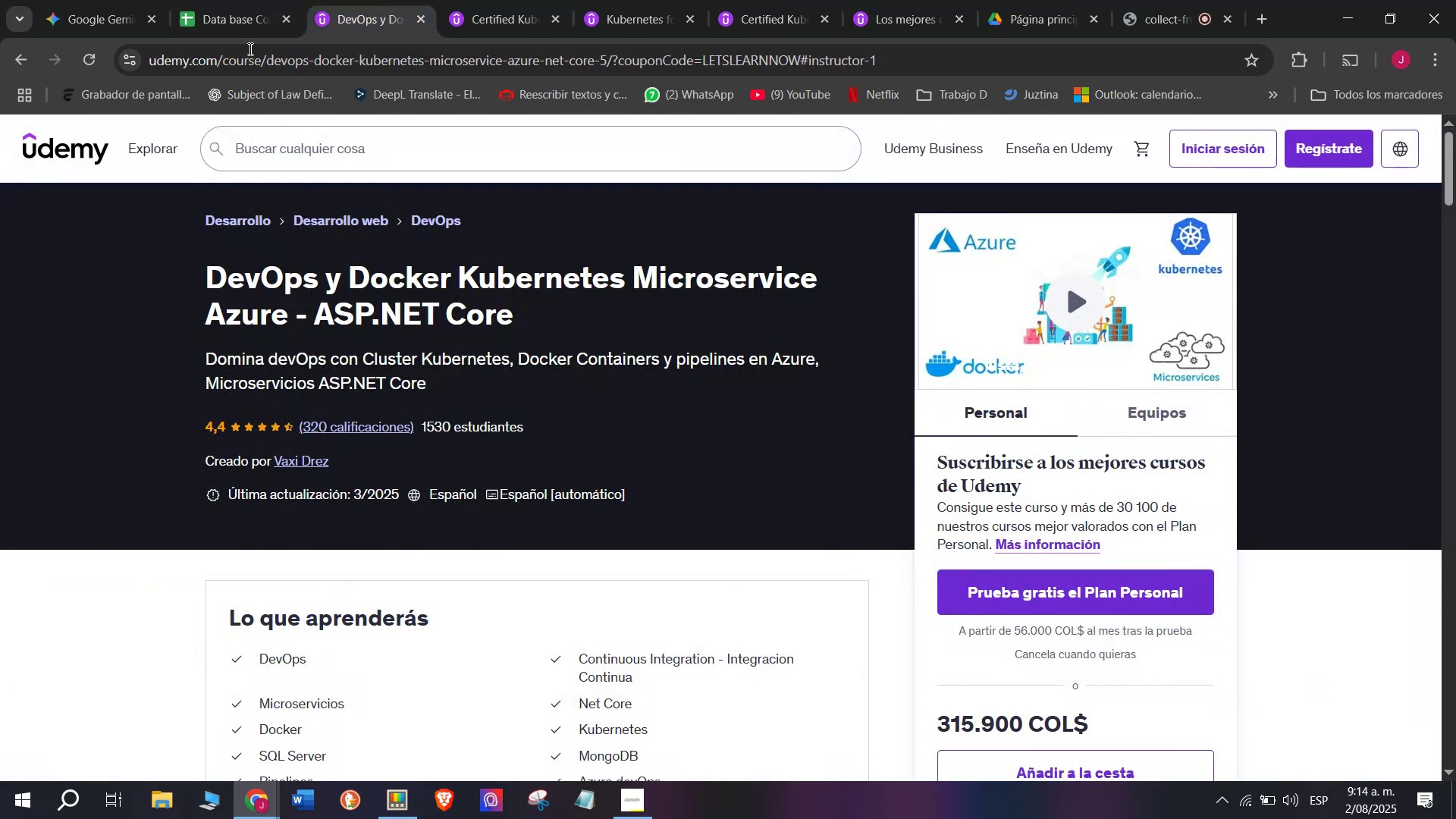 
left_click([192, 0])
 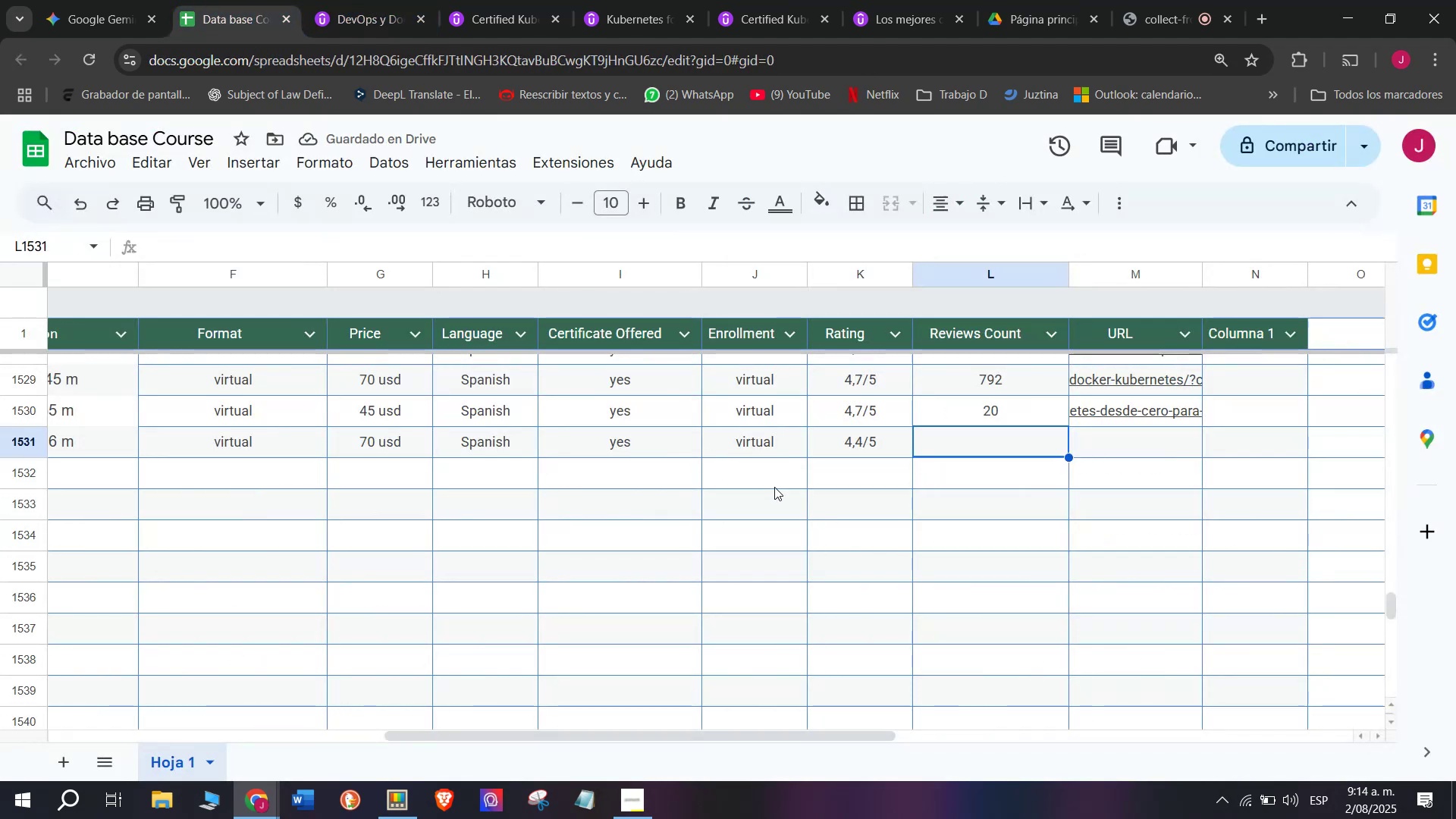 
type(320)
 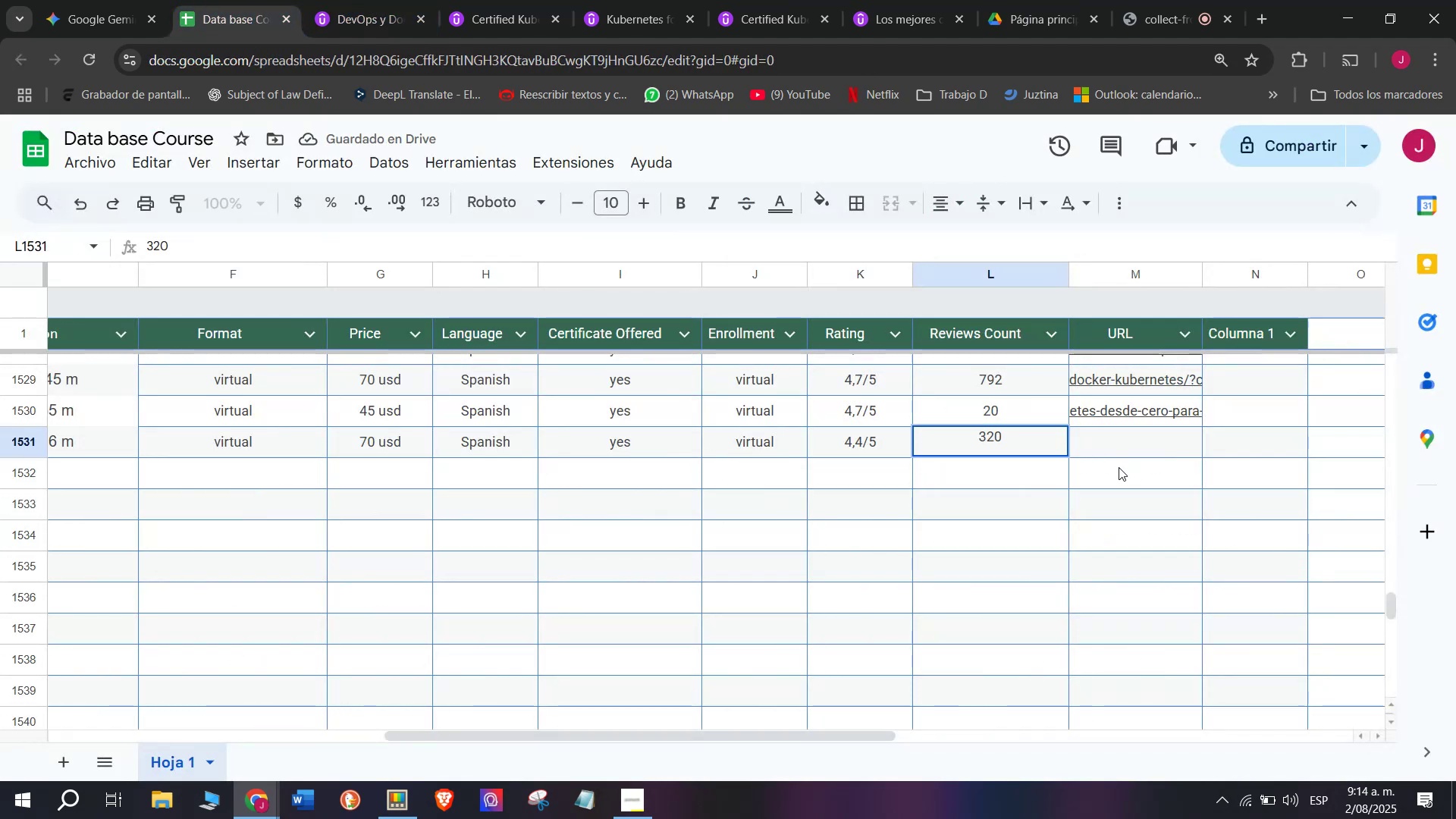 
left_click([1112, 428])
 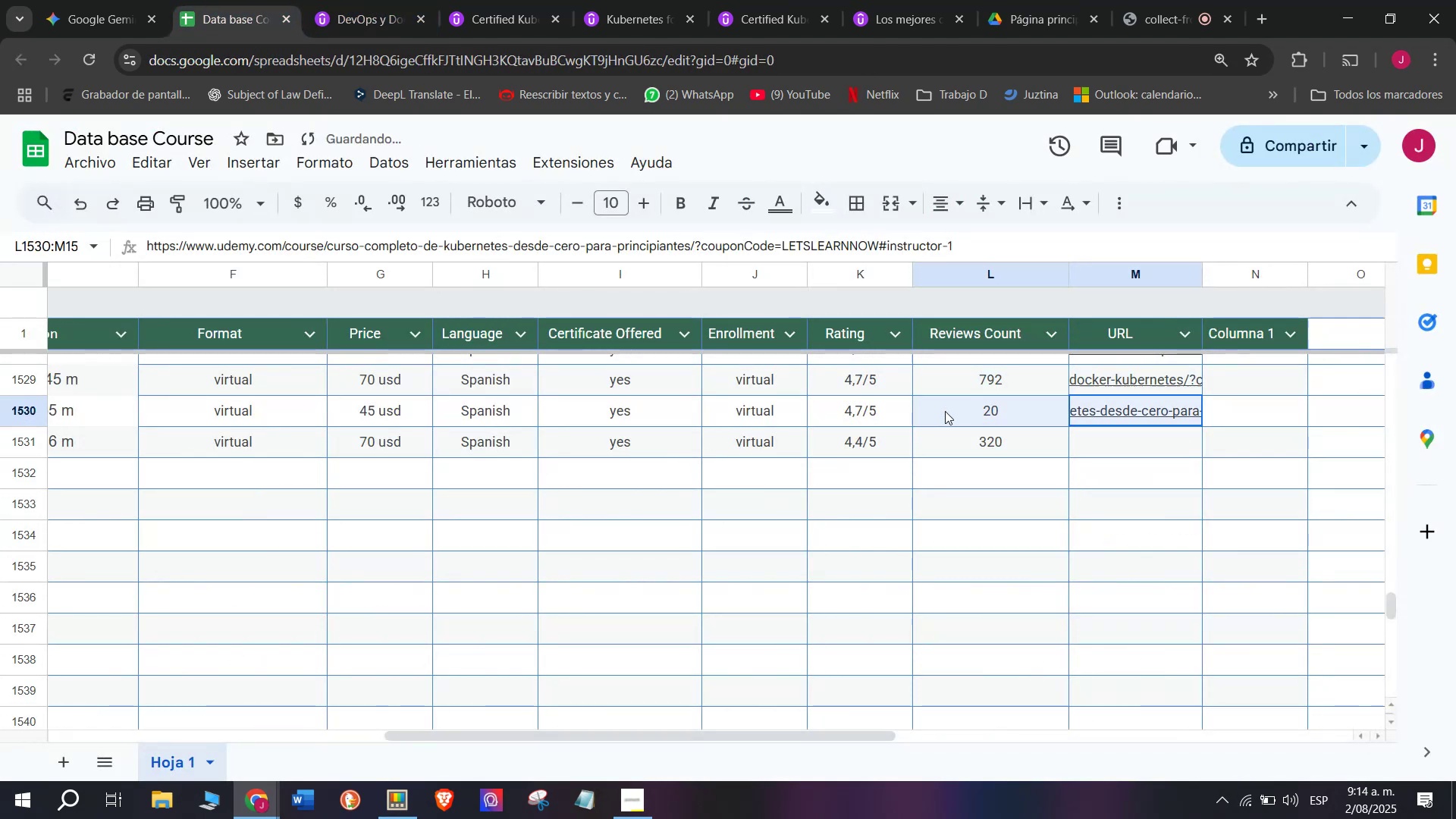 
left_click([946, 415])
 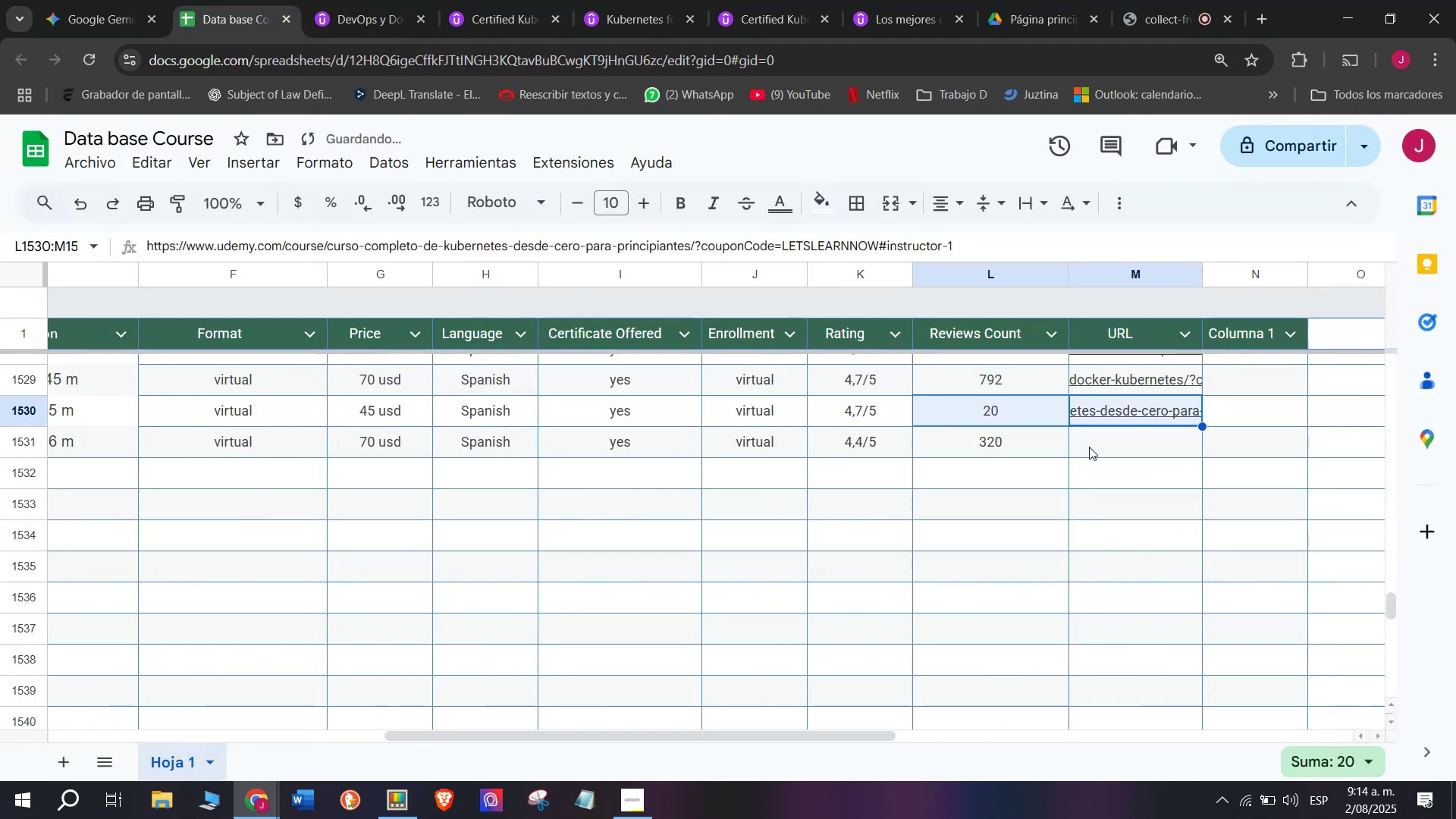 
left_click([1092, 447])
 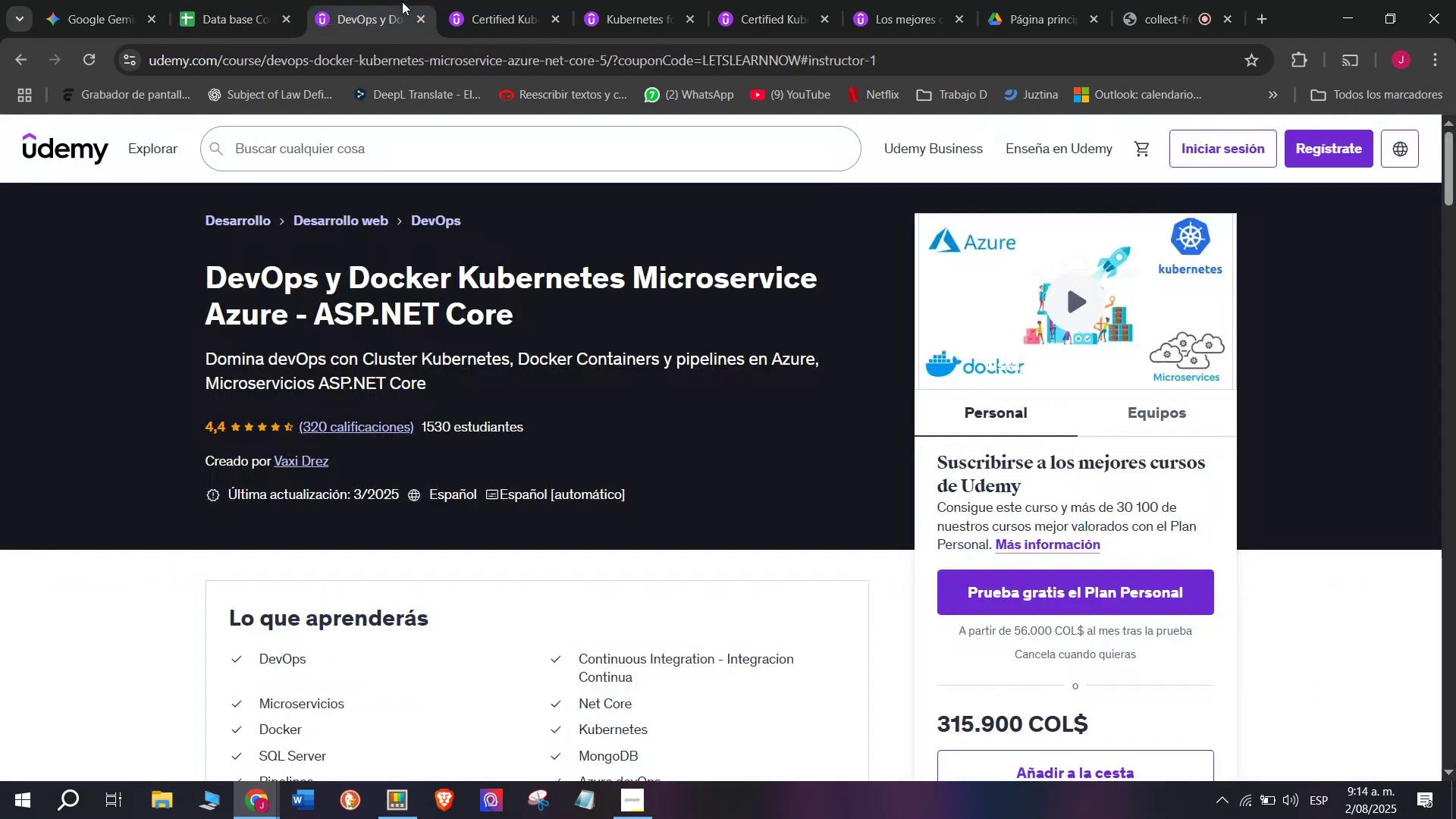 
double_click([379, 56])
 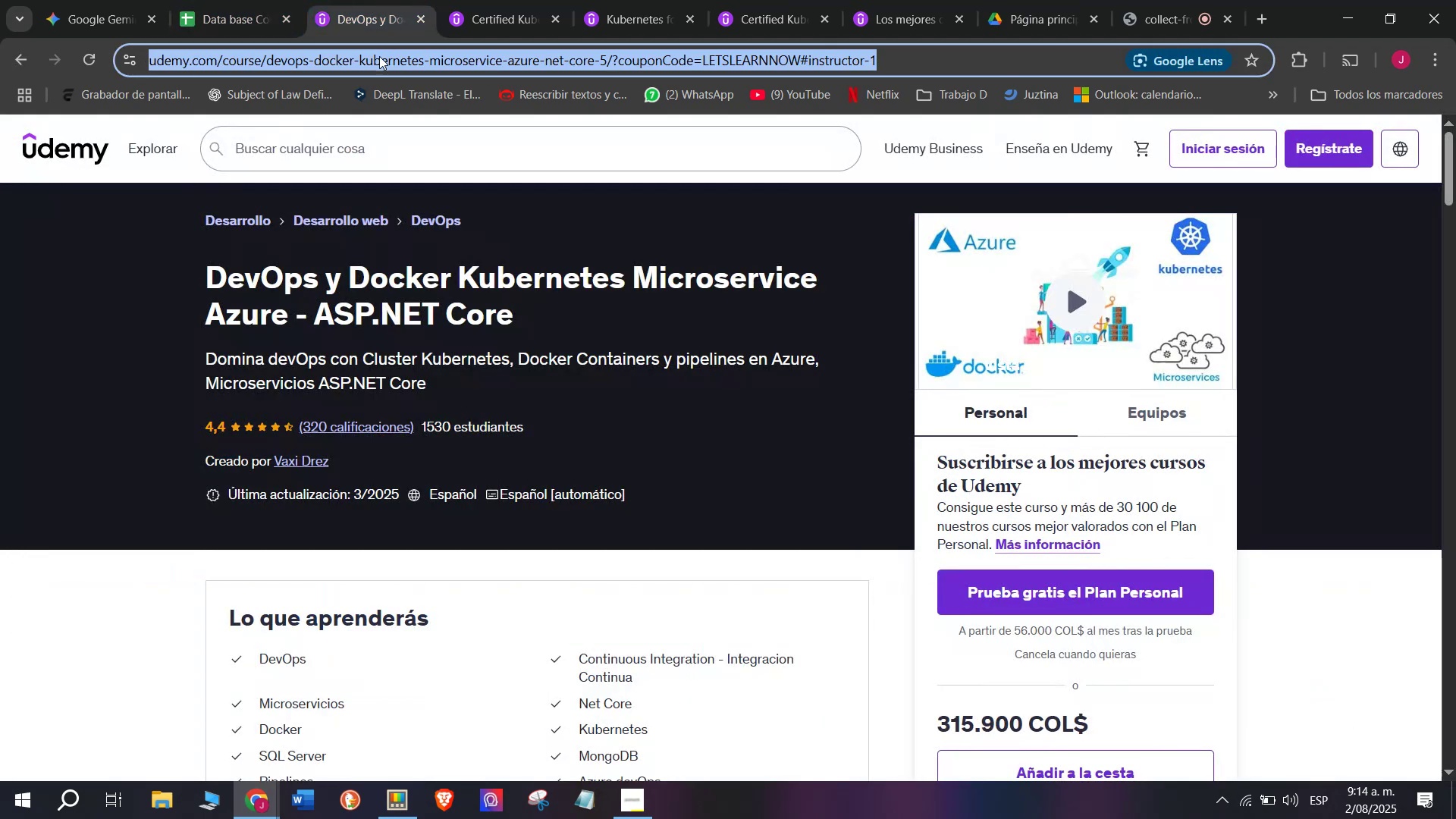 
triple_click([379, 56])
 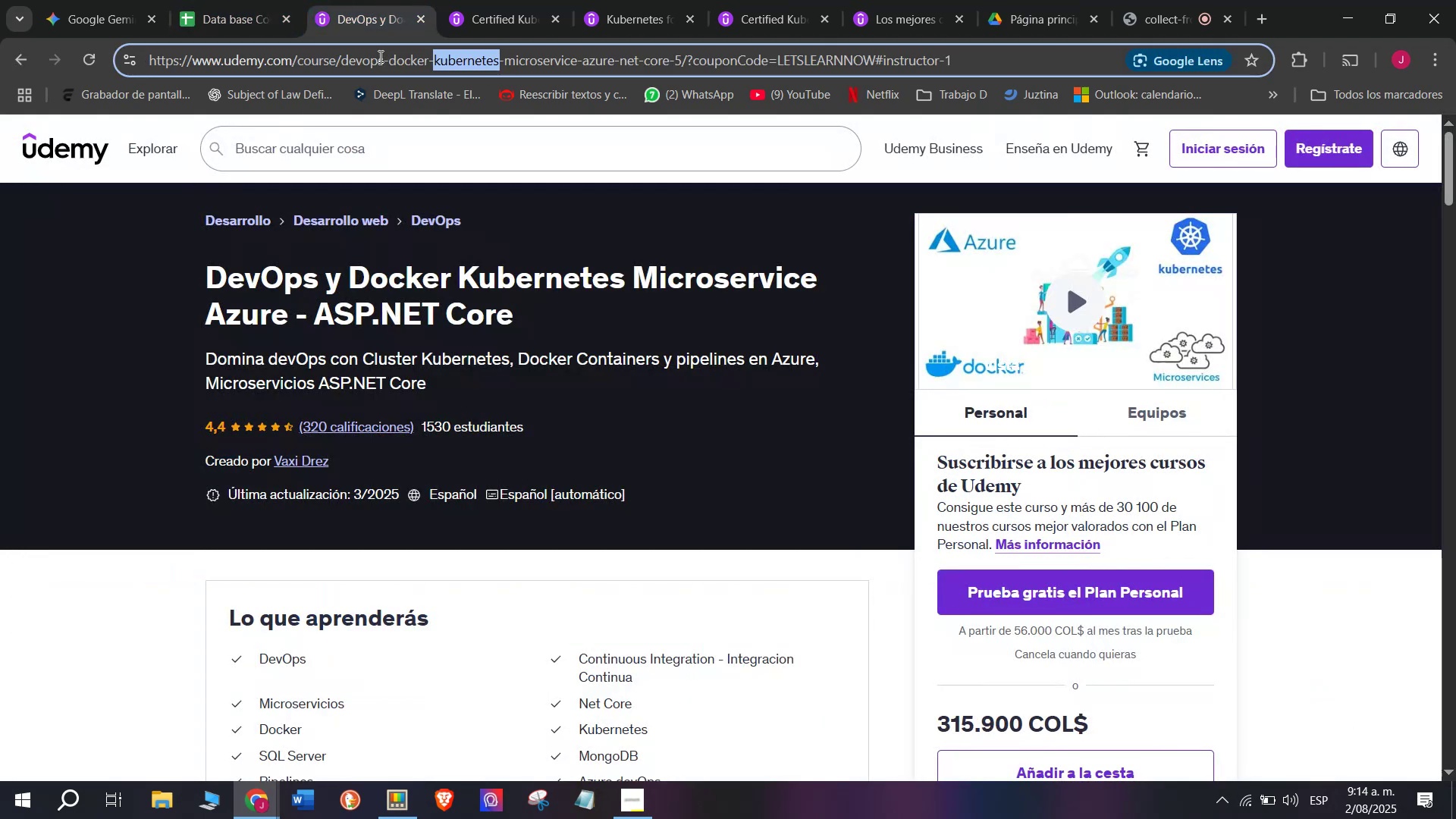 
triple_click([379, 56])
 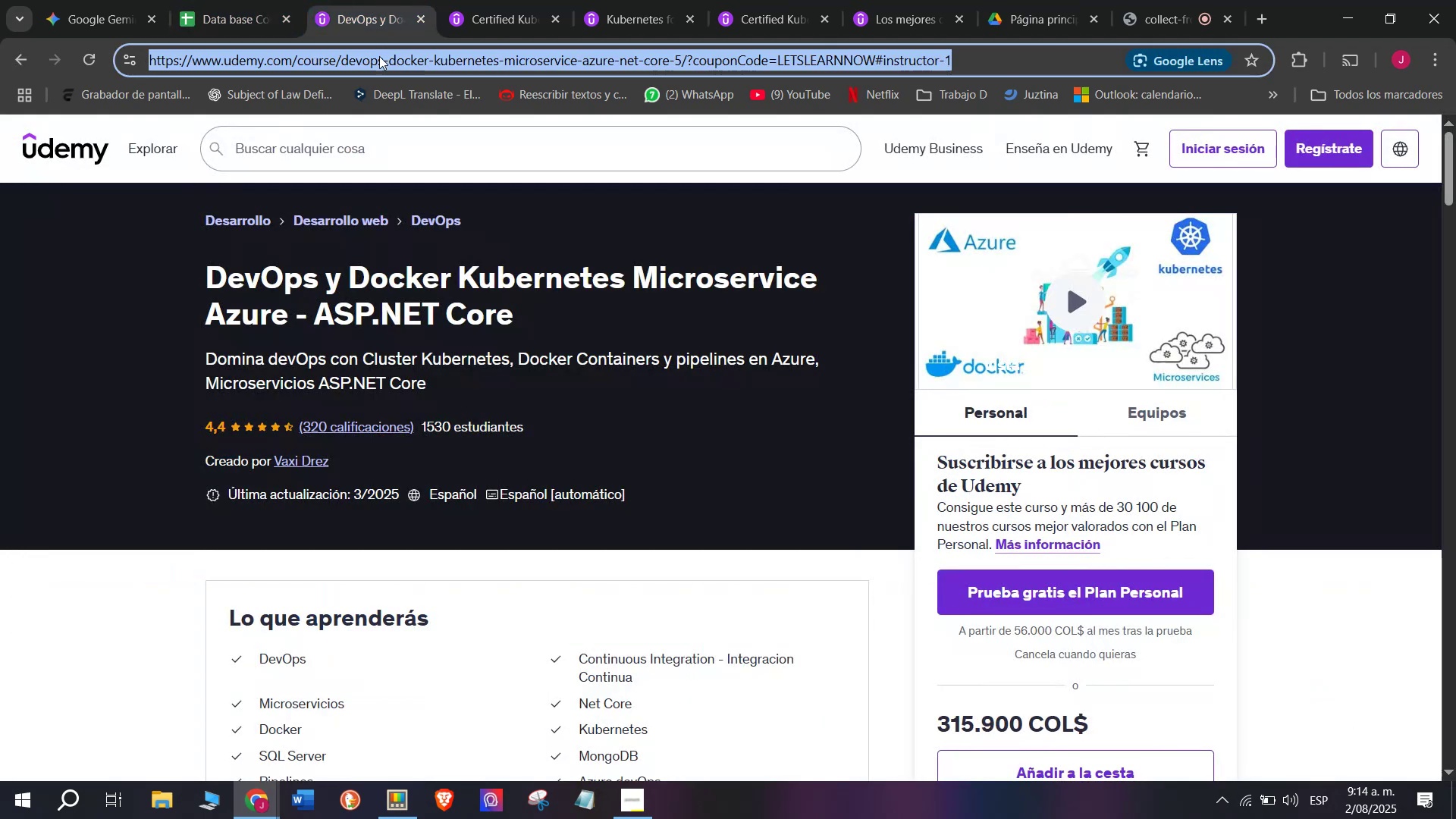 
key(Break)
 